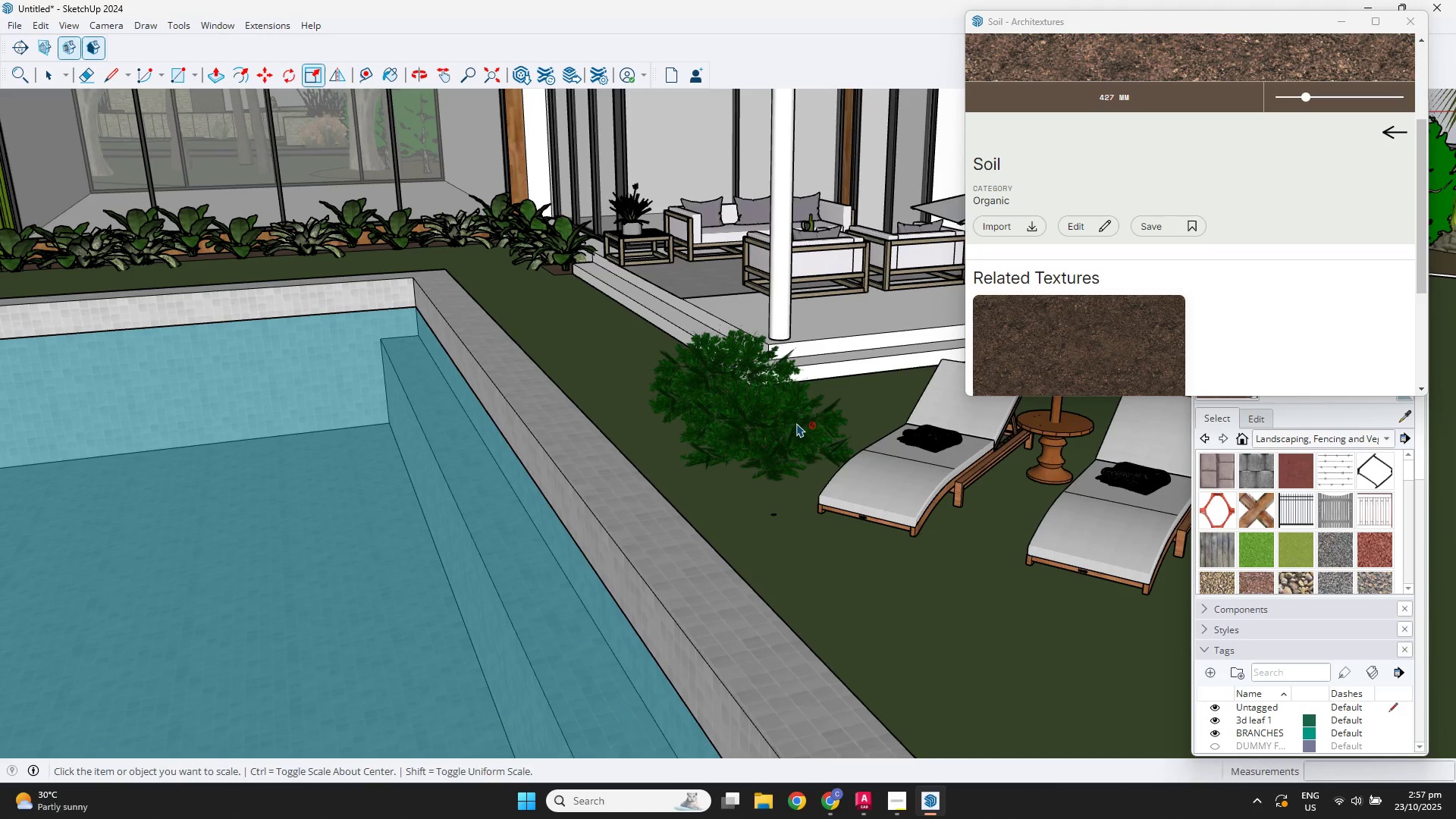 
key(Space)
 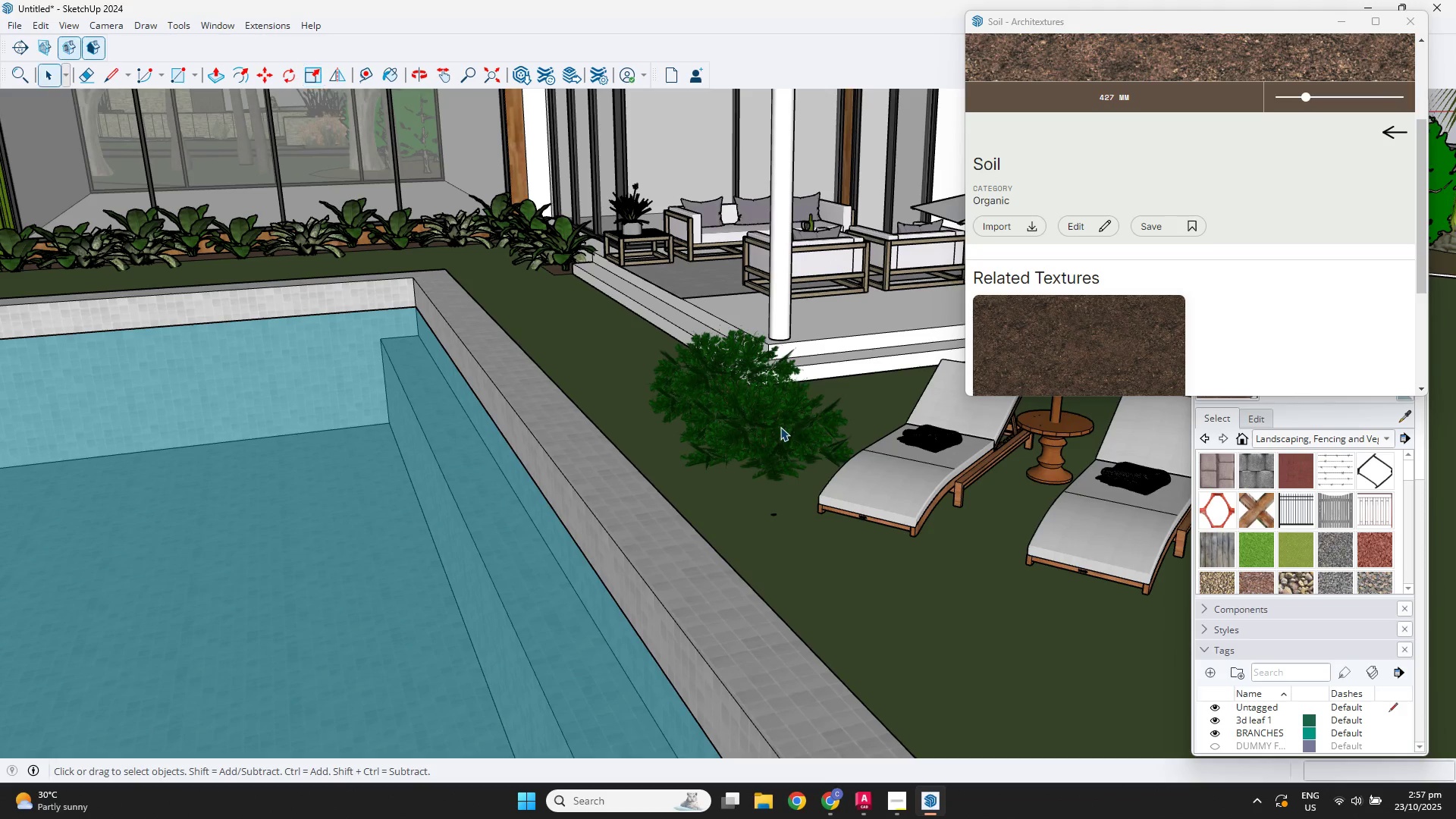 
double_click([780, 427])
 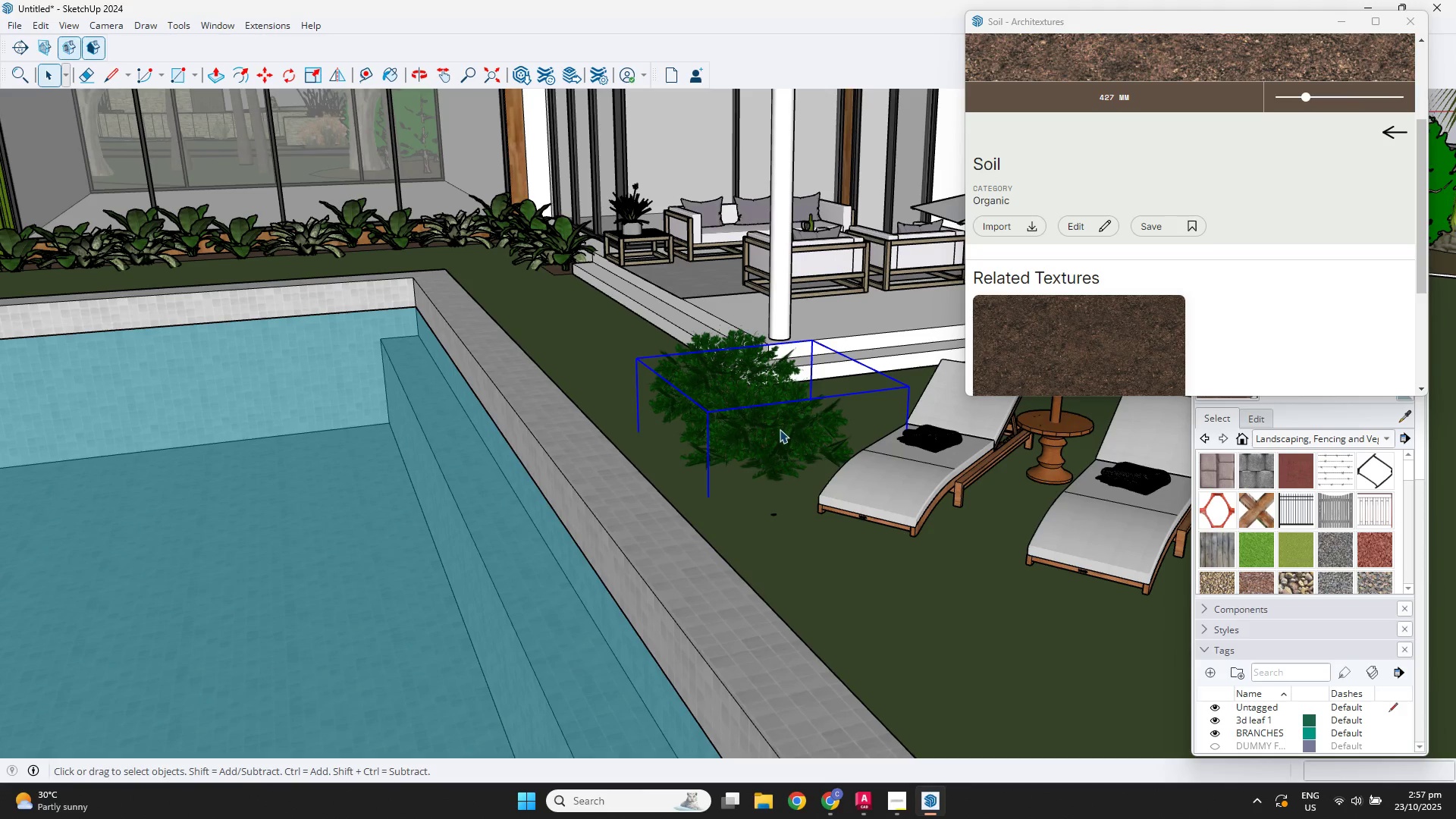 
triple_click([780, 429])
 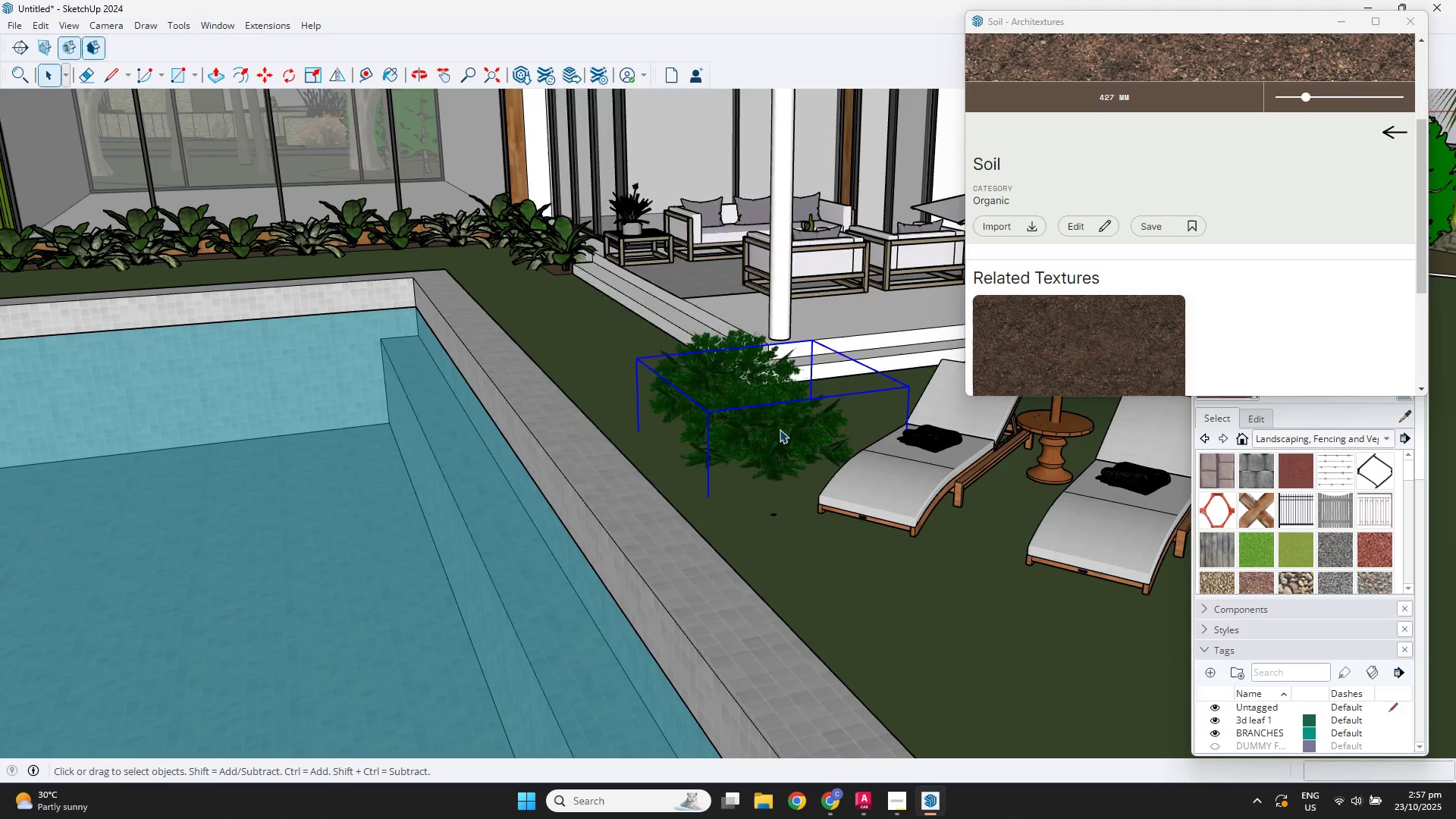 
triple_click([780, 429])
 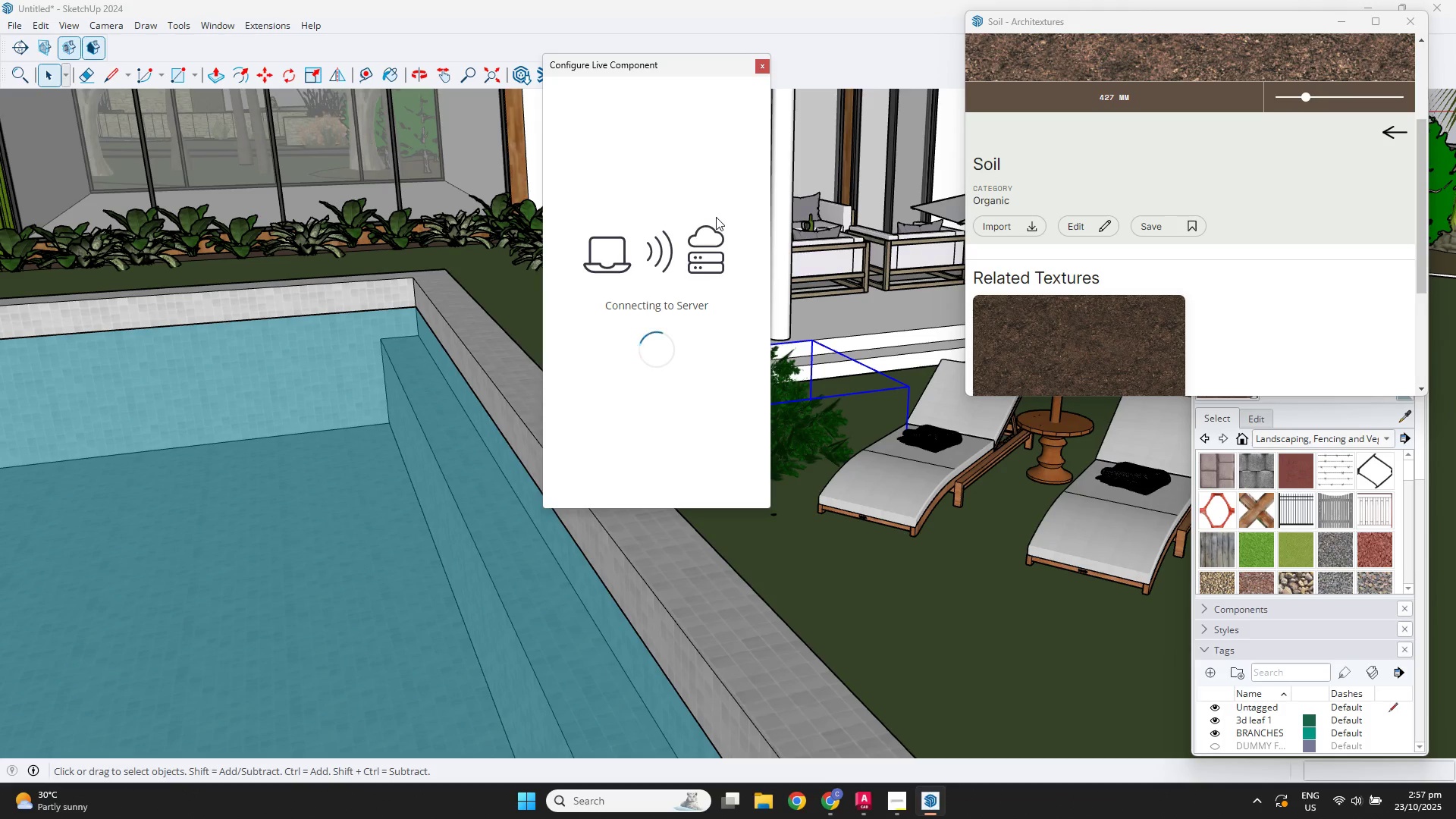 
wait(8.46)
 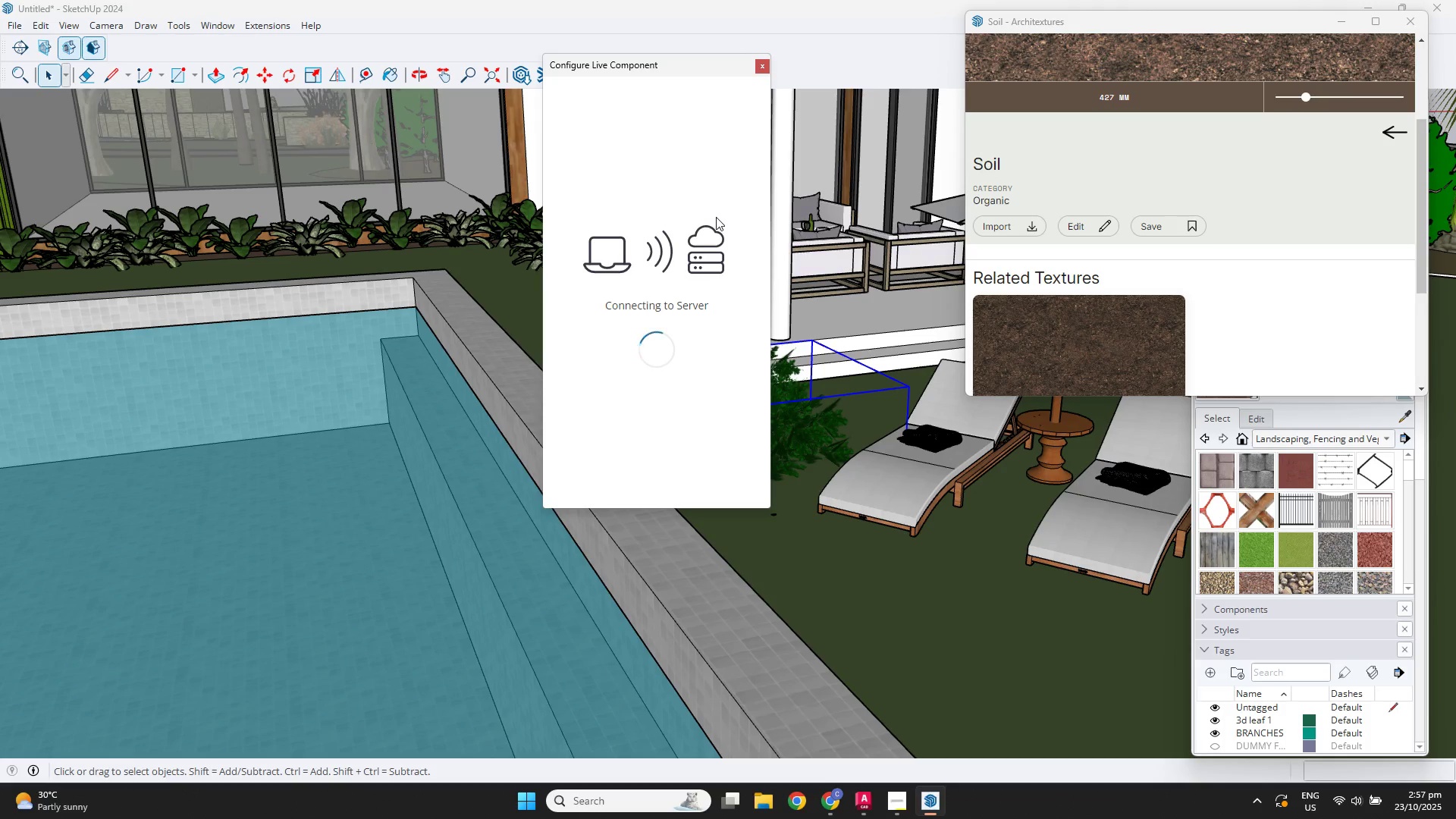 
left_click_drag(start_coordinate=[653, 231], to_coordinate=[651, 237])
 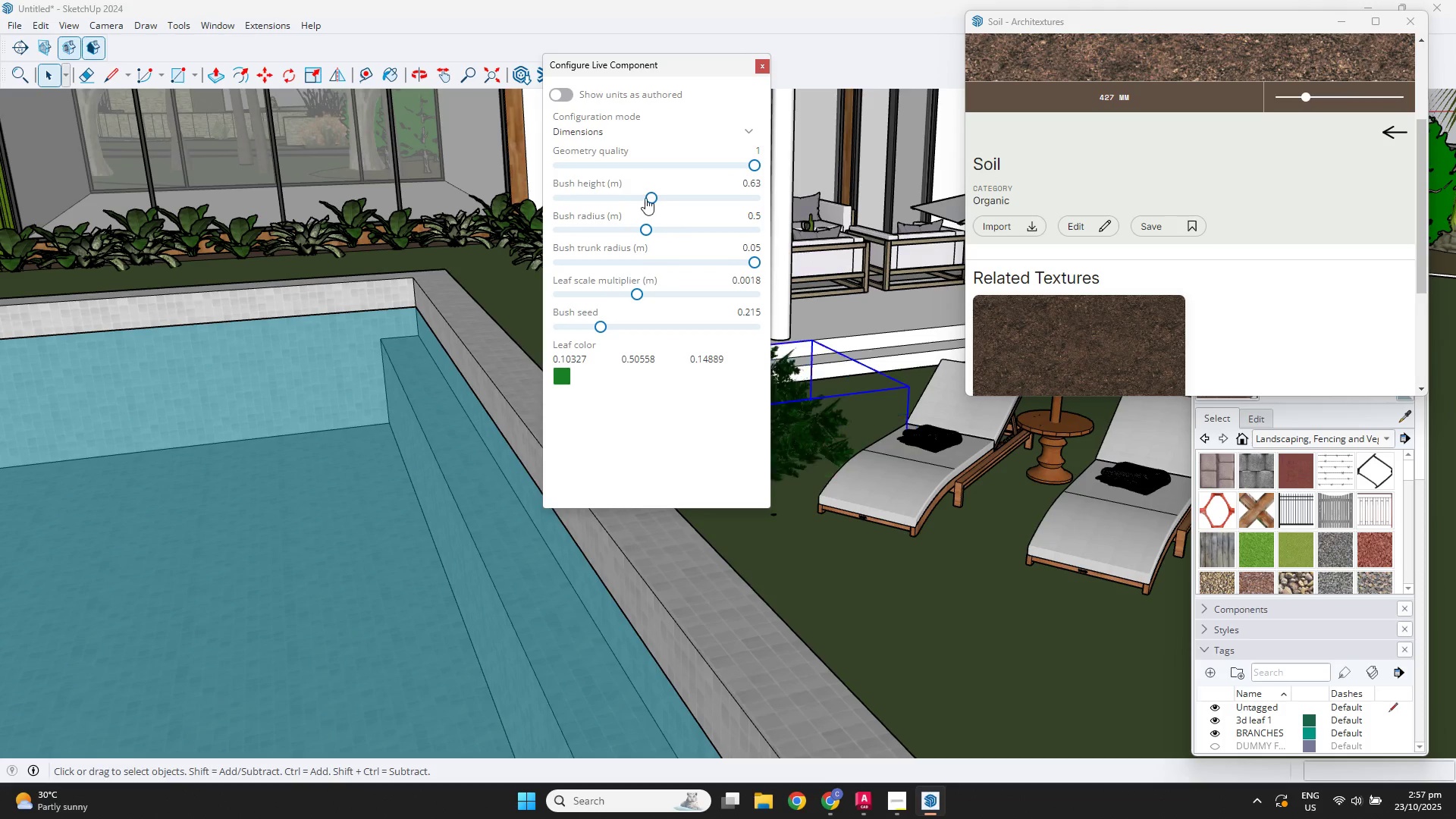 
left_click_drag(start_coordinate=[645, 198], to_coordinate=[632, 199])
 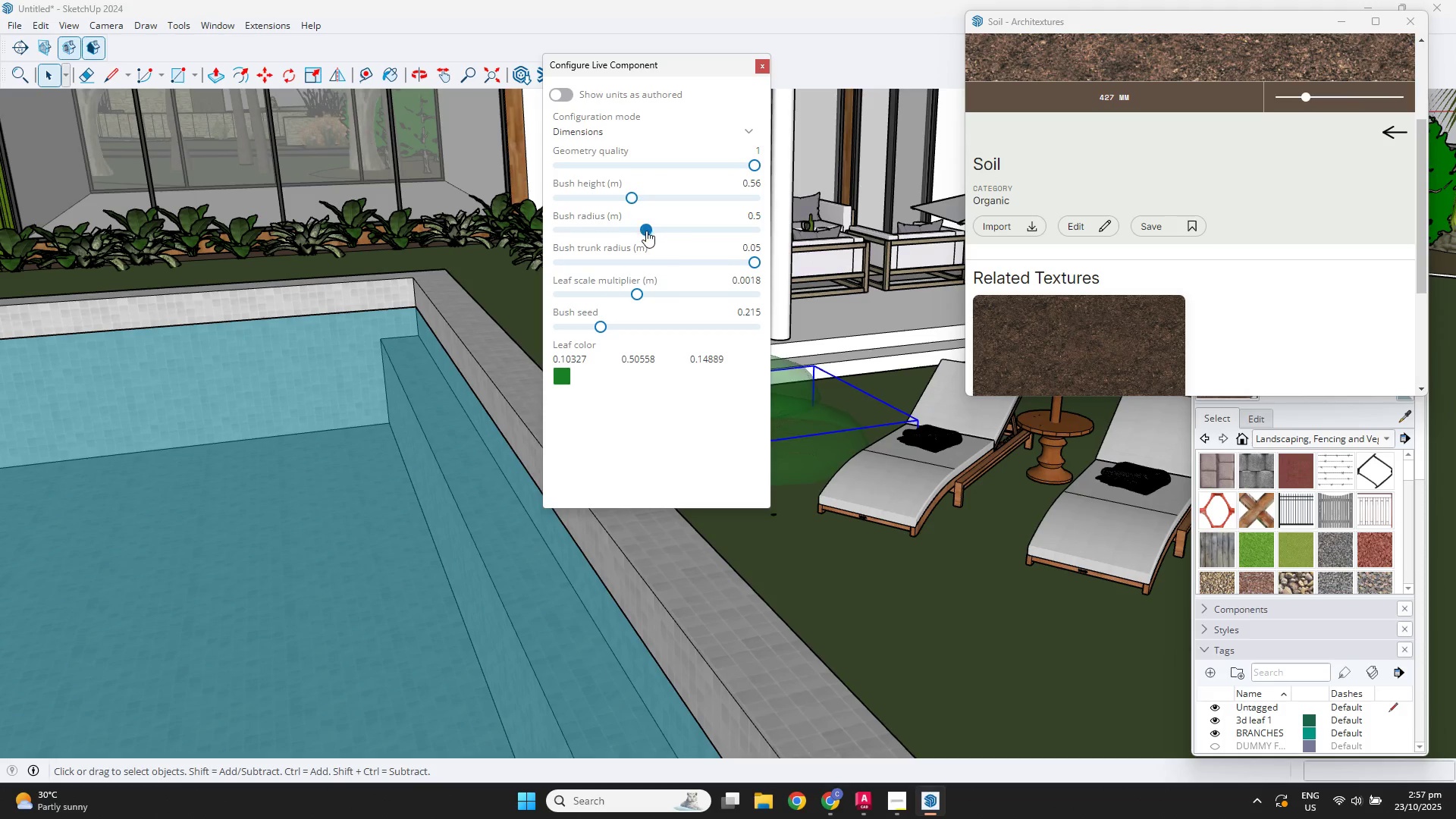 
left_click_drag(start_coordinate=[647, 234], to_coordinate=[632, 234])
 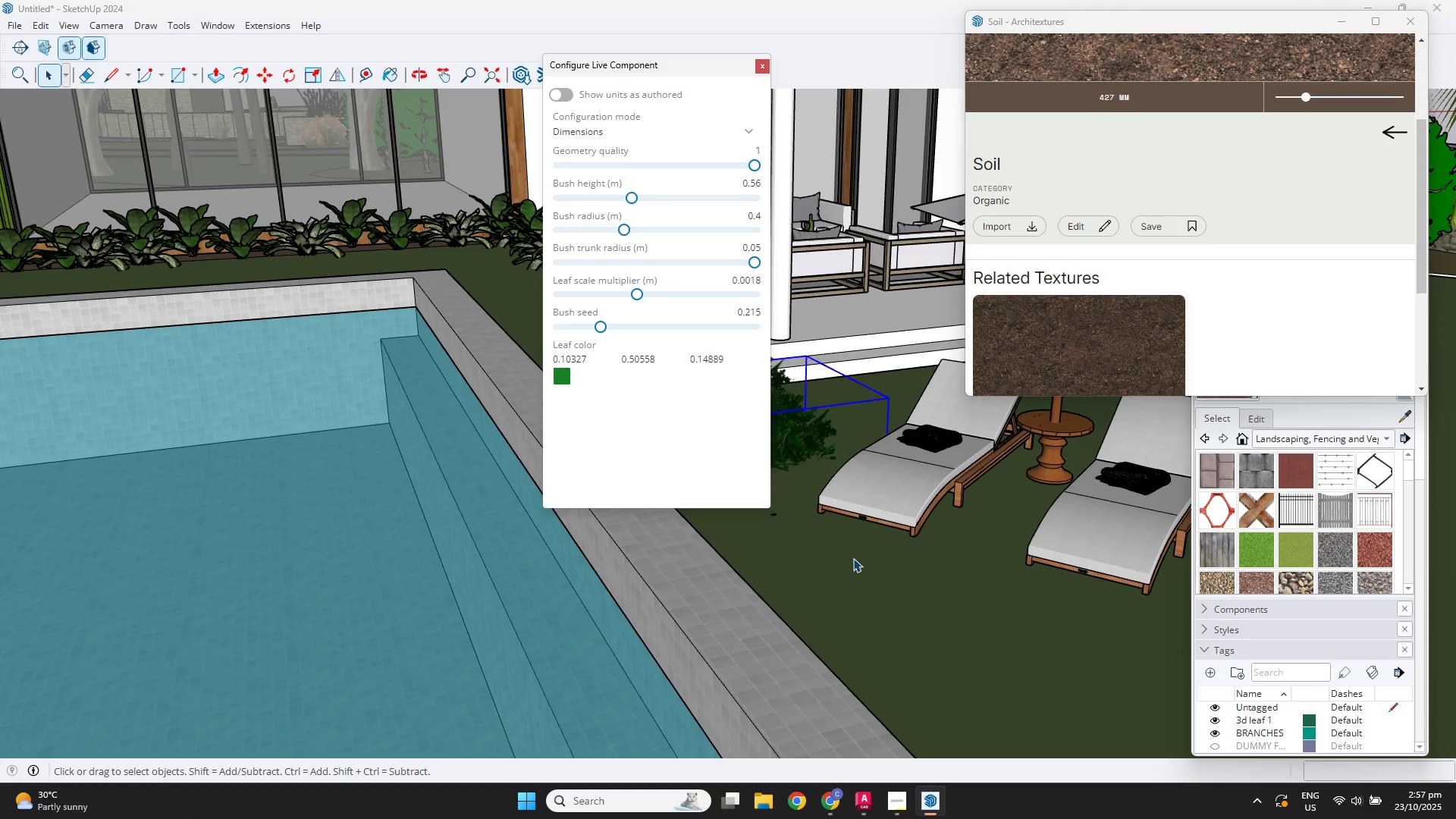 
left_click([853, 558])
 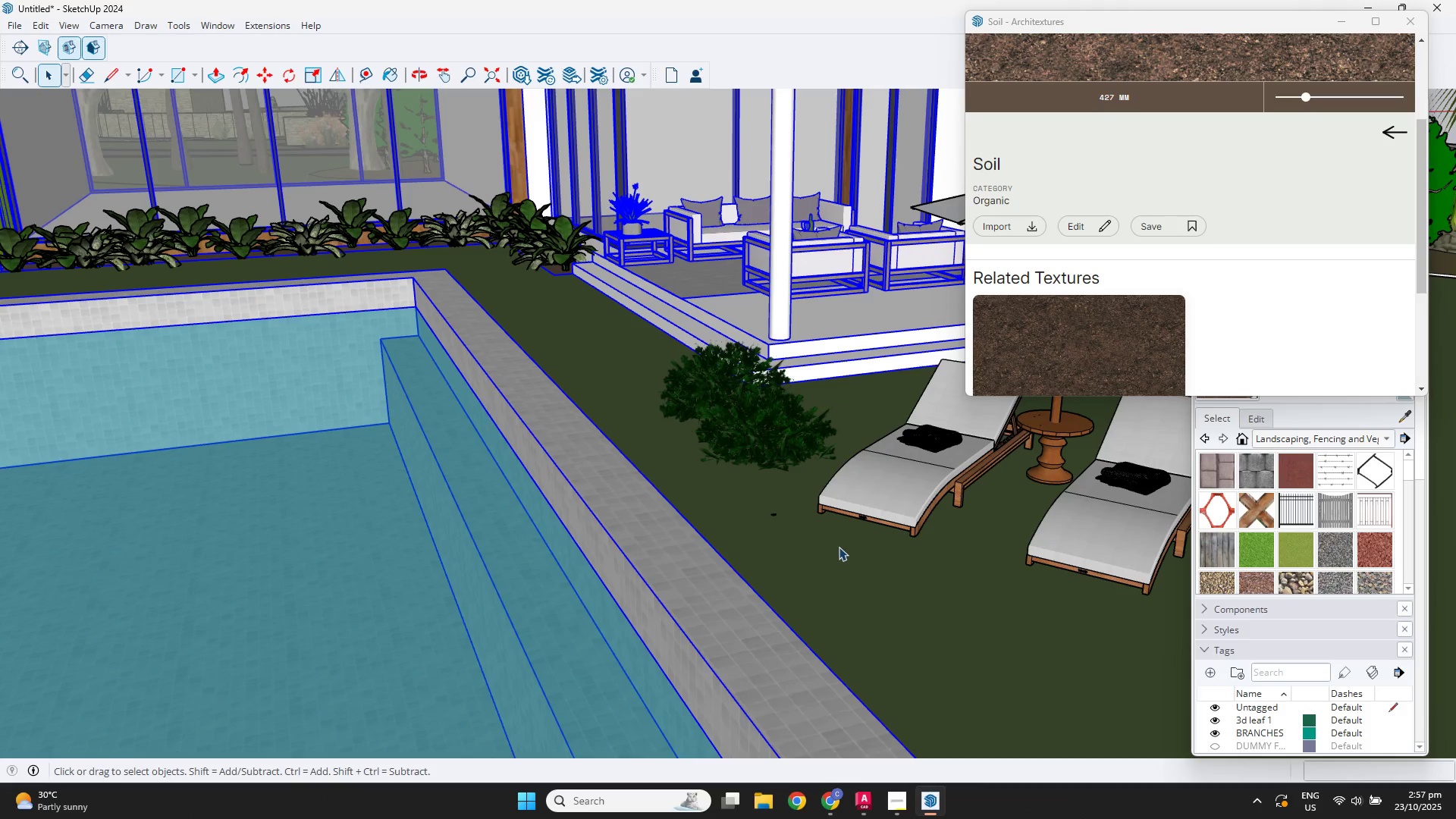 
scroll: coordinate [770, 606], scroll_direction: down, amount: 10.0
 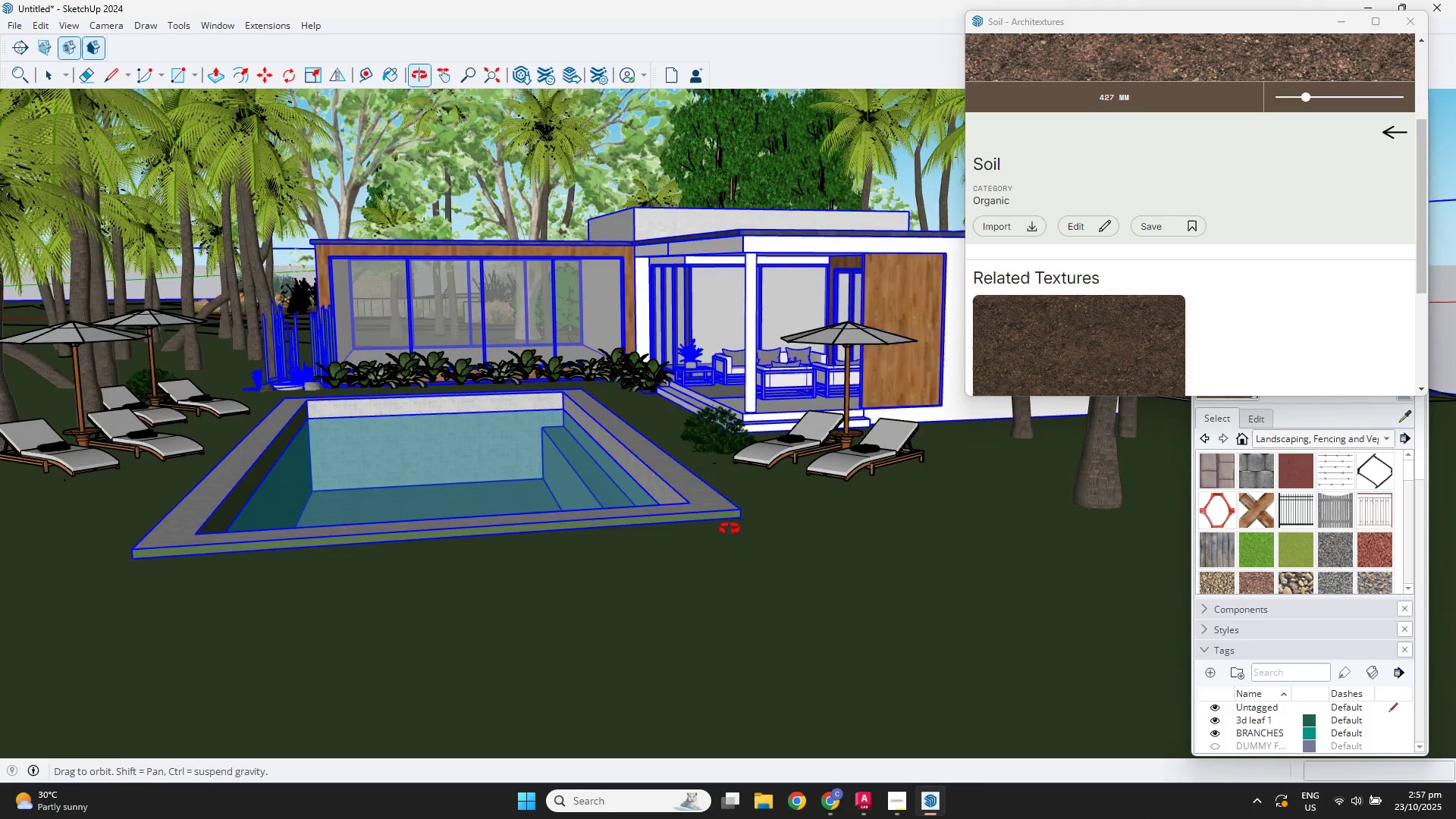 
key(Space)
 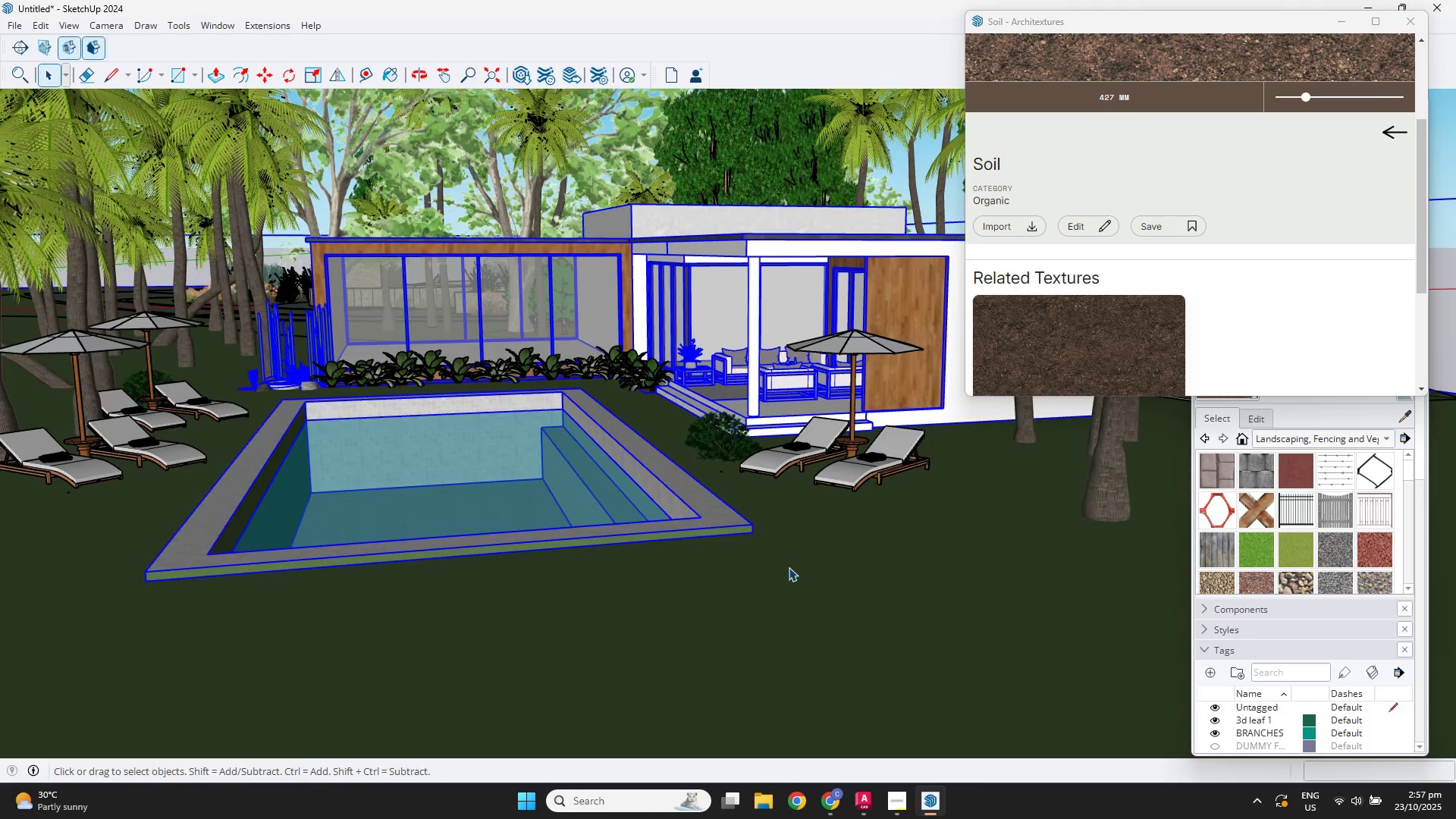 
scroll: coordinate [802, 575], scroll_direction: down, amount: 5.0
 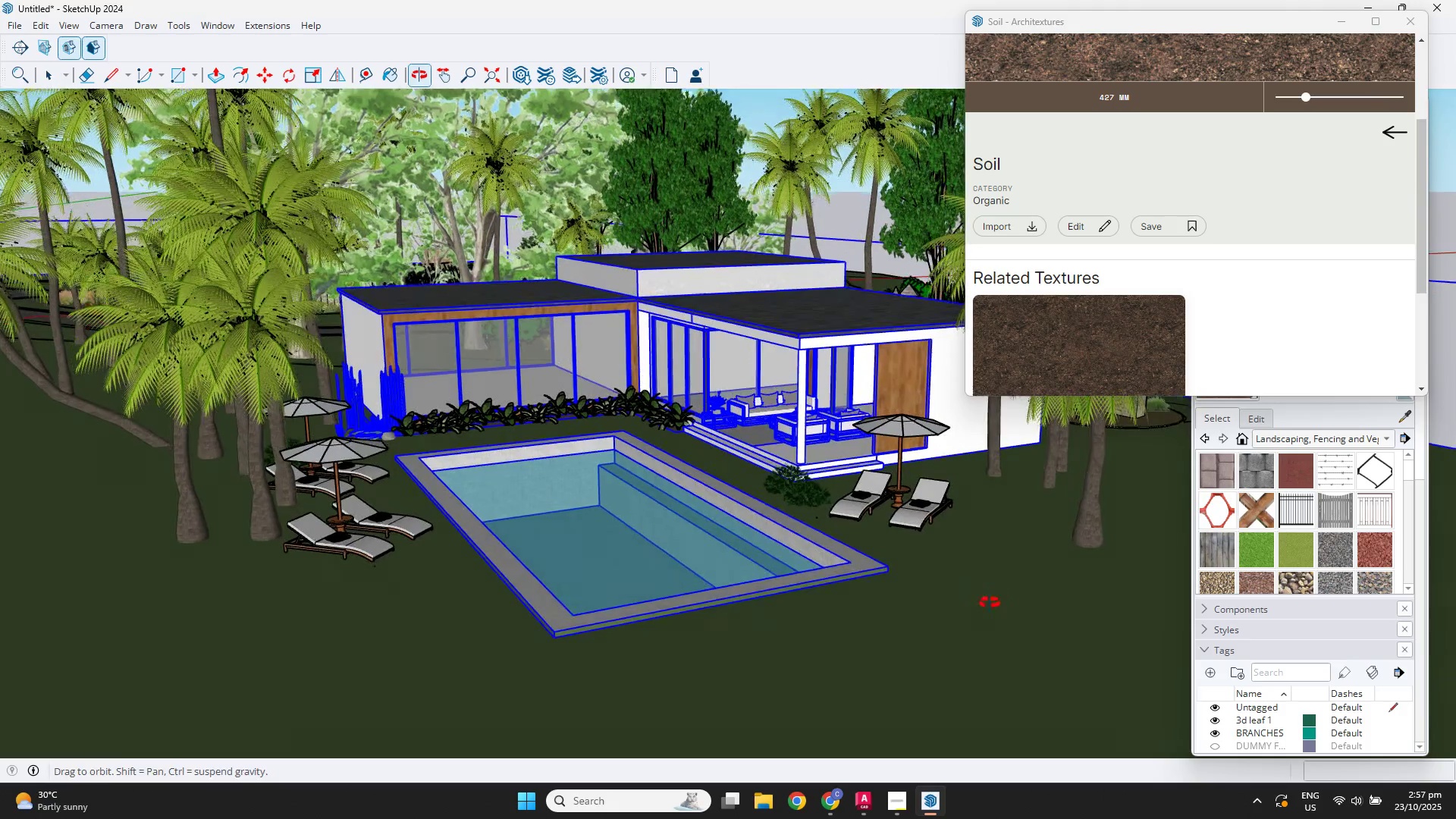 
scroll: coordinate [639, 508], scroll_direction: up, amount: 11.0
 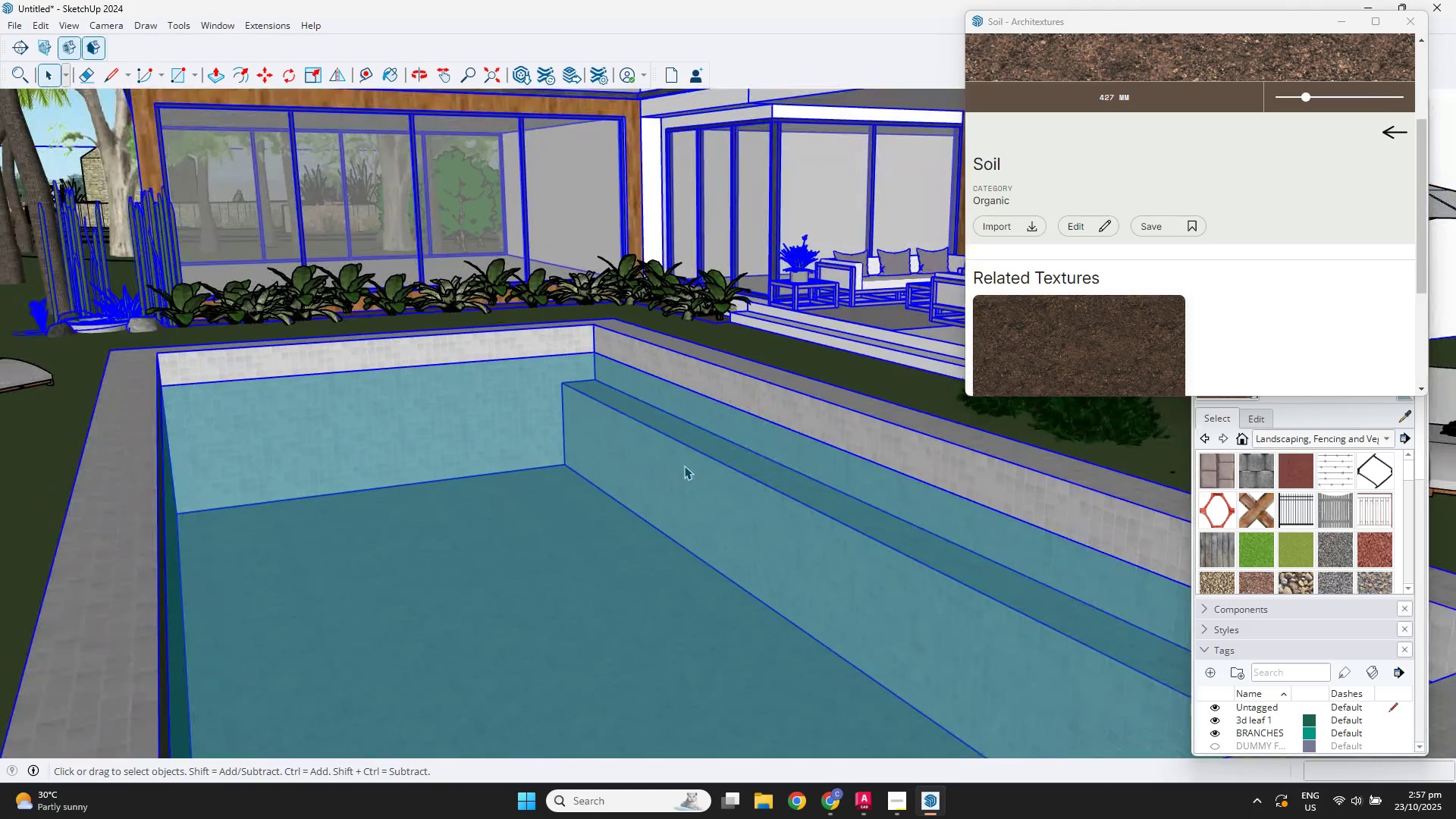 
left_click([684, 466])
 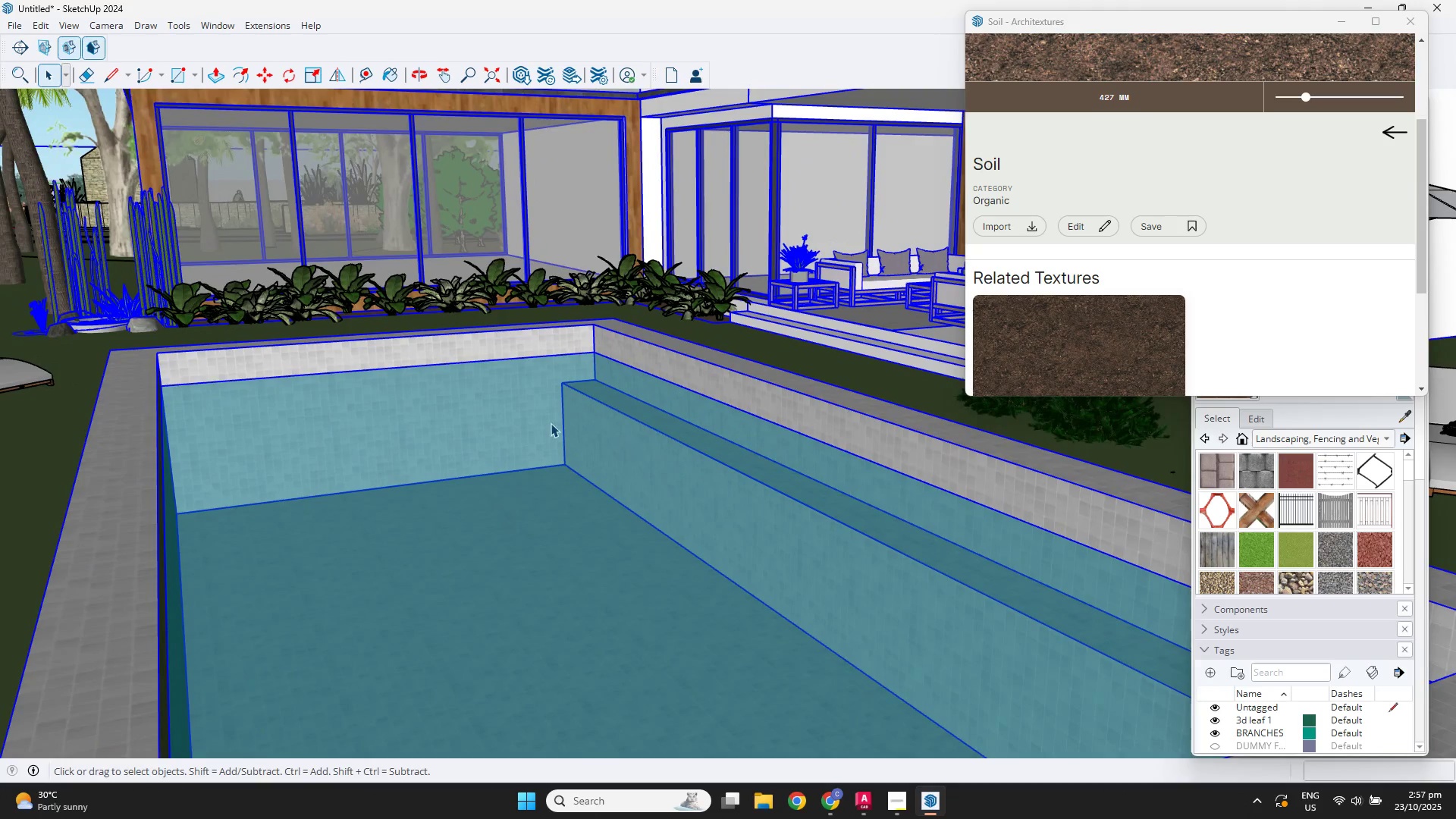 
left_click([534, 419])
 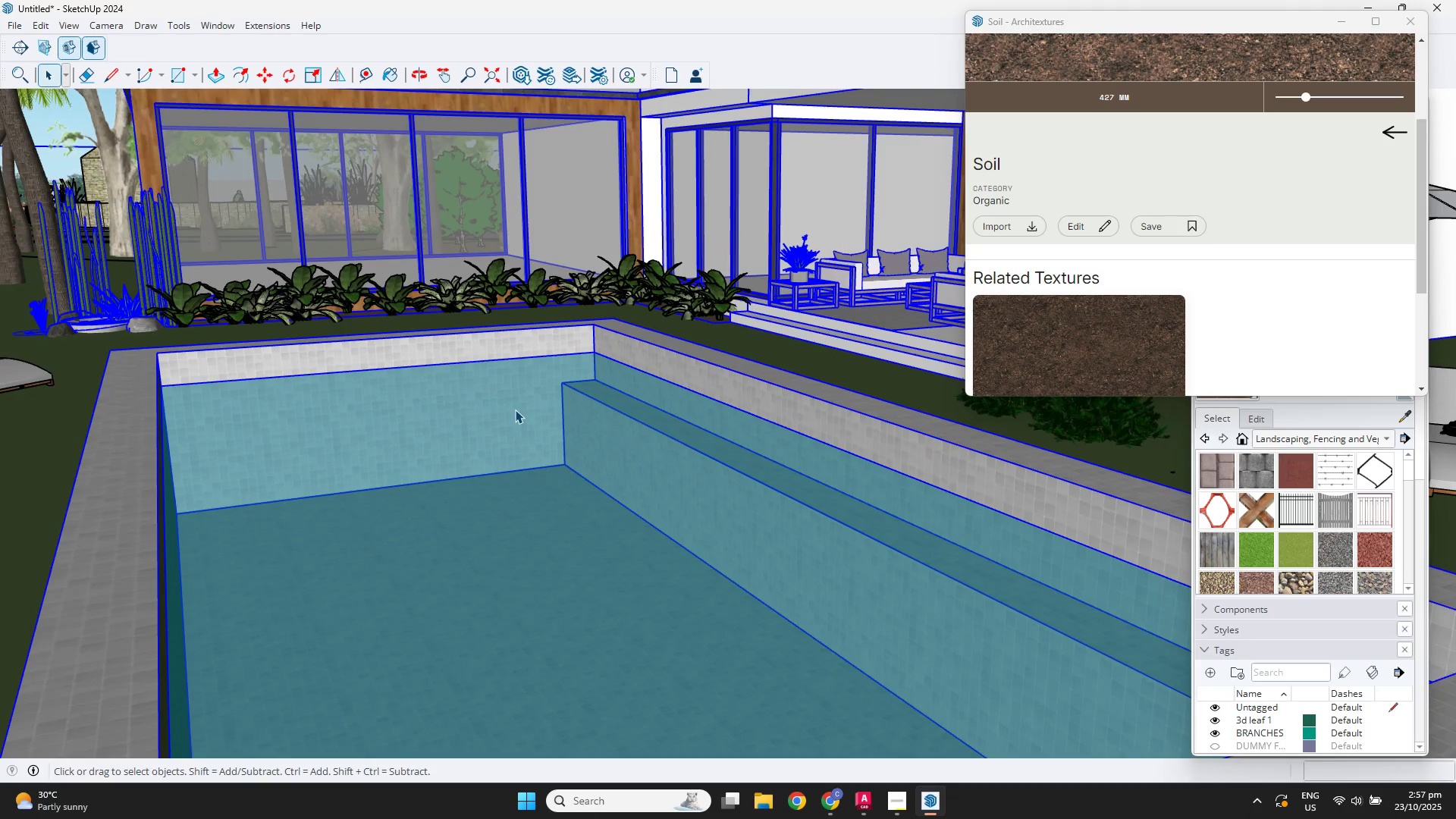 
scroll: coordinate [515, 410], scroll_direction: down, amount: 2.0
 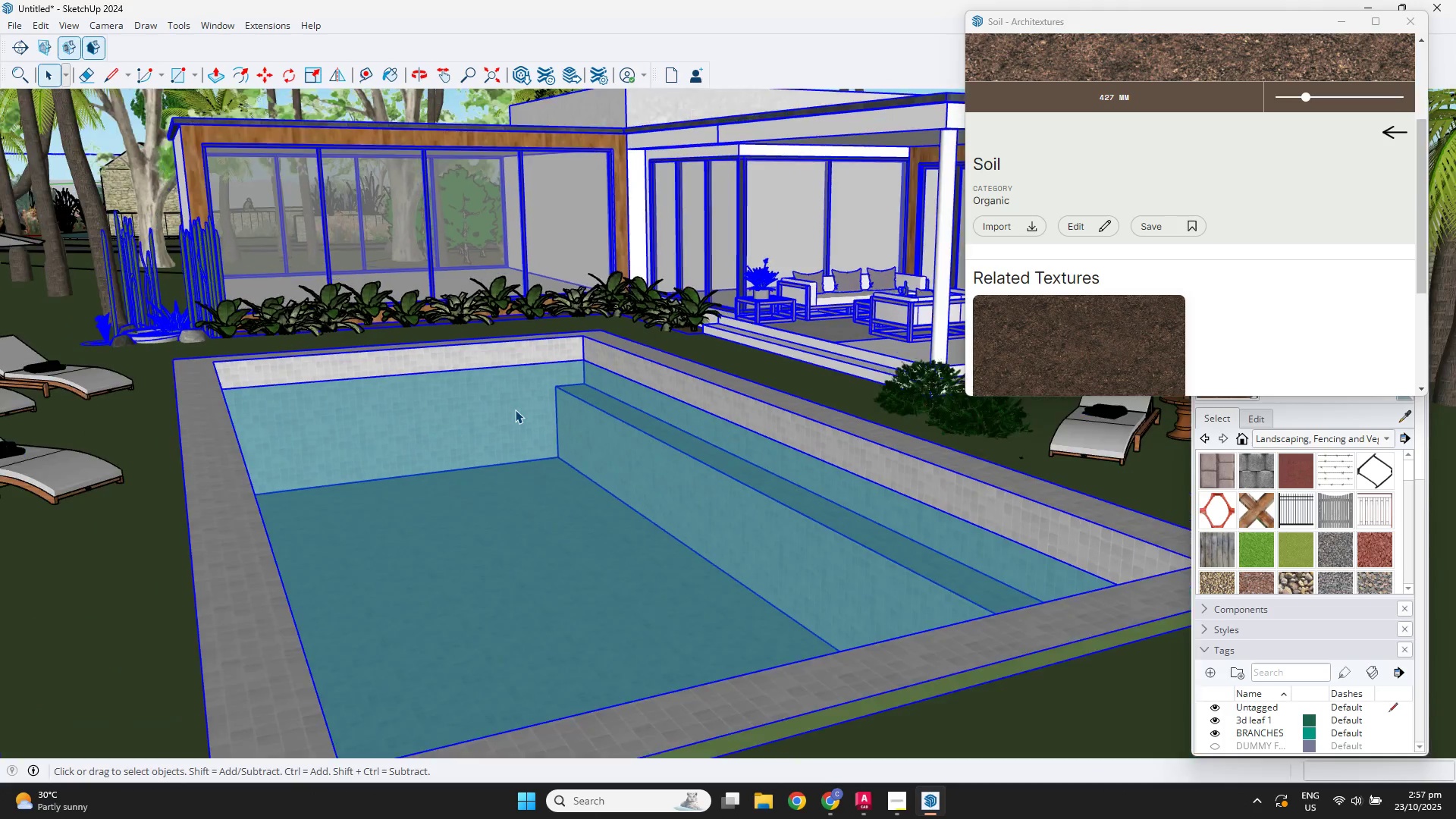 
key(Escape)
 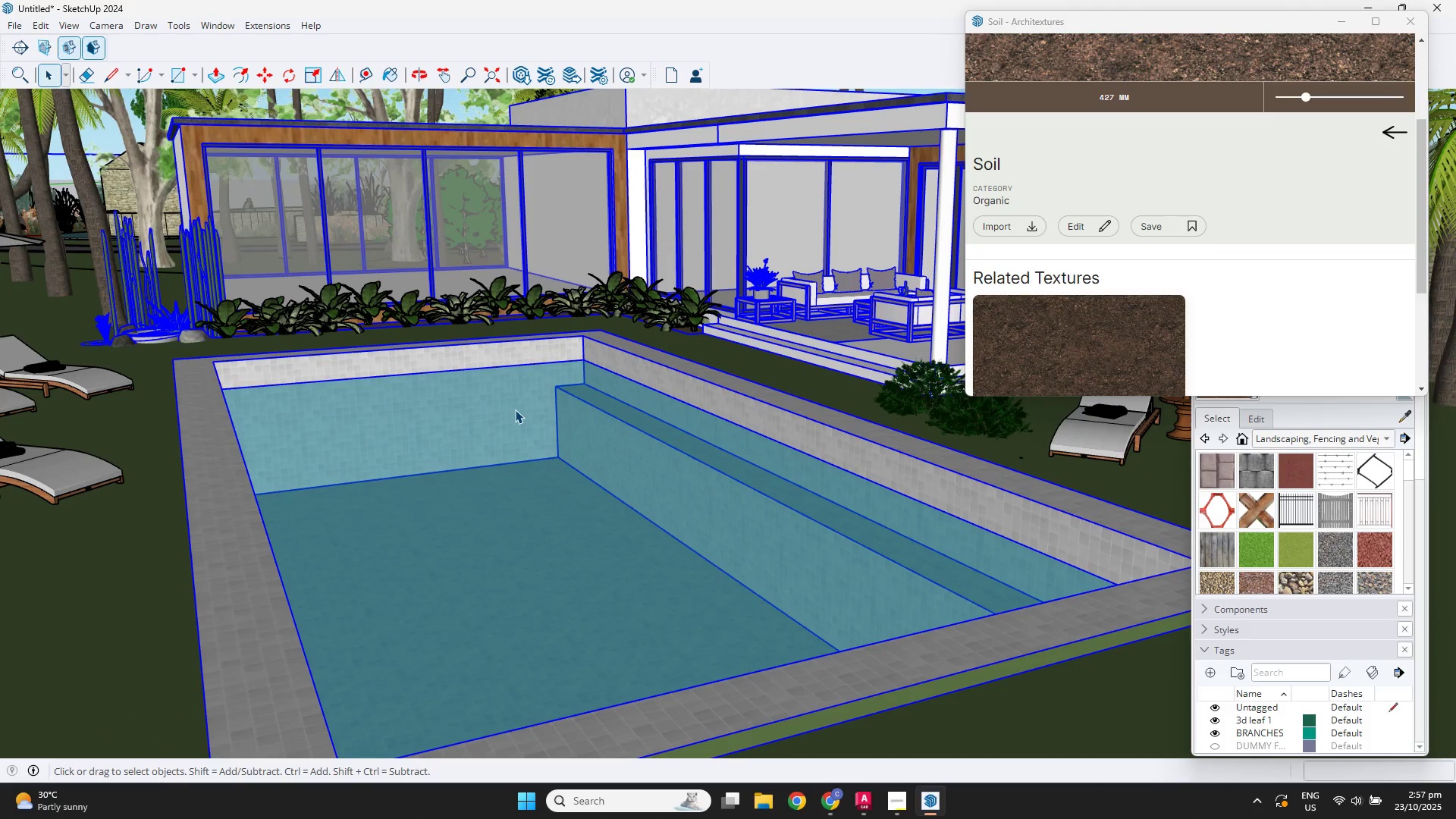 
key(Escape)
 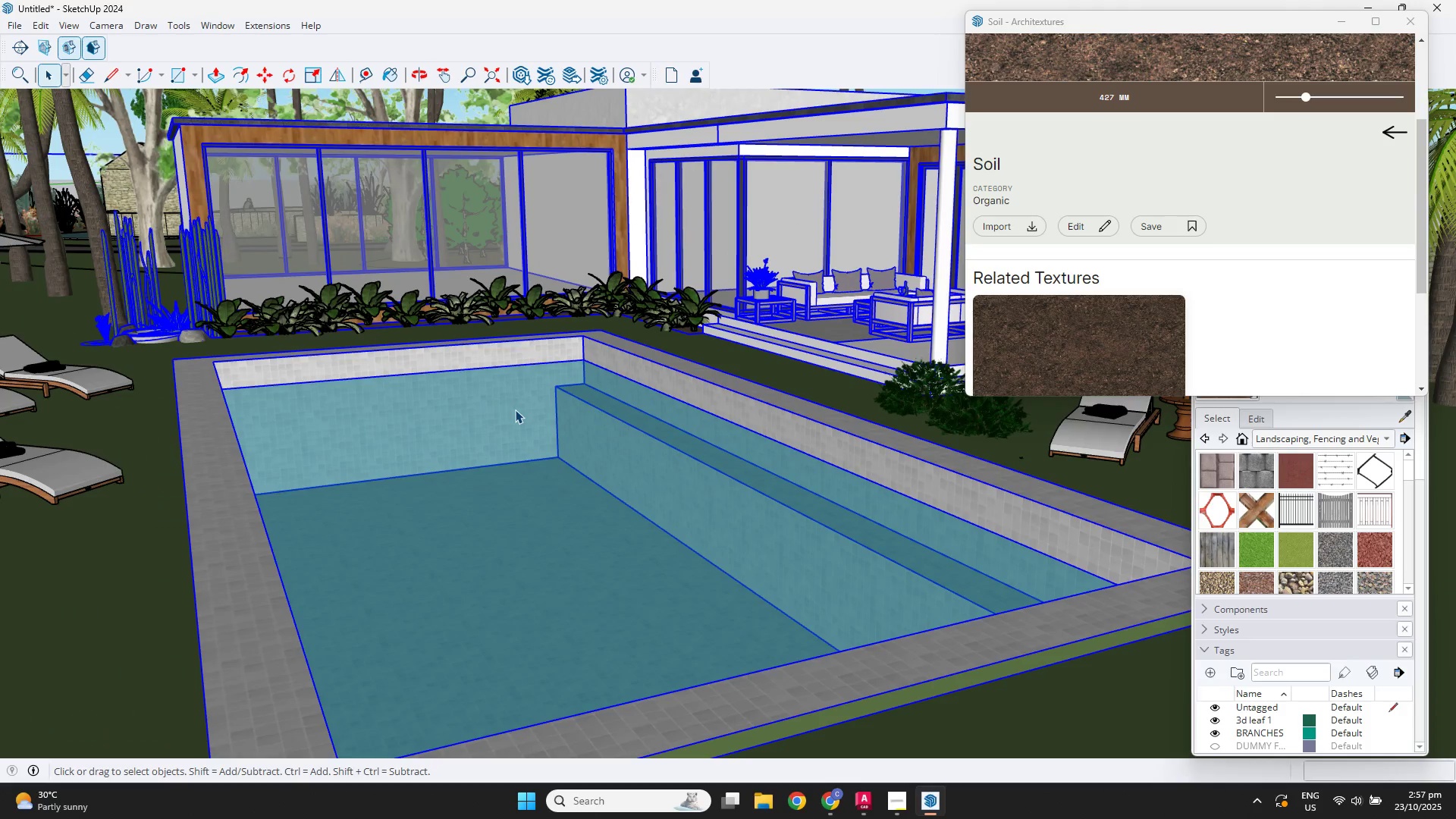 
scroll: coordinate [524, 415], scroll_direction: down, amount: 4.0
 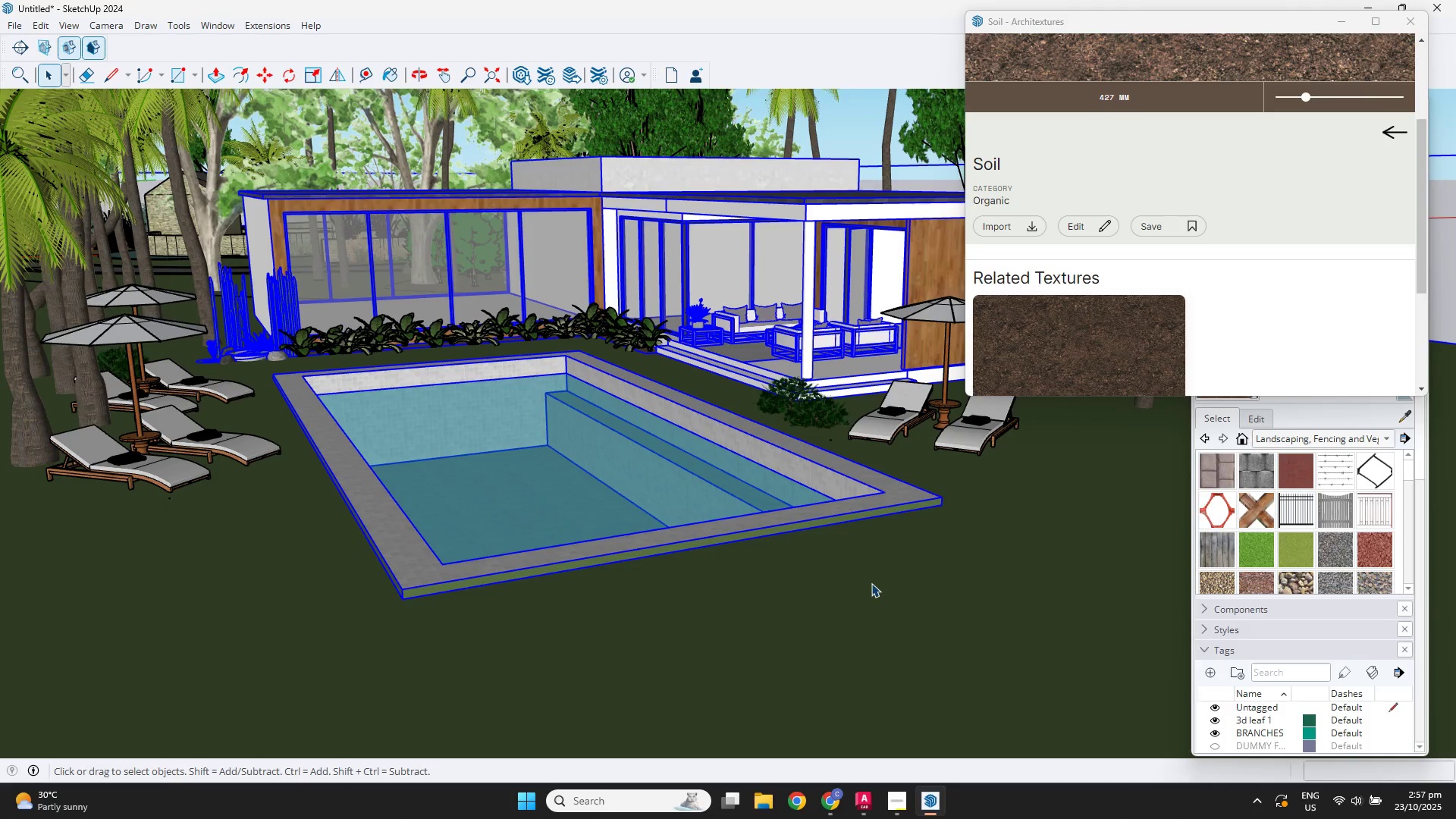 
key(Escape)
 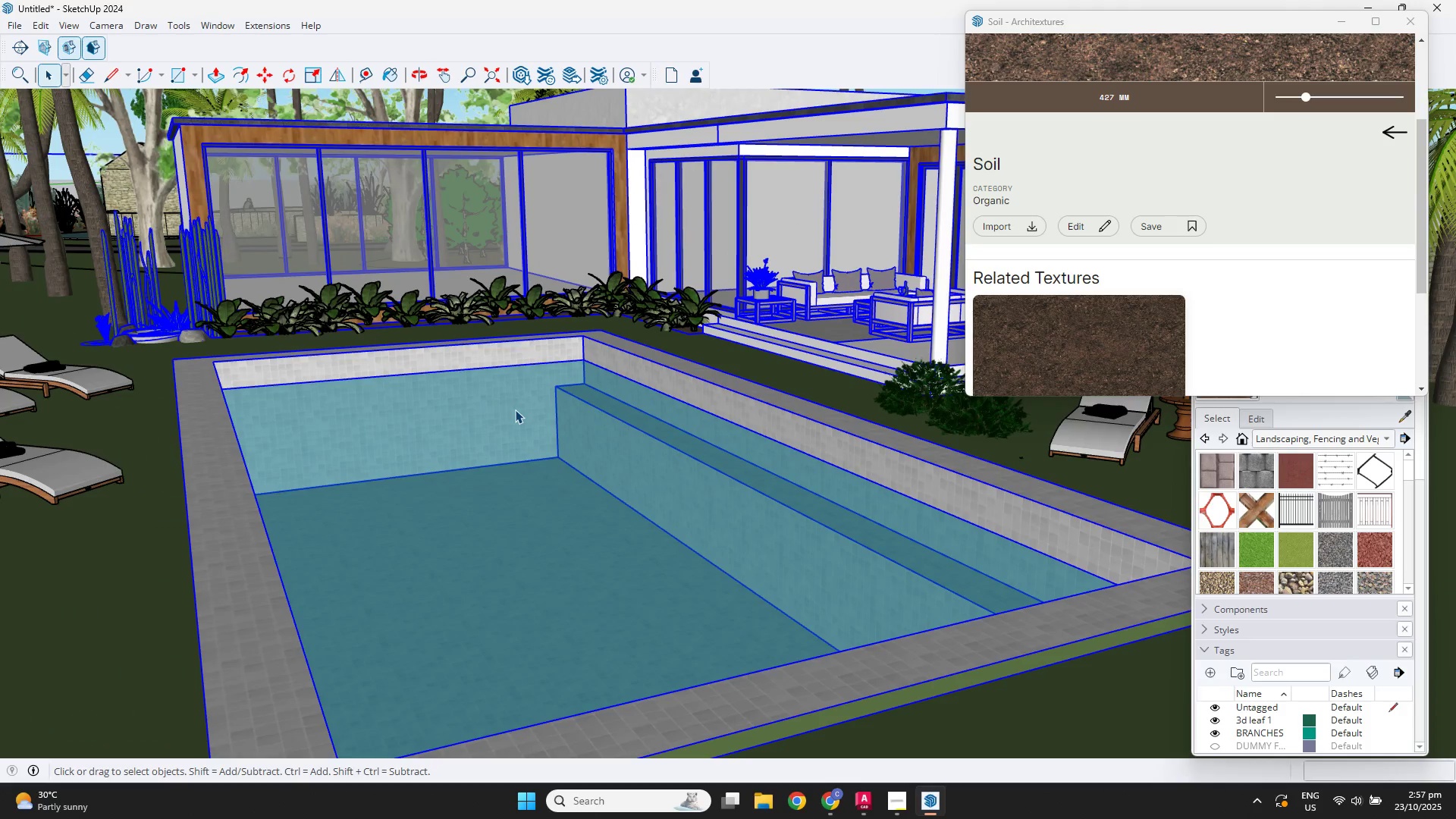 
double_click([871, 583])
 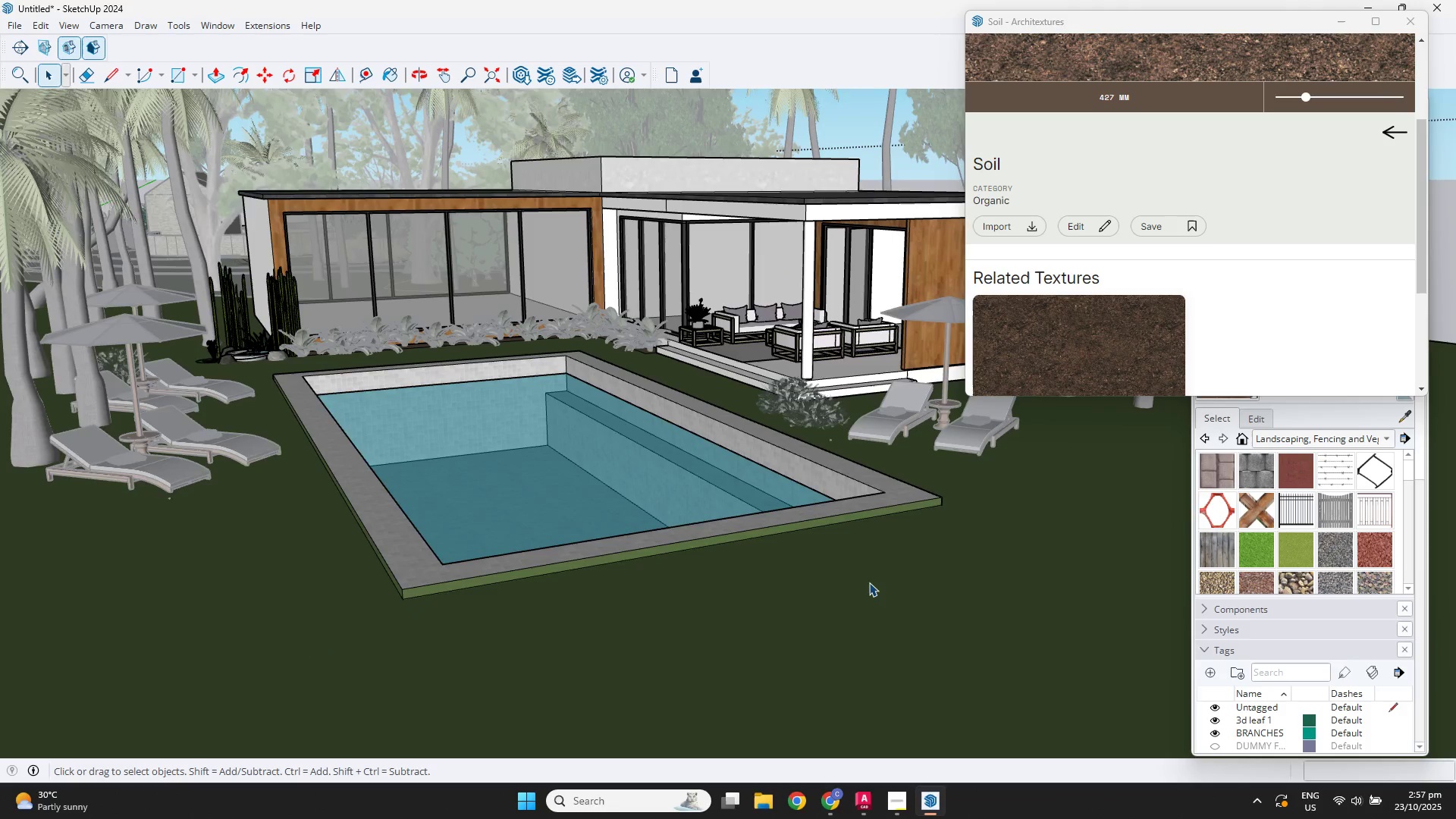 
scroll: coordinate [866, 576], scroll_direction: down, amount: 4.0
 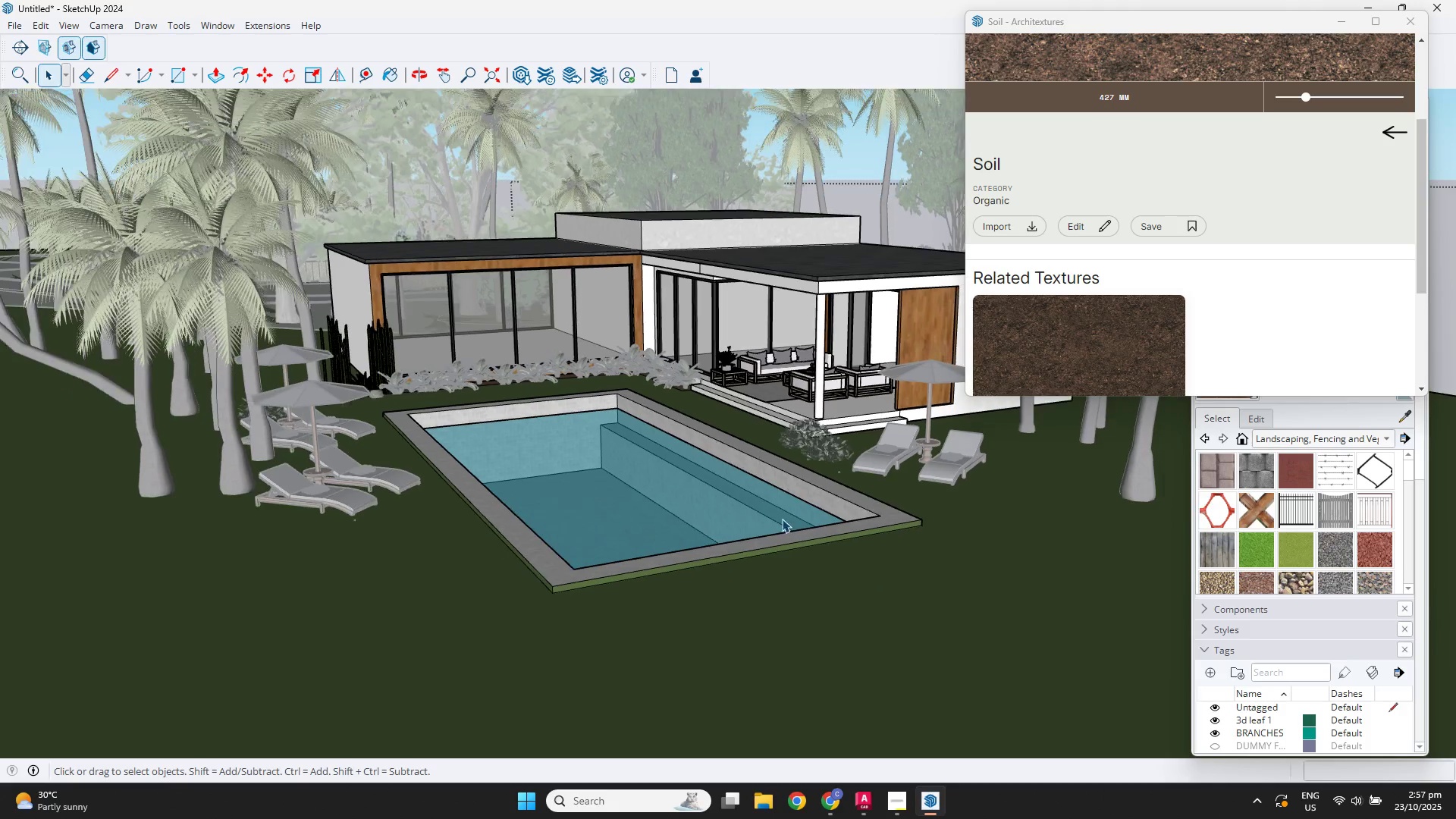 
key(Escape)
 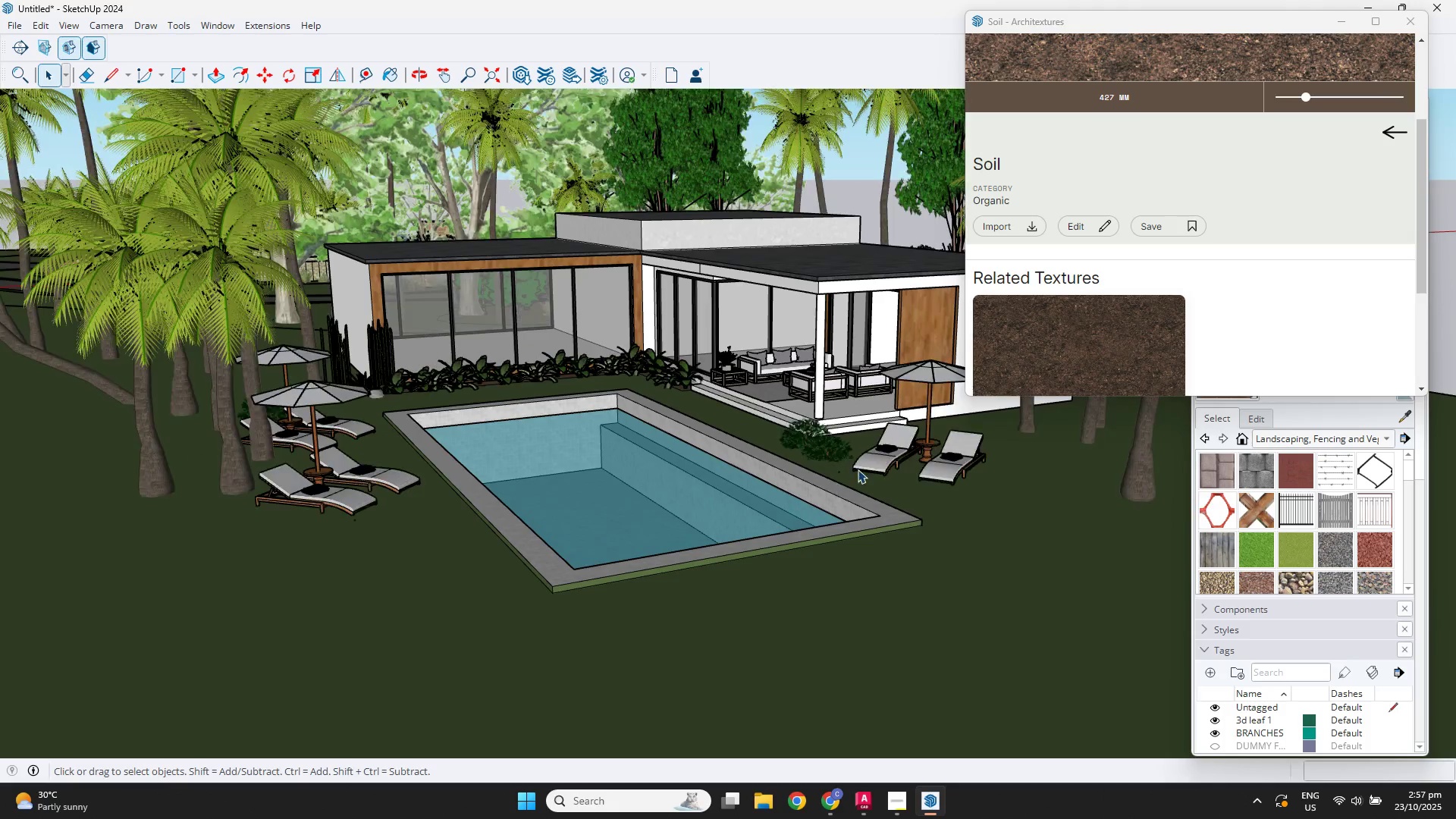 
key(Escape)
 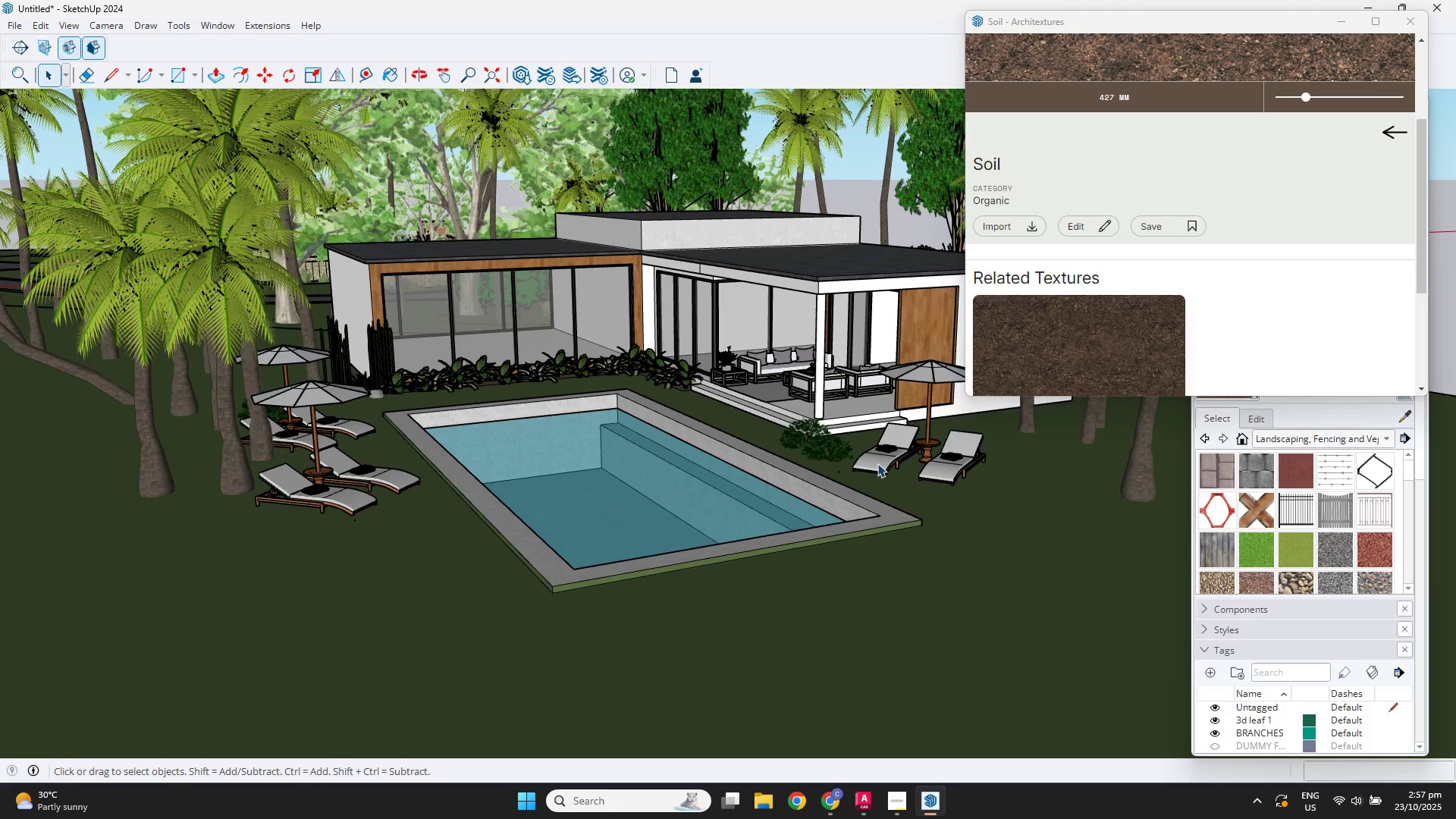 
key(Escape)
 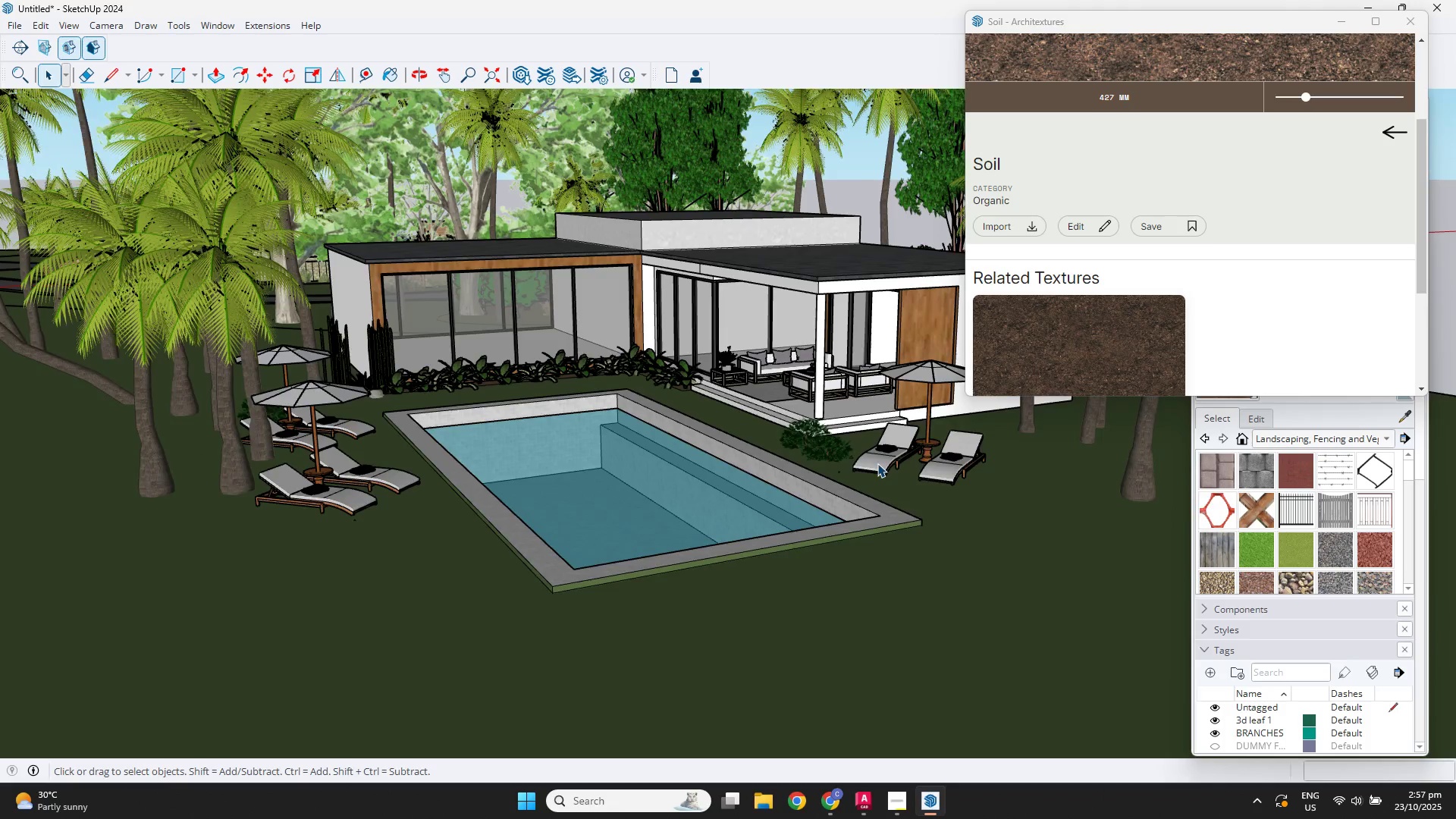 
scroll: coordinate [675, 476], scroll_direction: down, amount: 5.0
 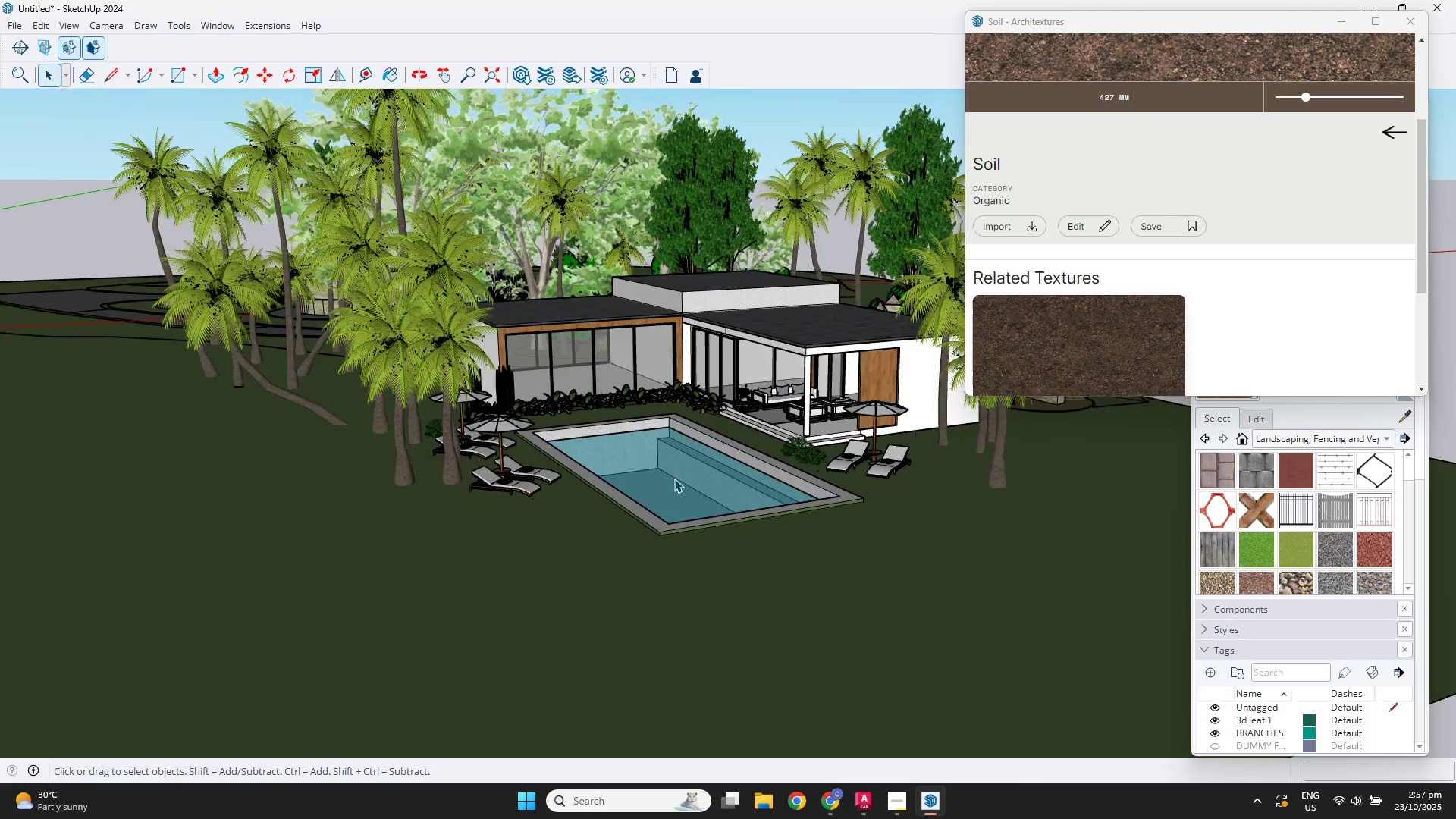 
key(Shift+ShiftLeft)
 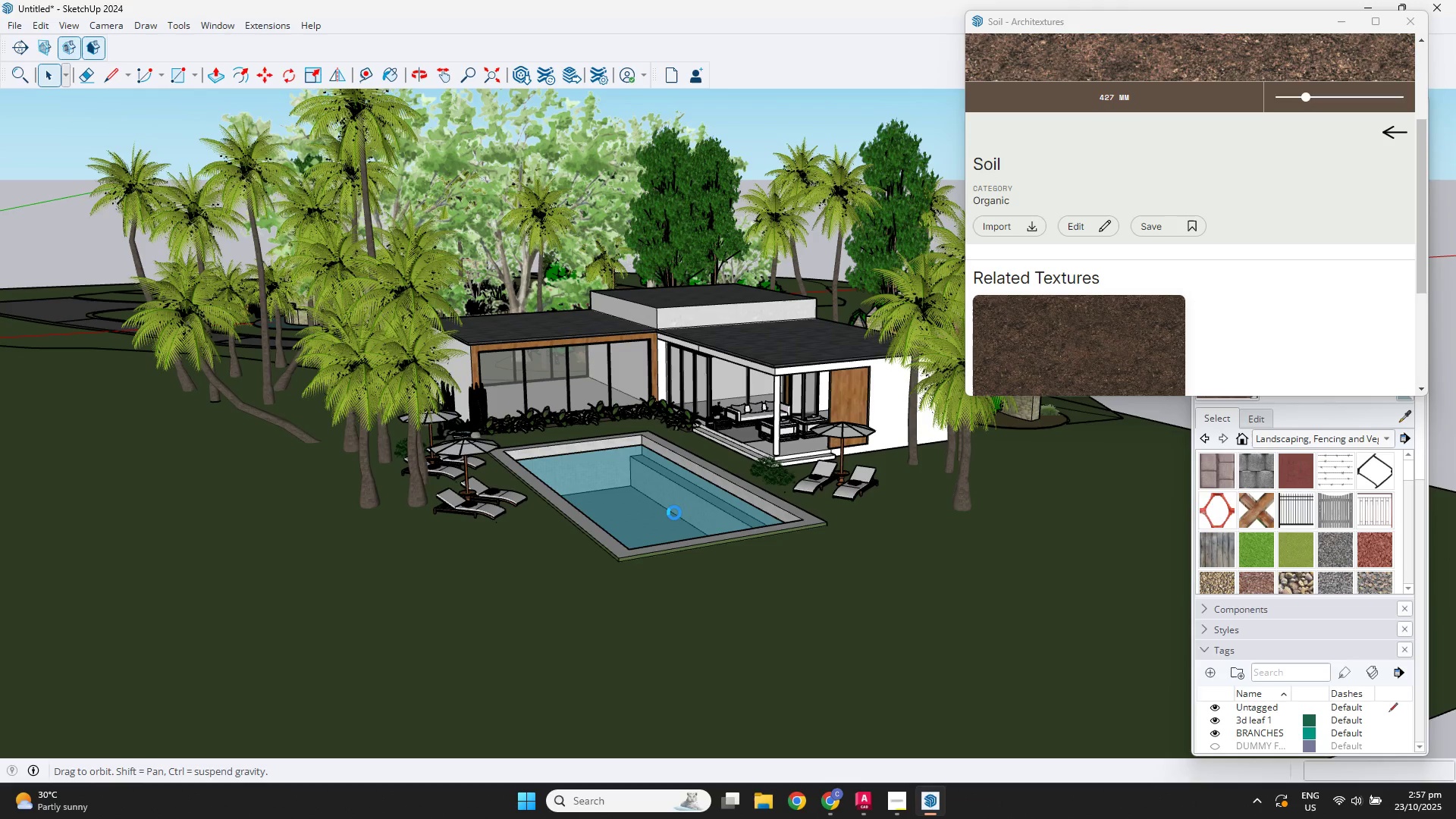 
scroll: coordinate [674, 513], scroll_direction: up, amount: 3.0
 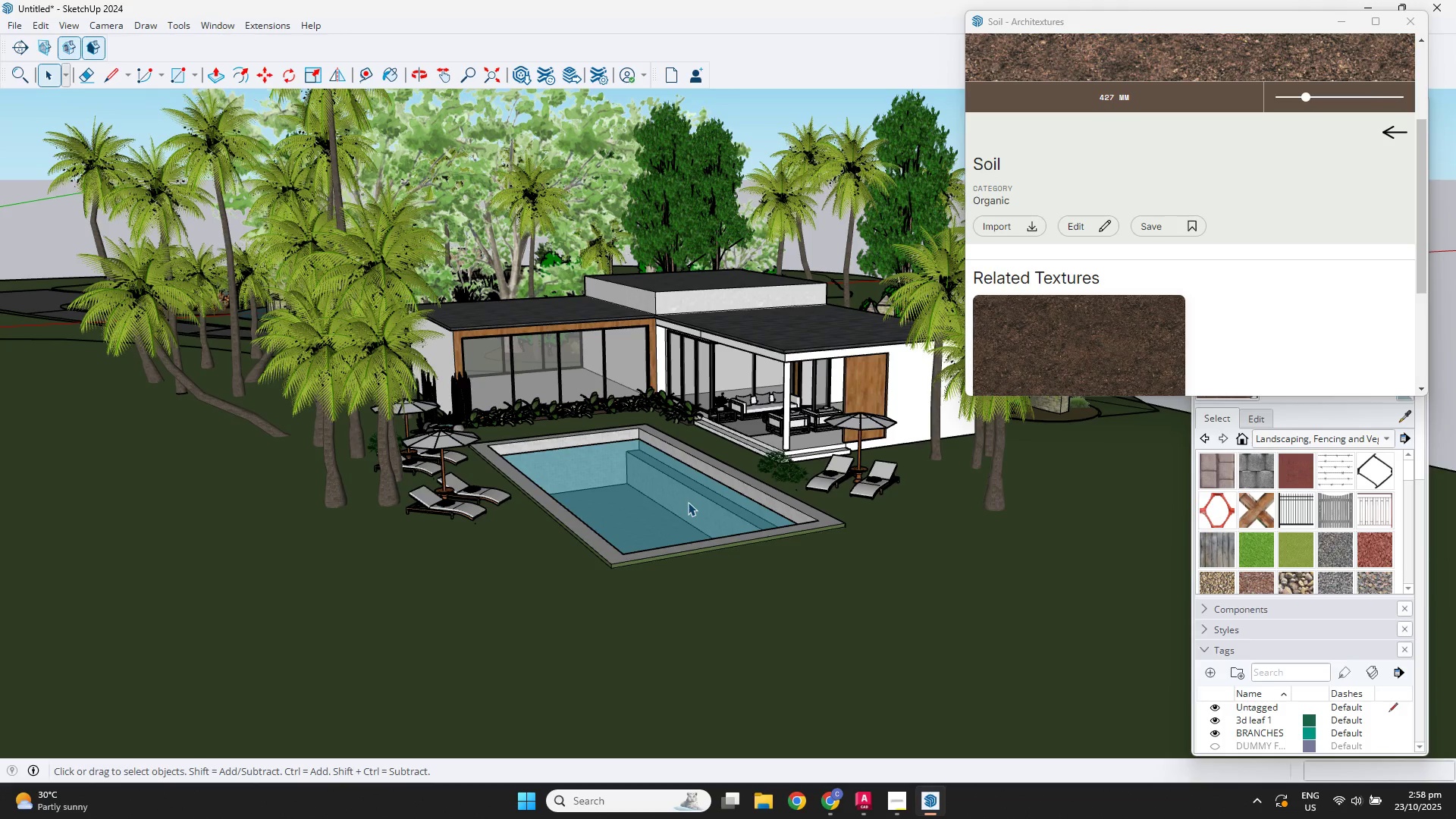 
wait(13.76)
 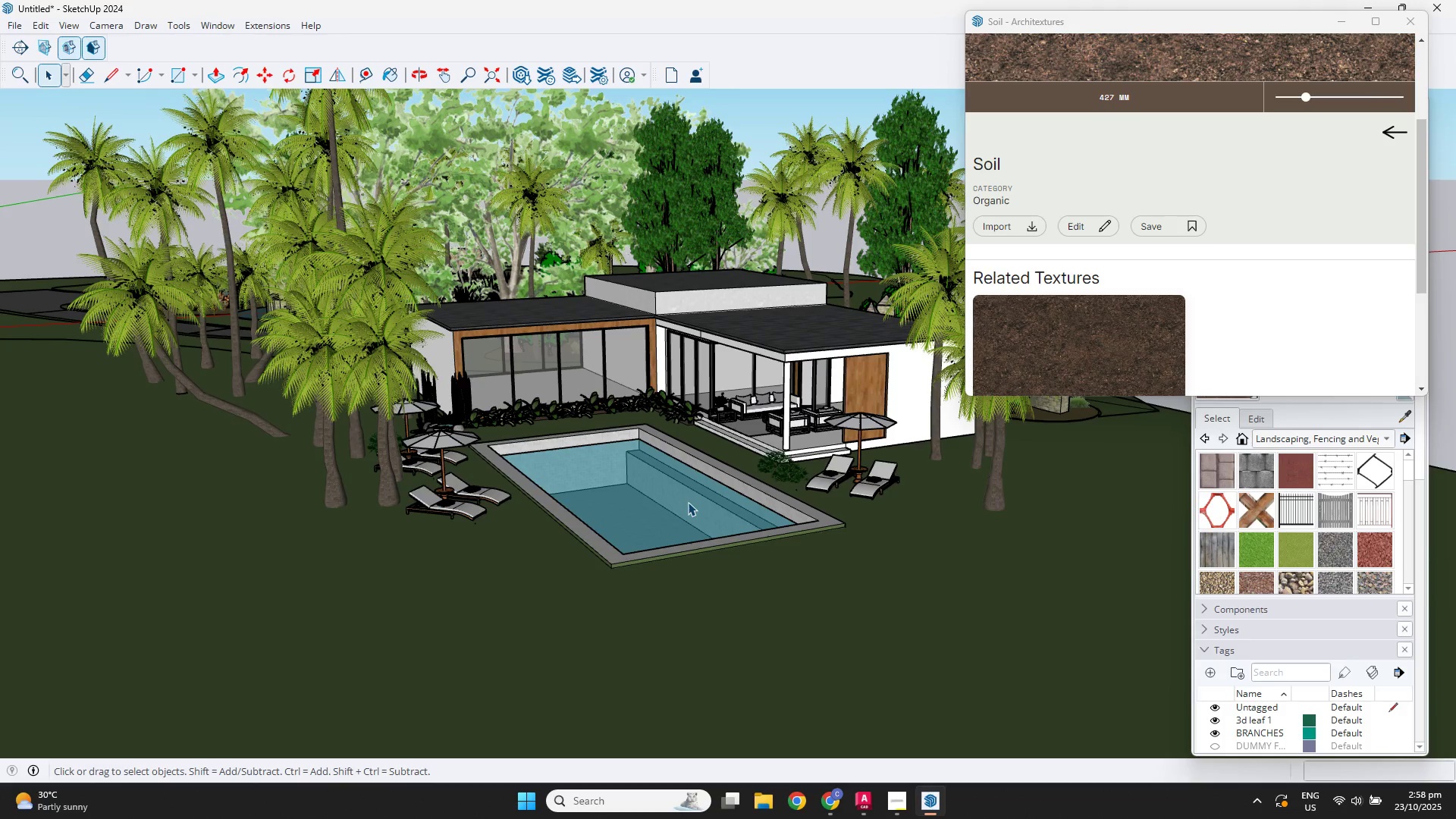 
scroll: coordinate [754, 417], scroll_direction: up, amount: 7.0
 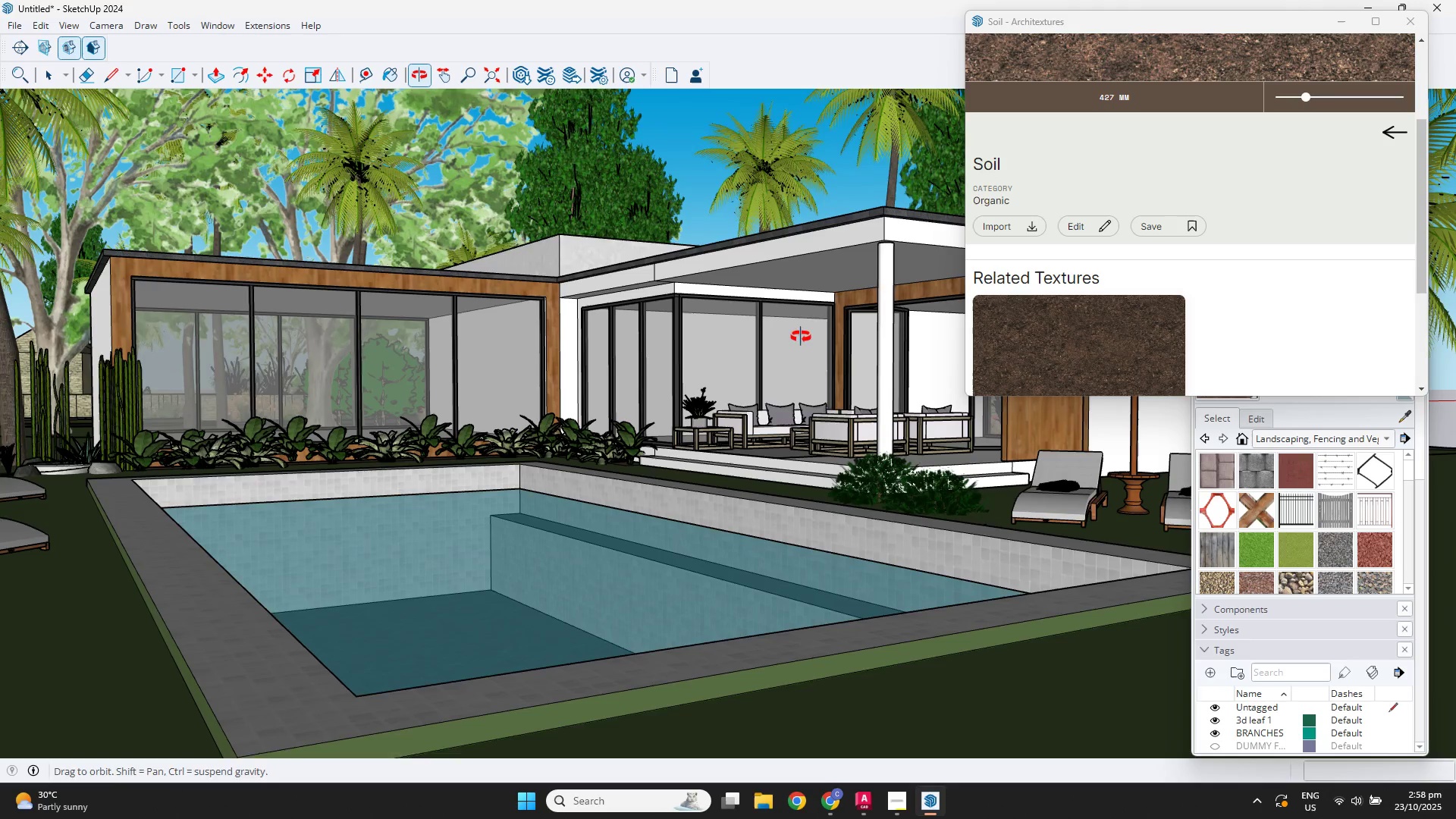 
scroll: coordinate [775, 402], scroll_direction: down, amount: 5.0
 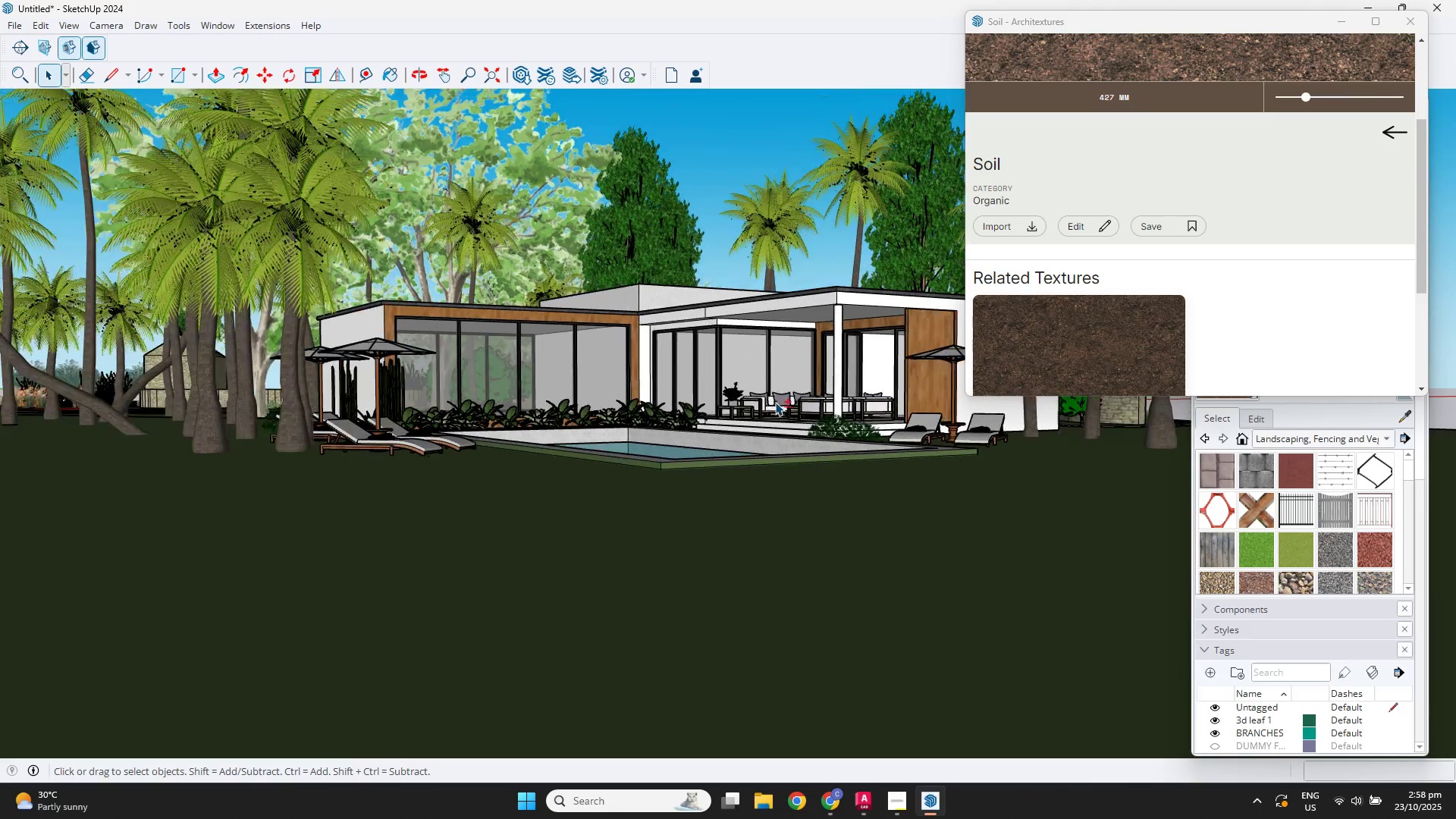 
hold_key(key=ShiftLeft, duration=0.34)
 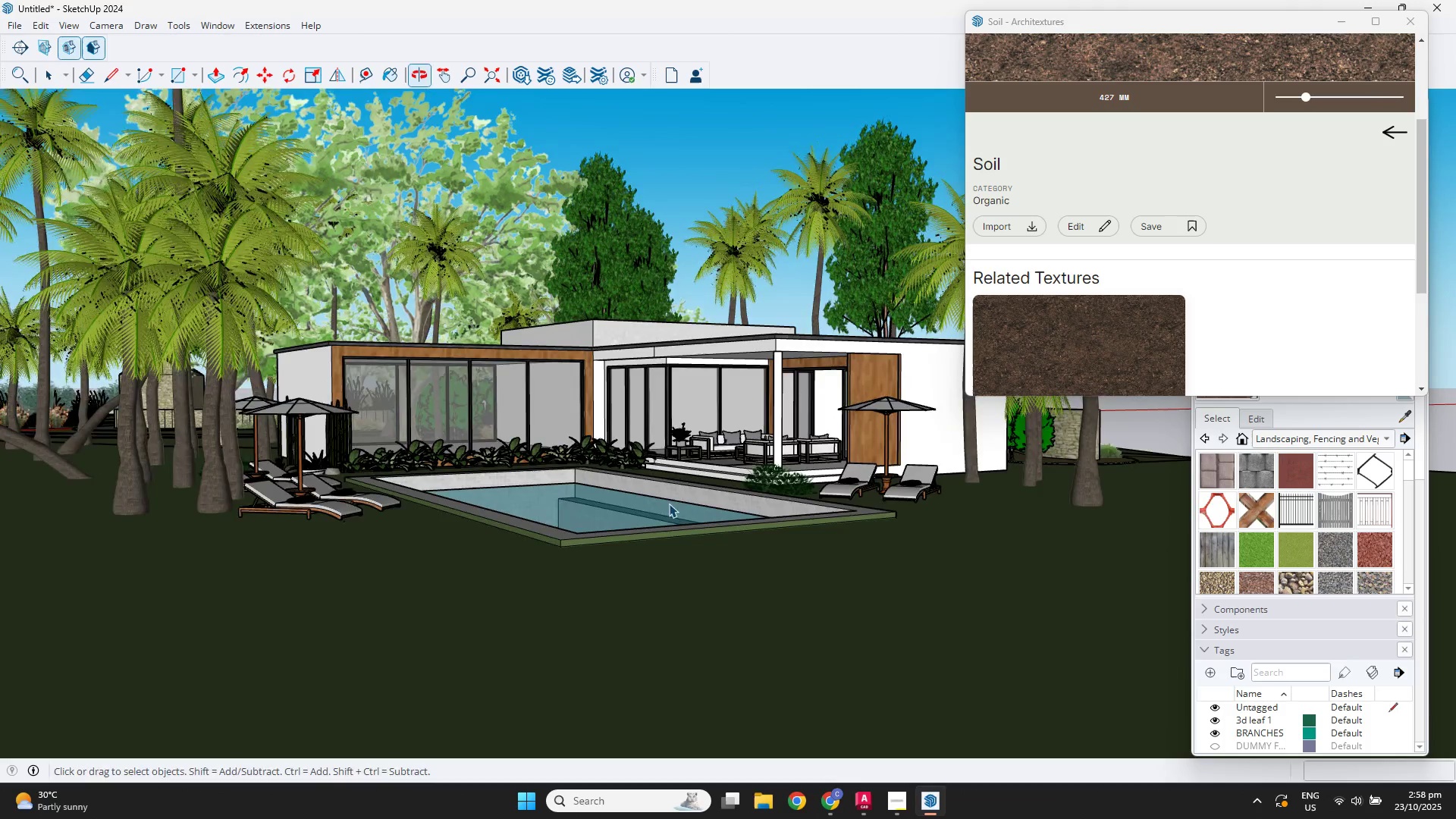 
scroll: coordinate [460, 562], scroll_direction: up, amount: 12.0
 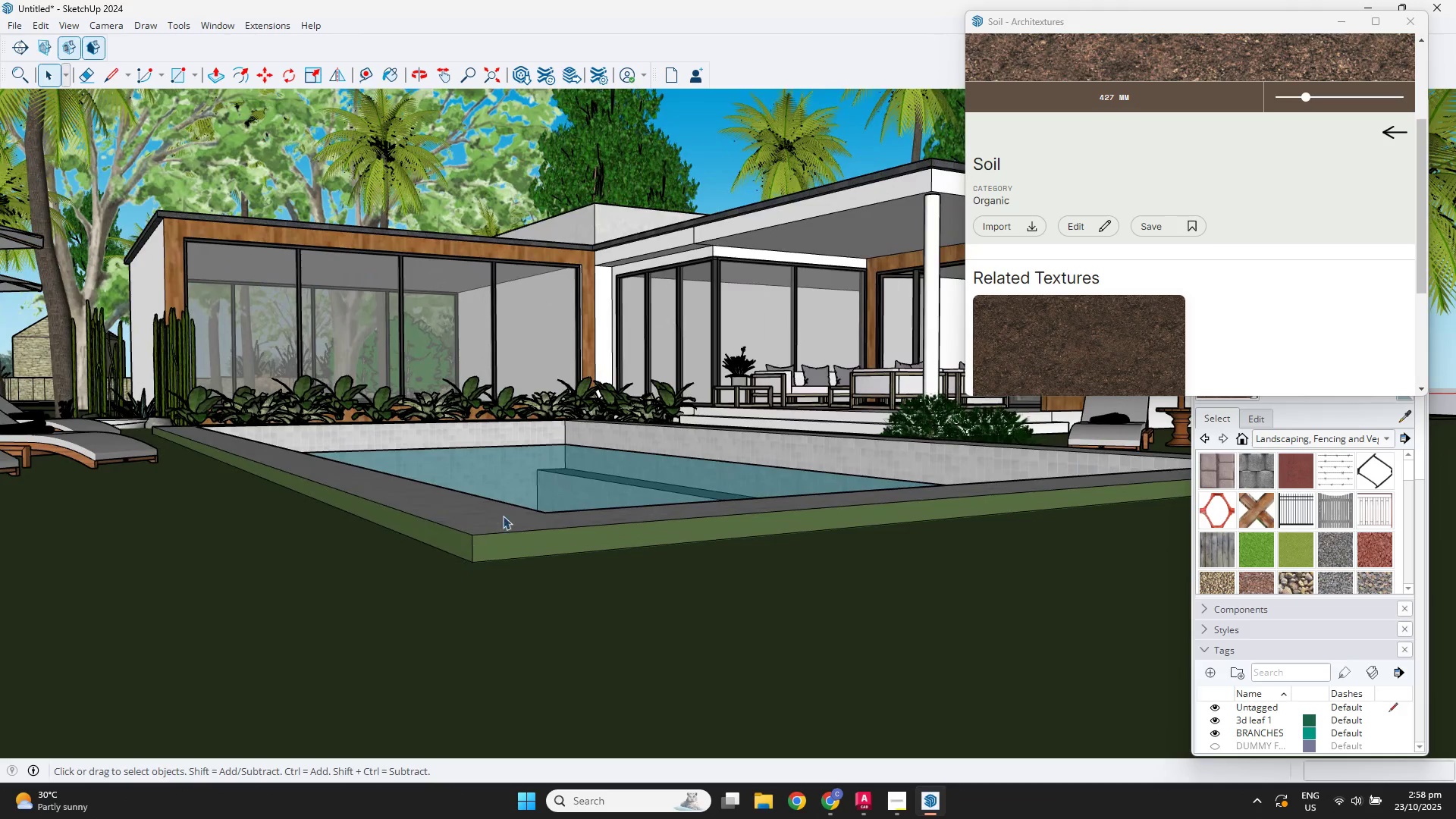 
key(B)
 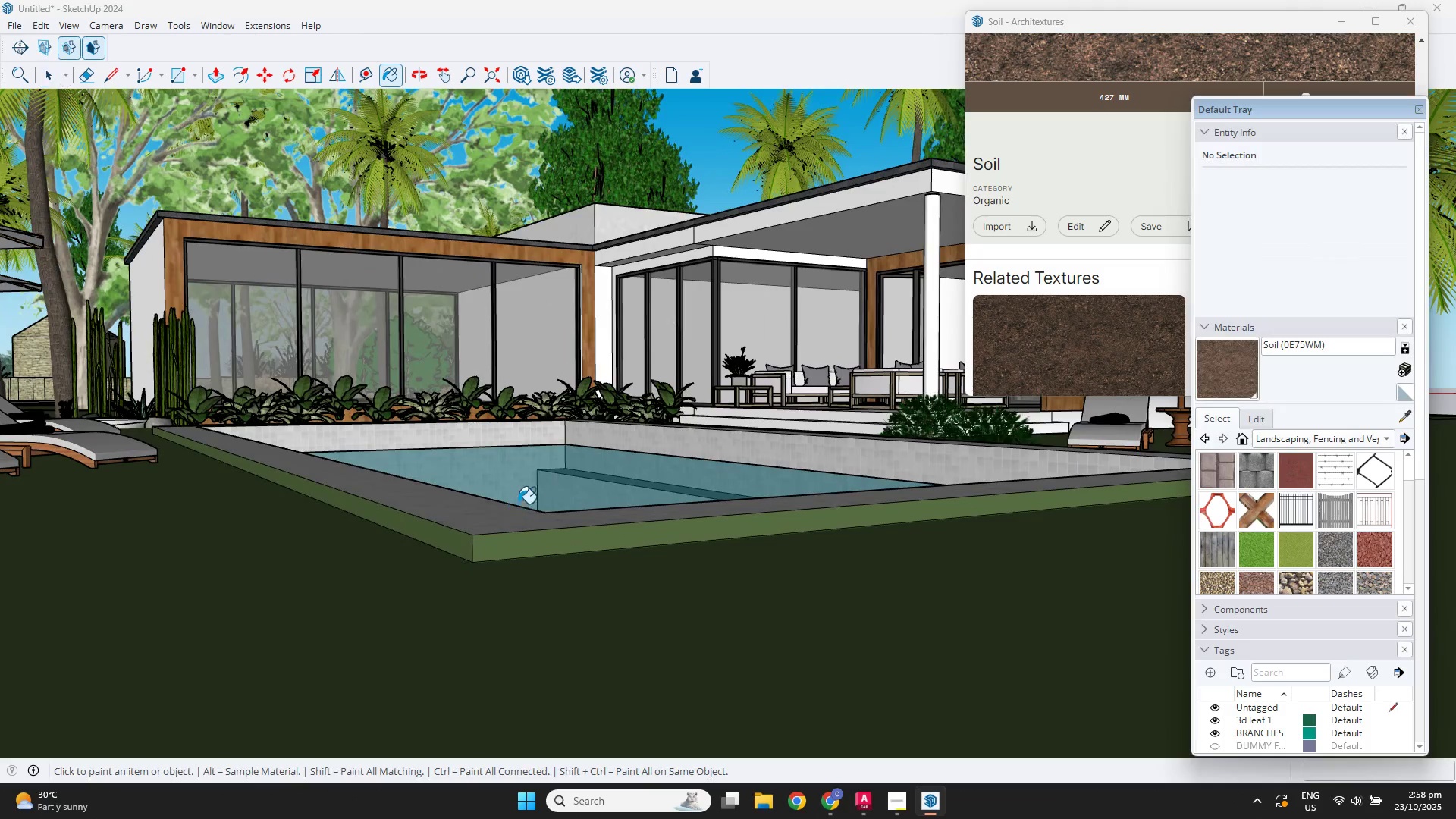 
key(Alt+AltLeft)
 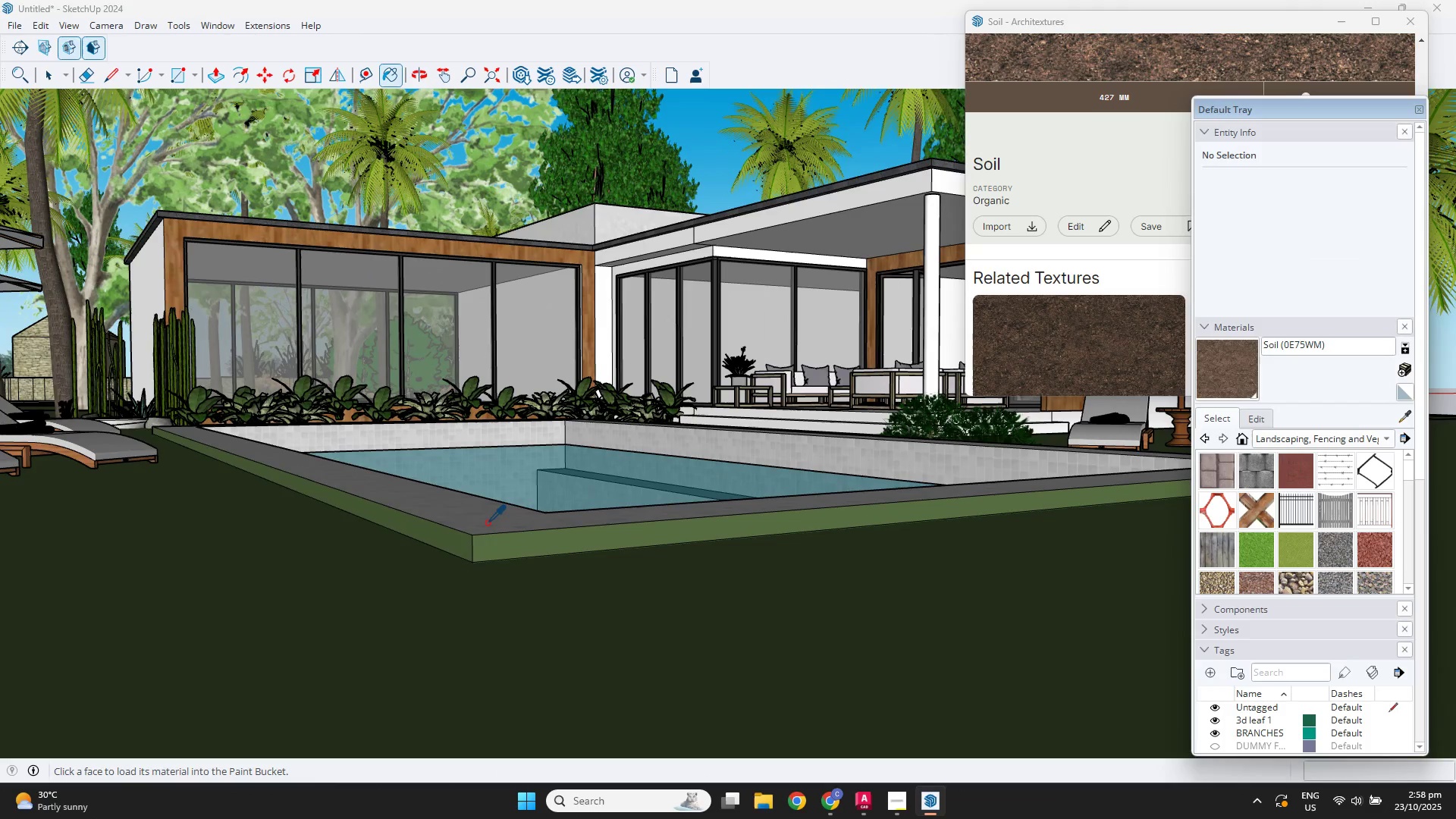 
left_click([487, 522])
 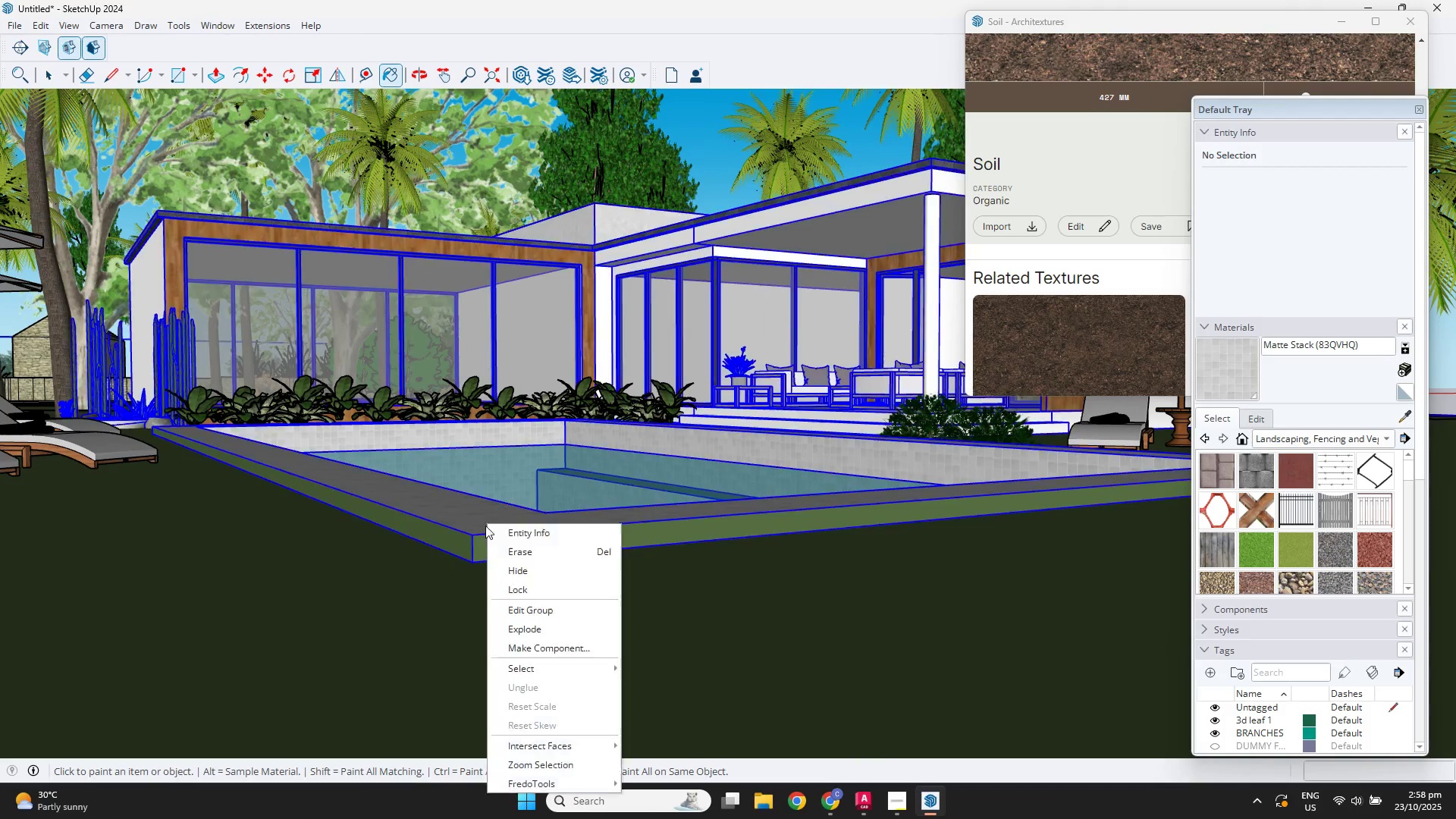 
key(Space)
 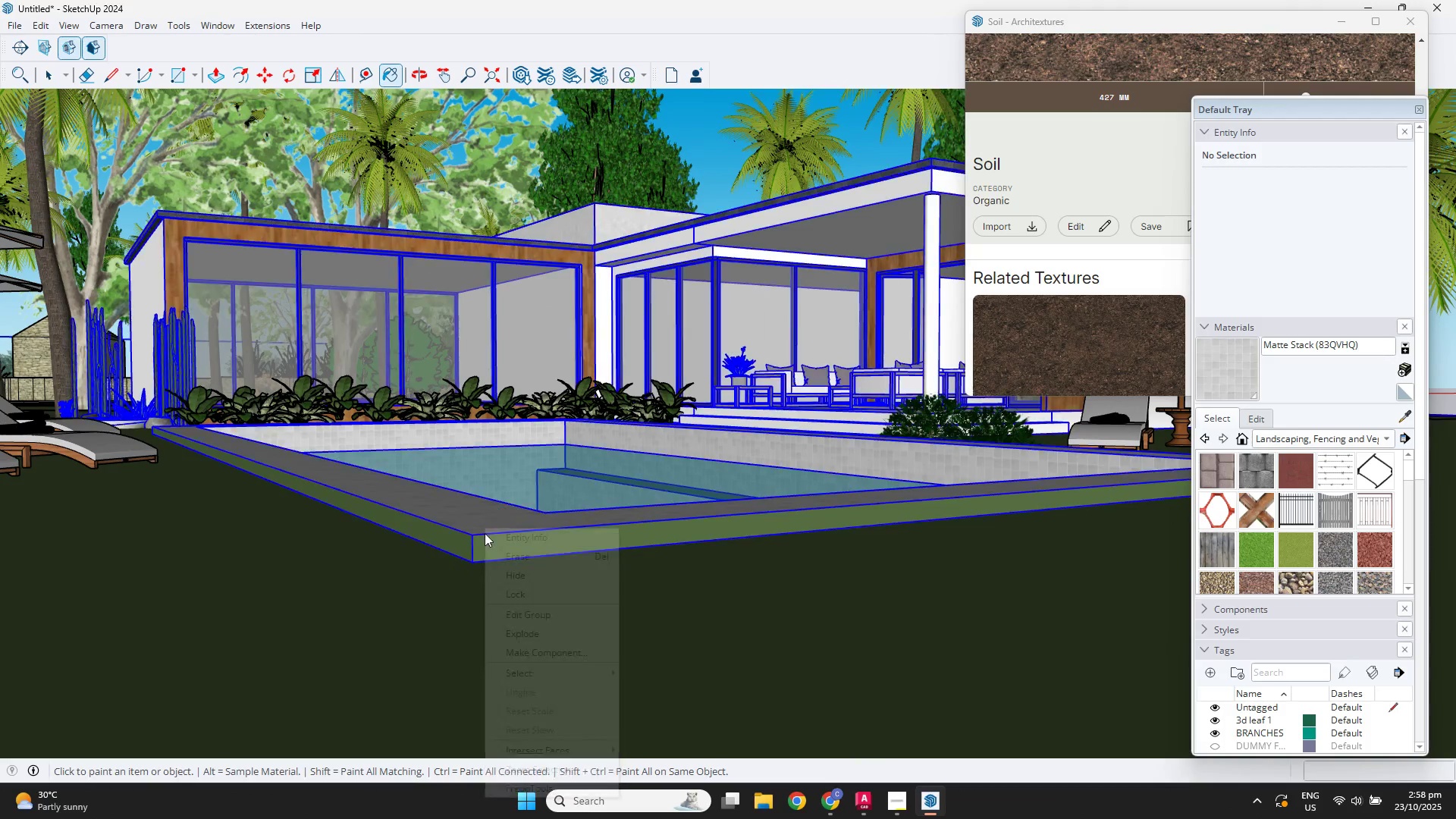 
triple_click([491, 541])
 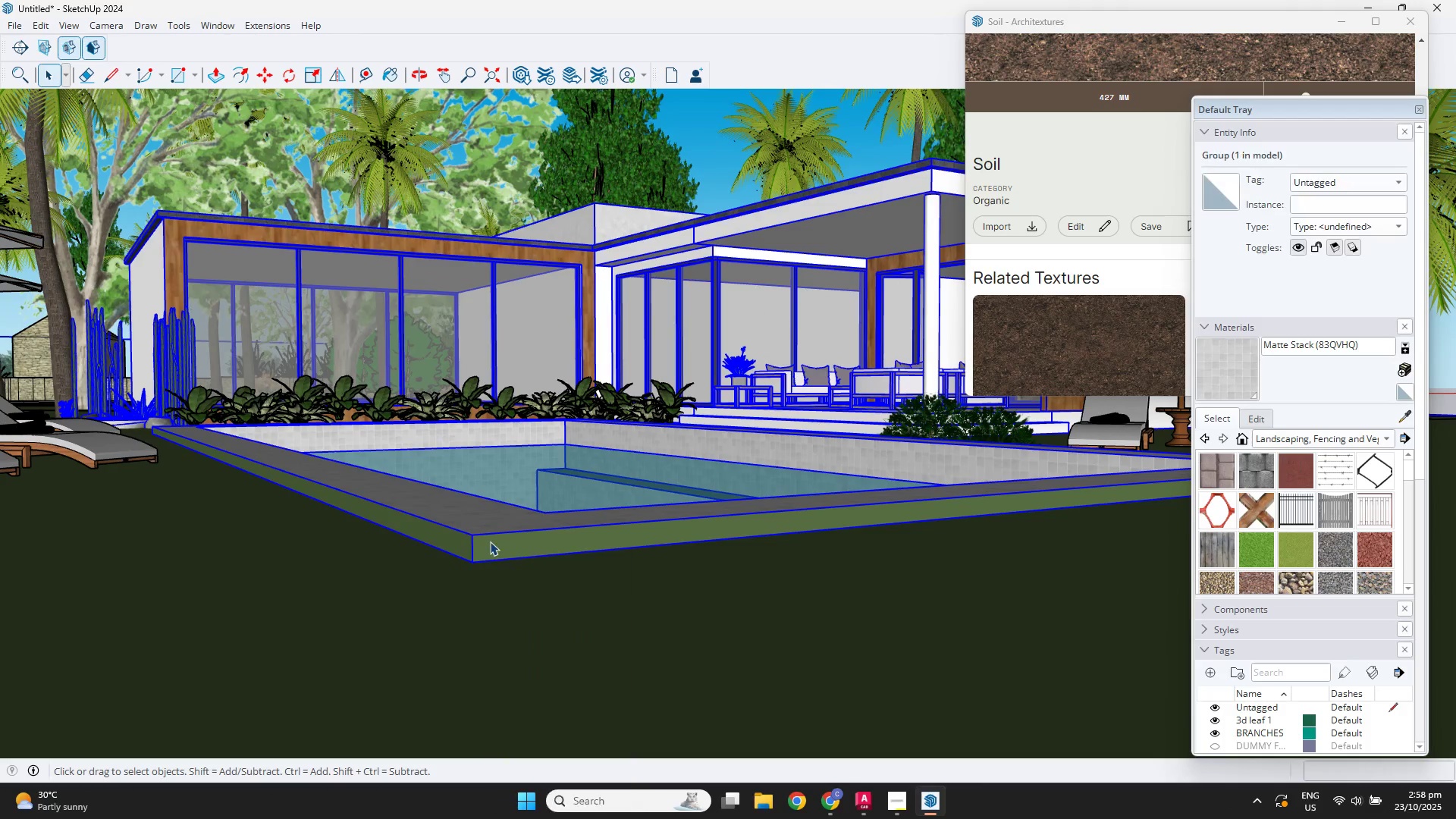 
double_click([490, 541])
 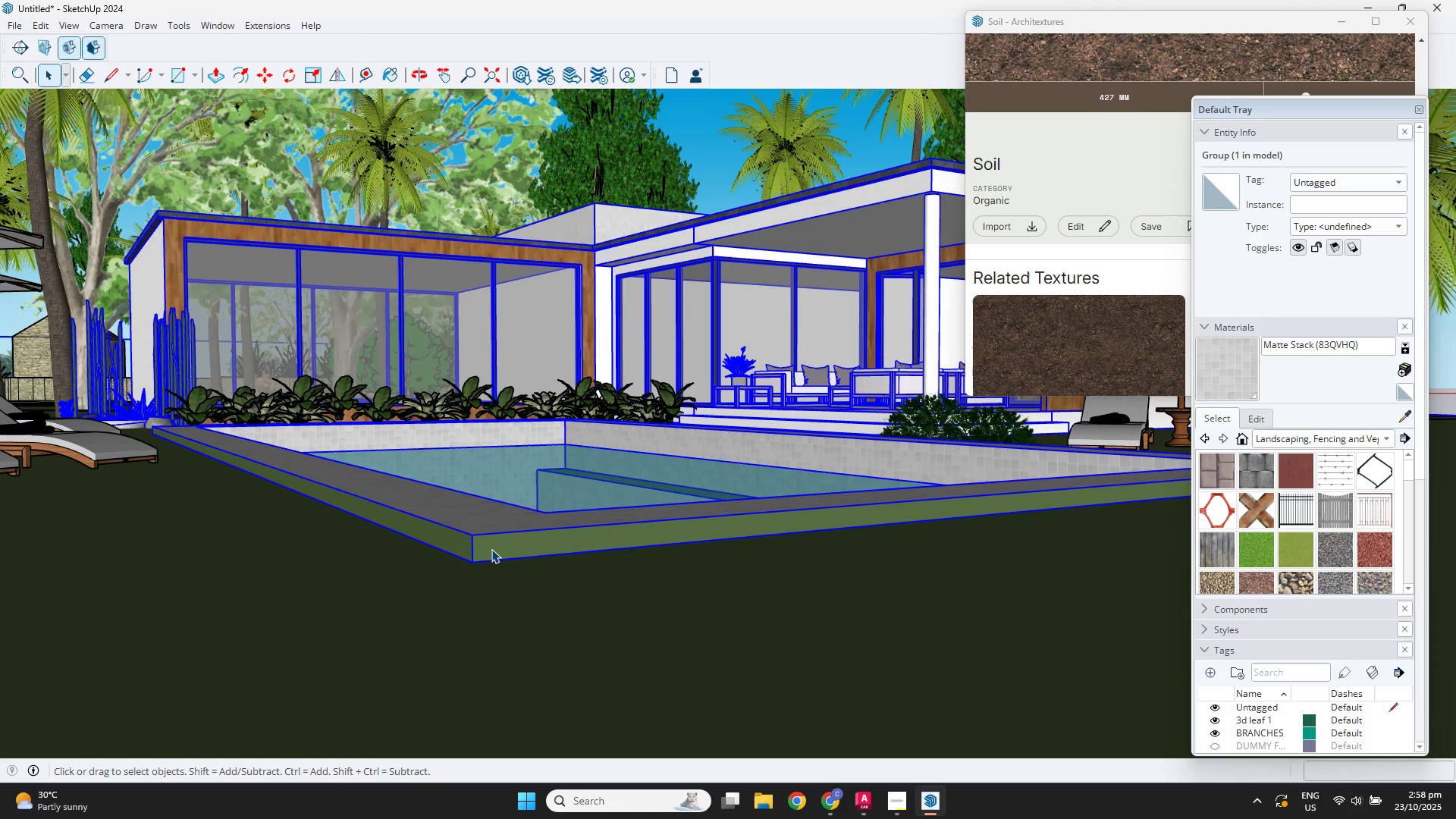 
triple_click([491, 549])
 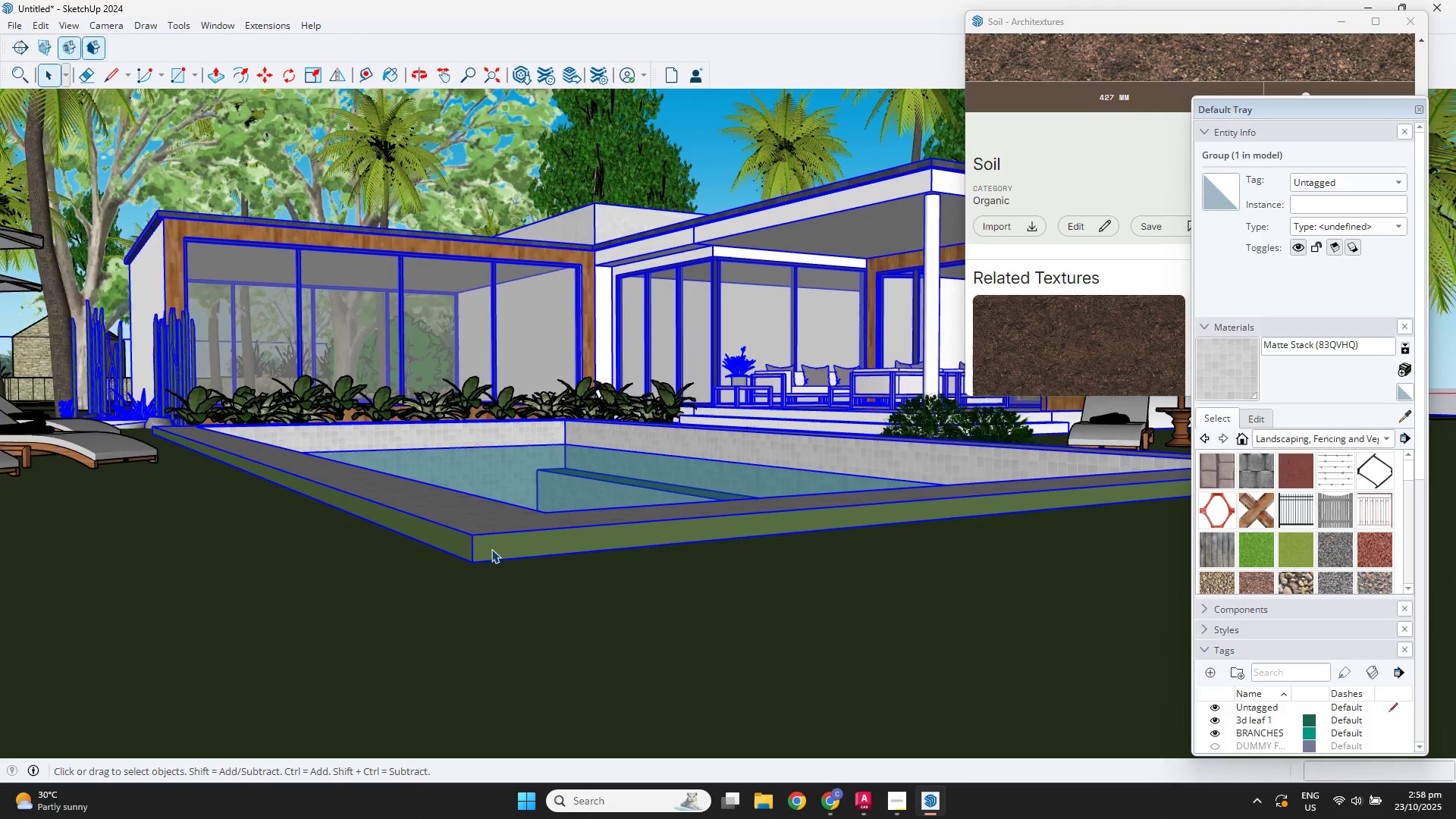 
triple_click([491, 549])
 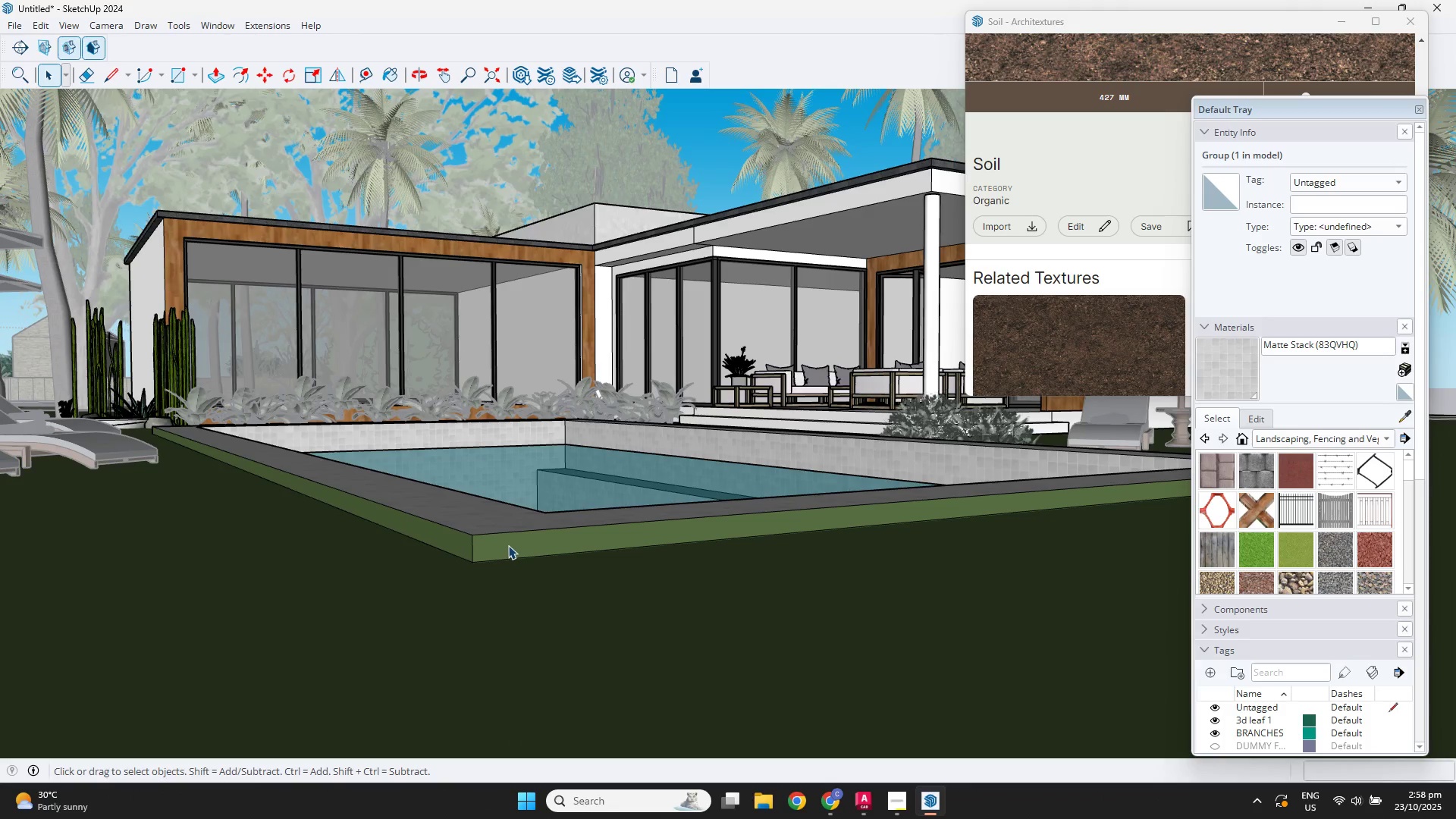 
triple_click([508, 545])
 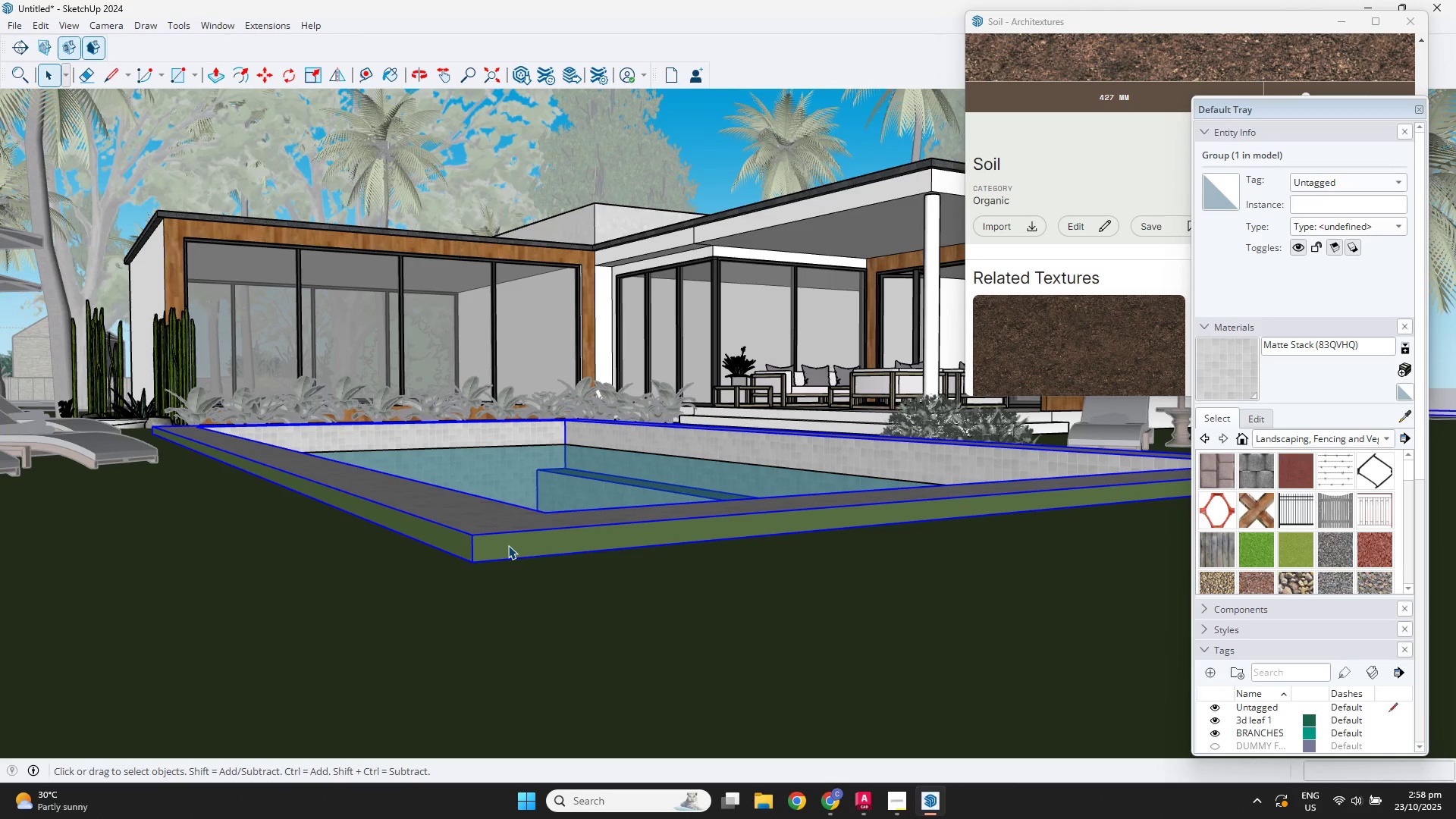 
double_click([508, 545])
 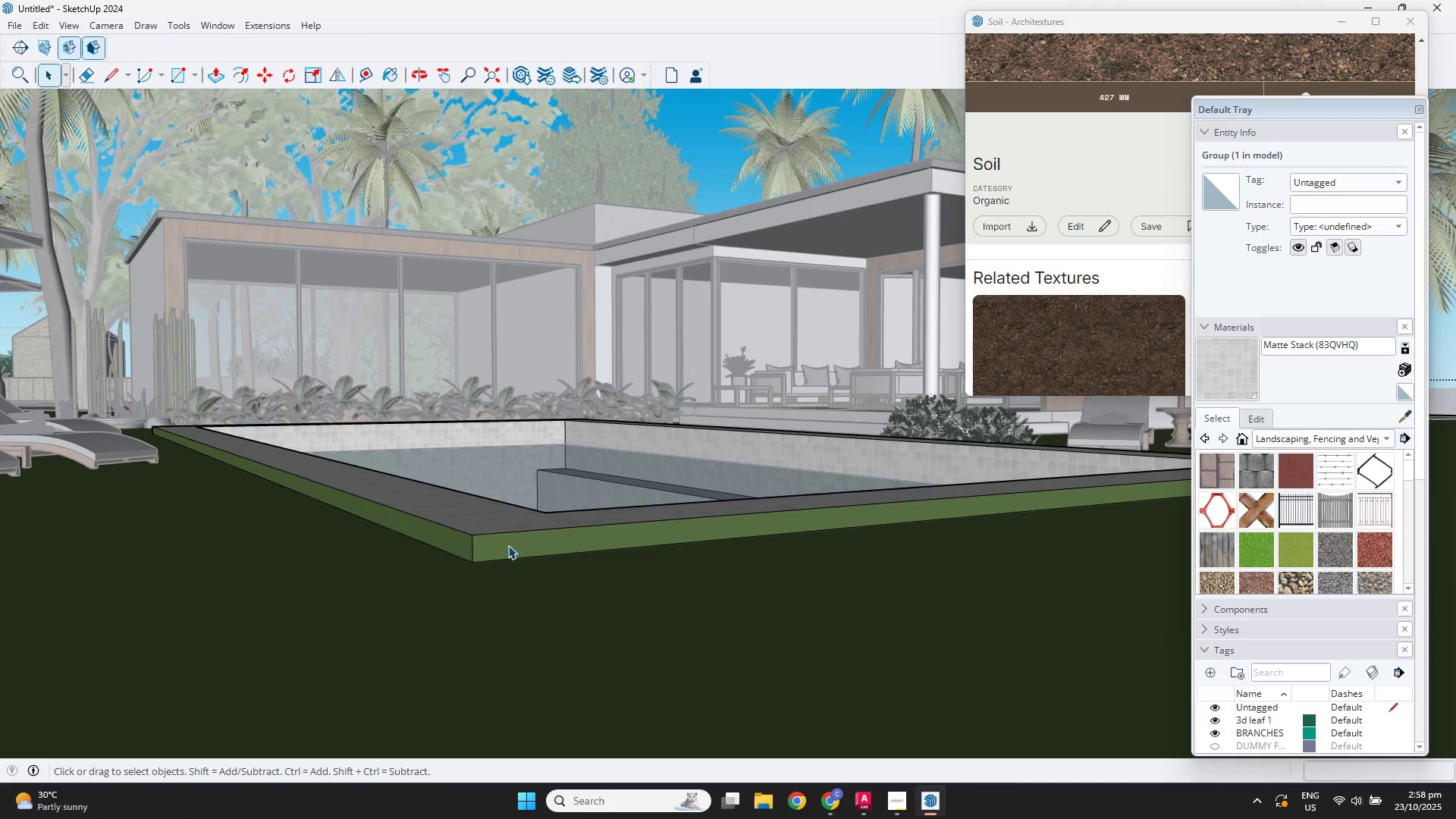 
triple_click([508, 545])
 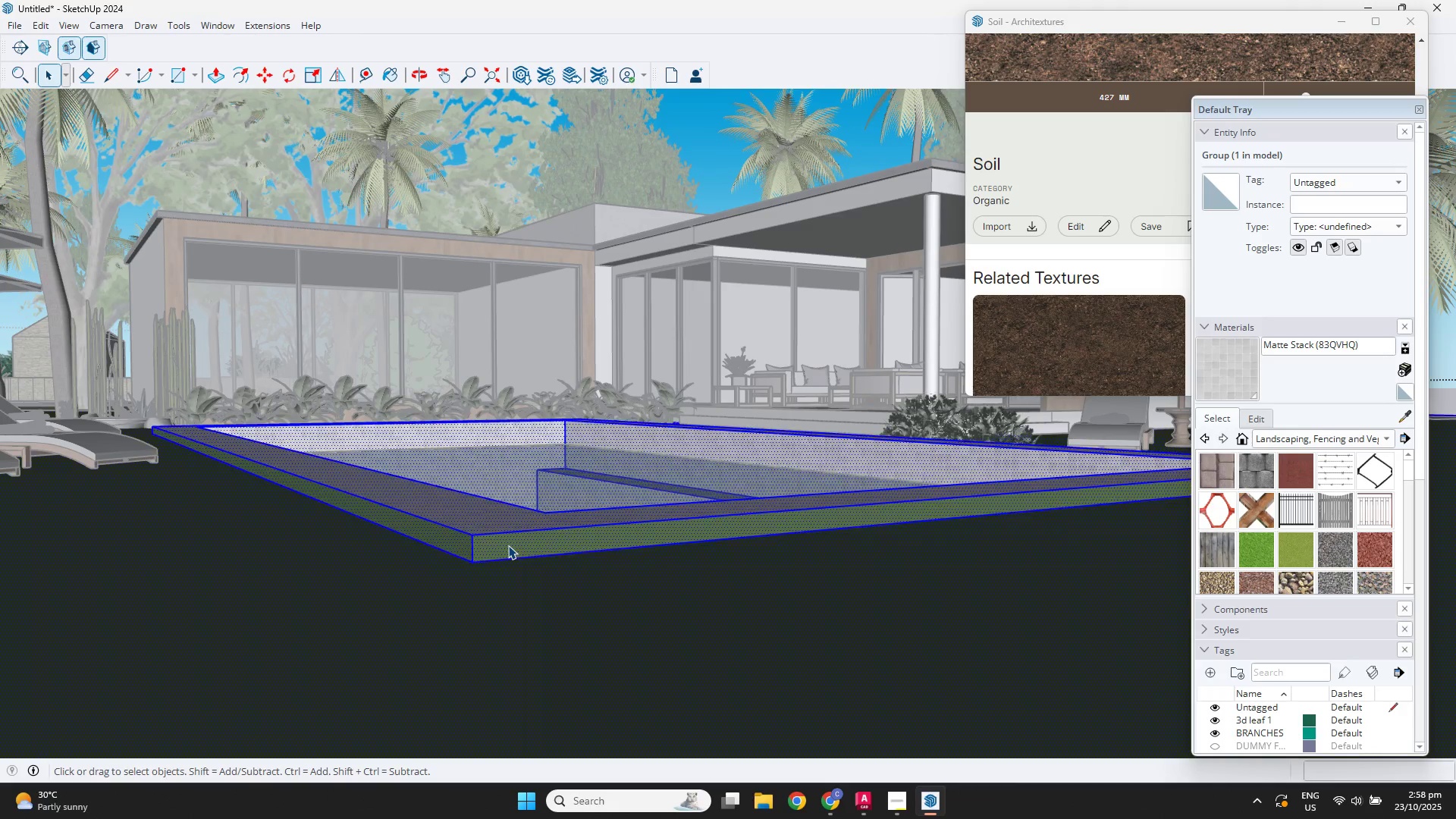 
key(V)
 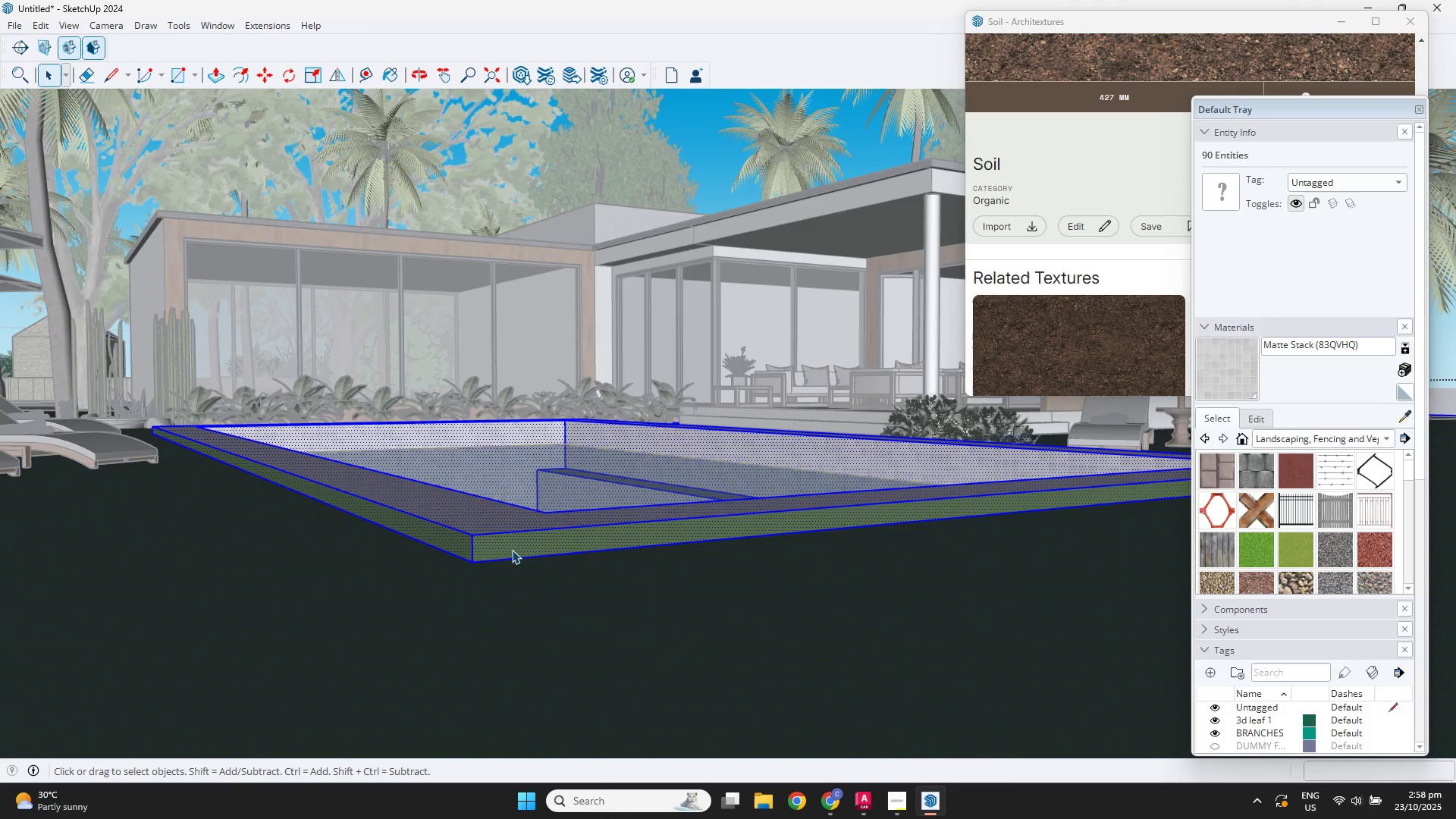 
left_click([512, 549])
 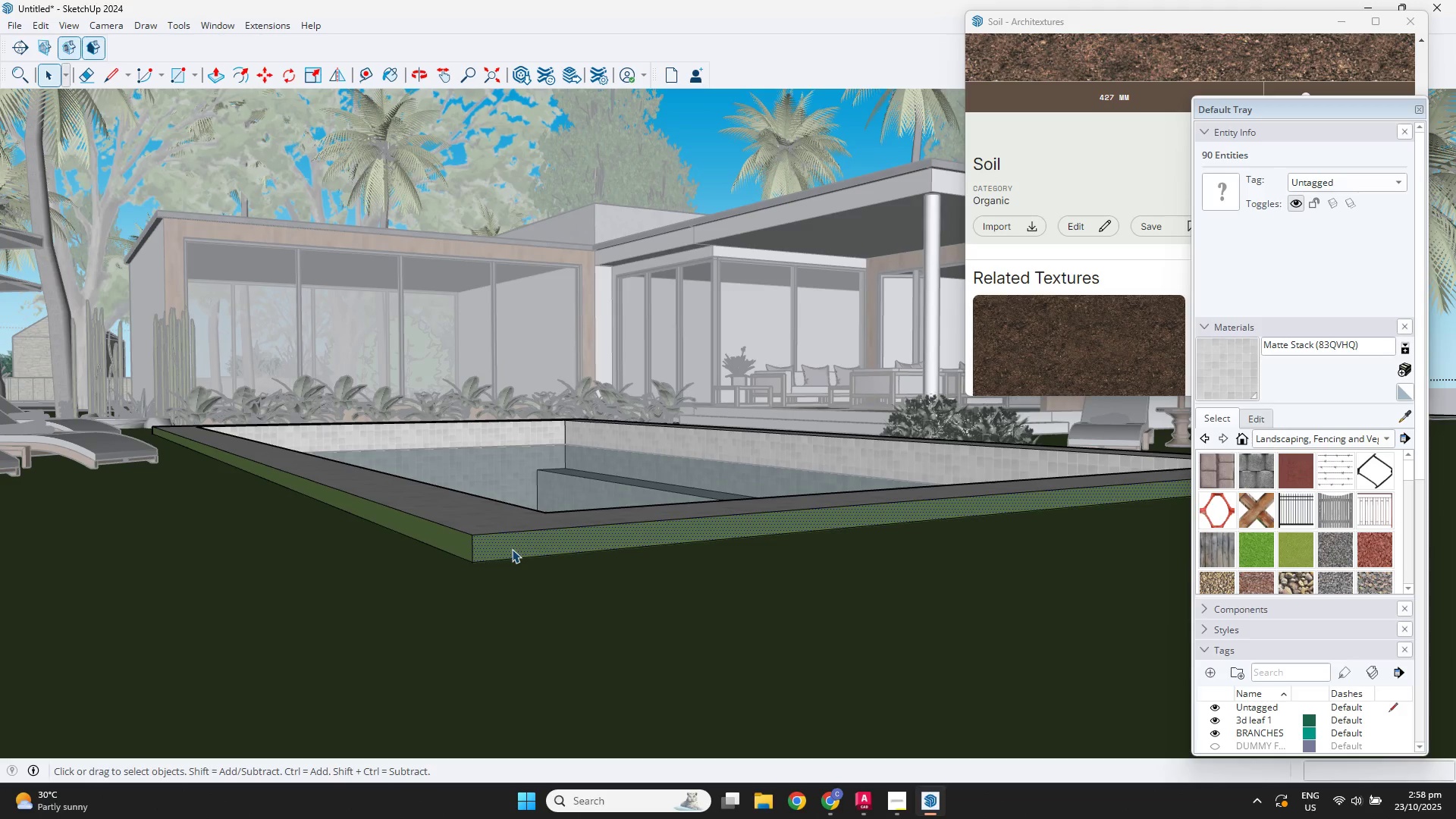 
key(B)
 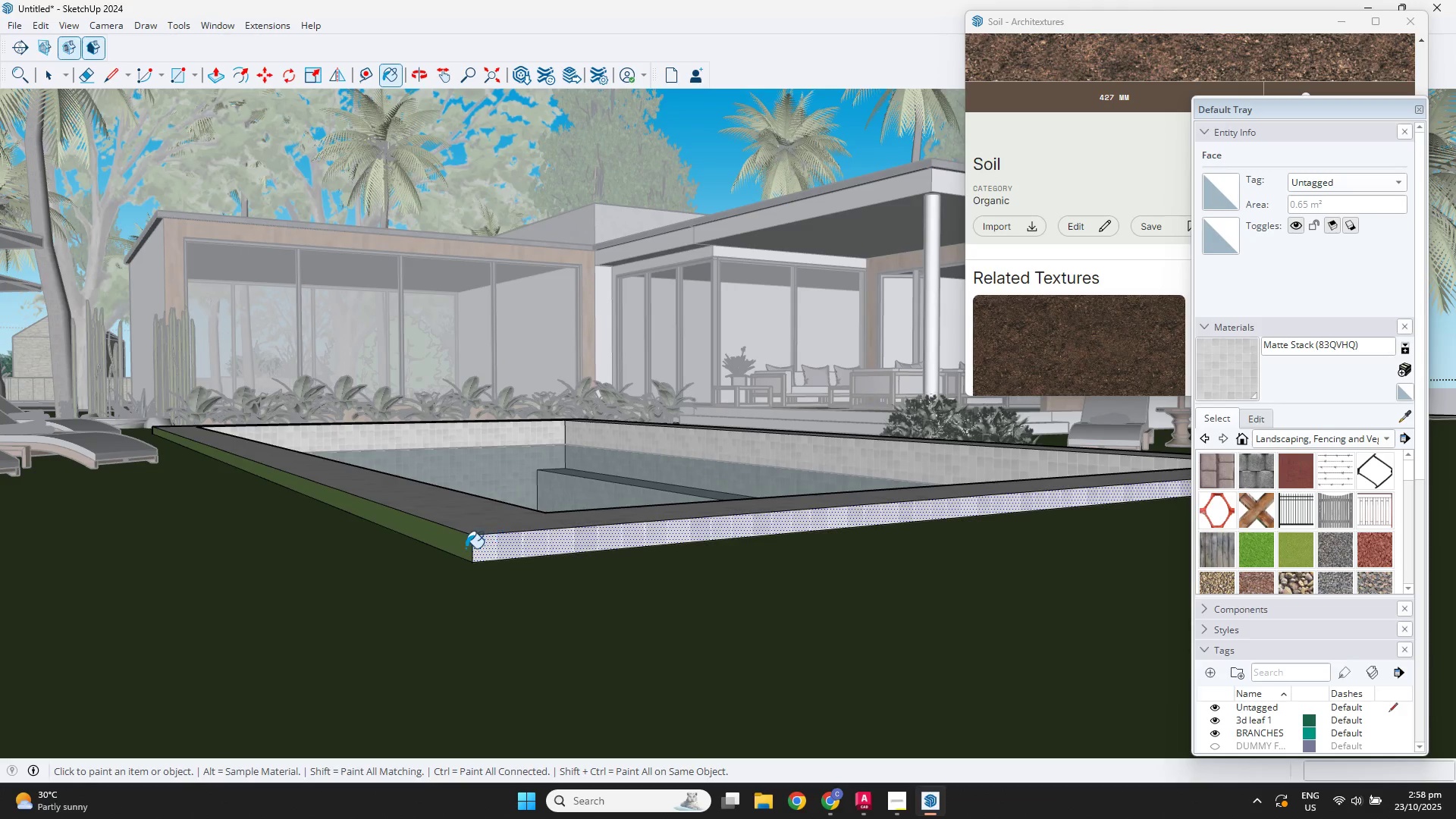 
double_click([458, 548])
 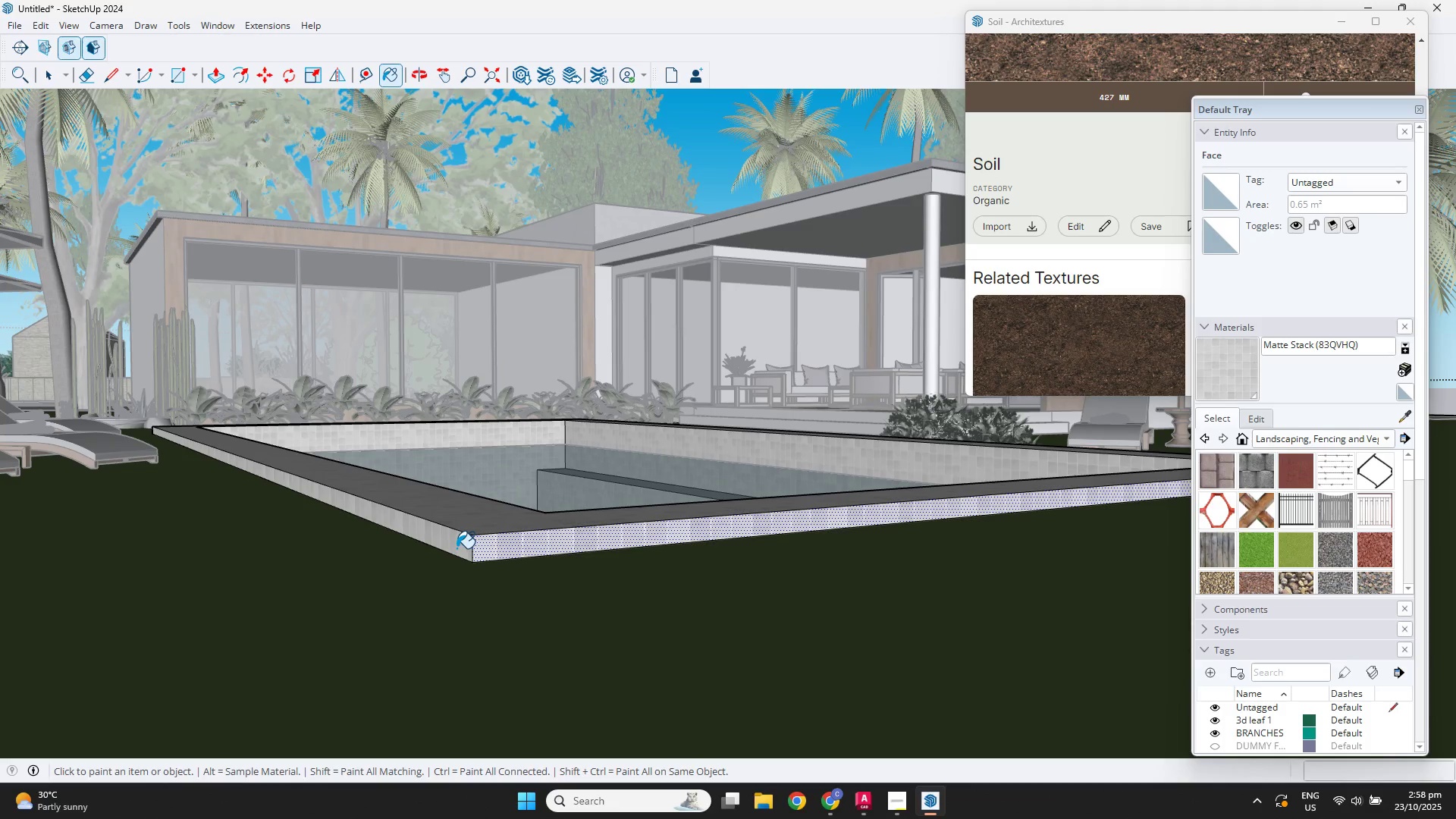 
scroll: coordinate [463, 533], scroll_direction: down, amount: 2.0
 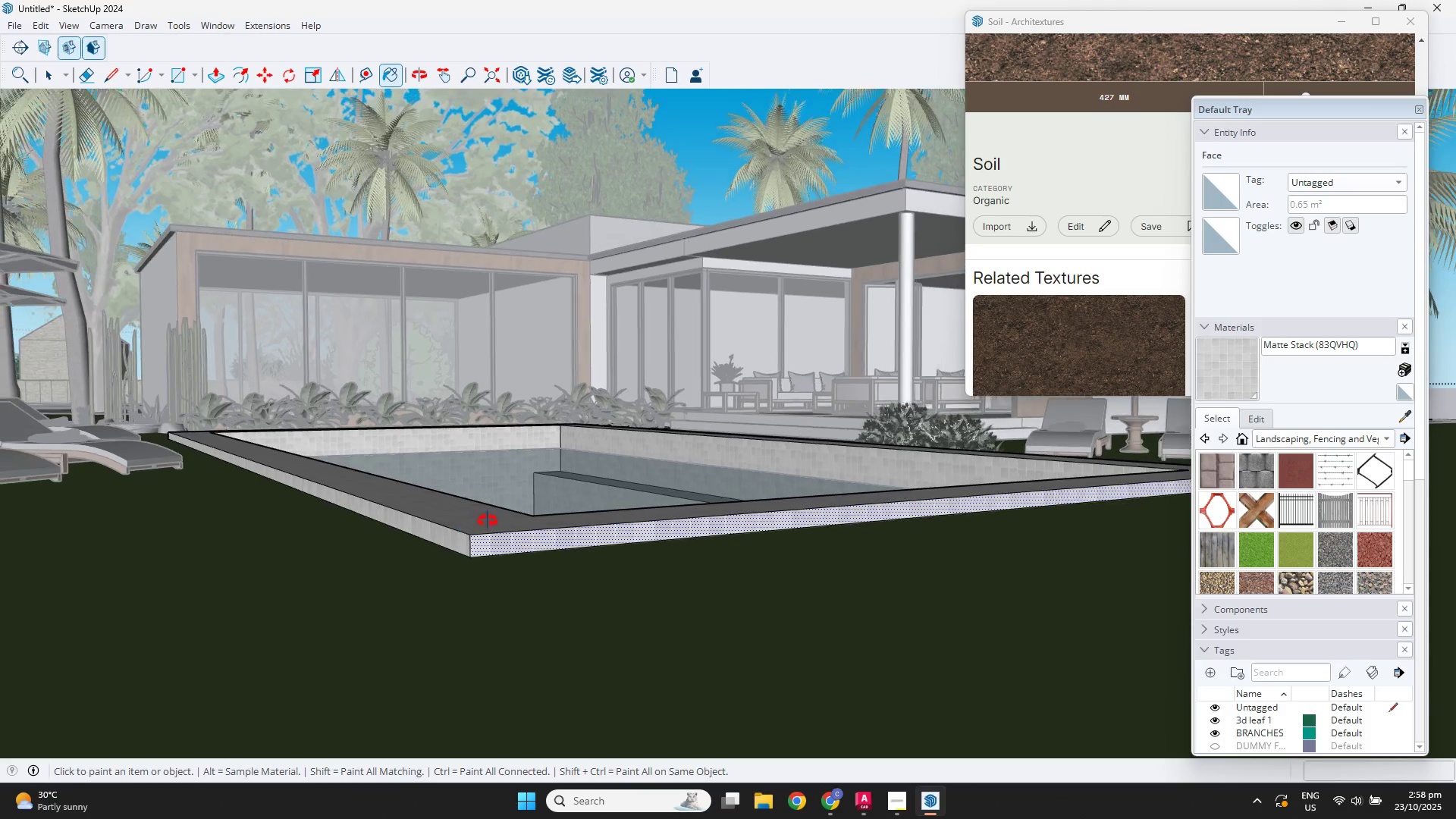 
key(Shift+ShiftLeft)
 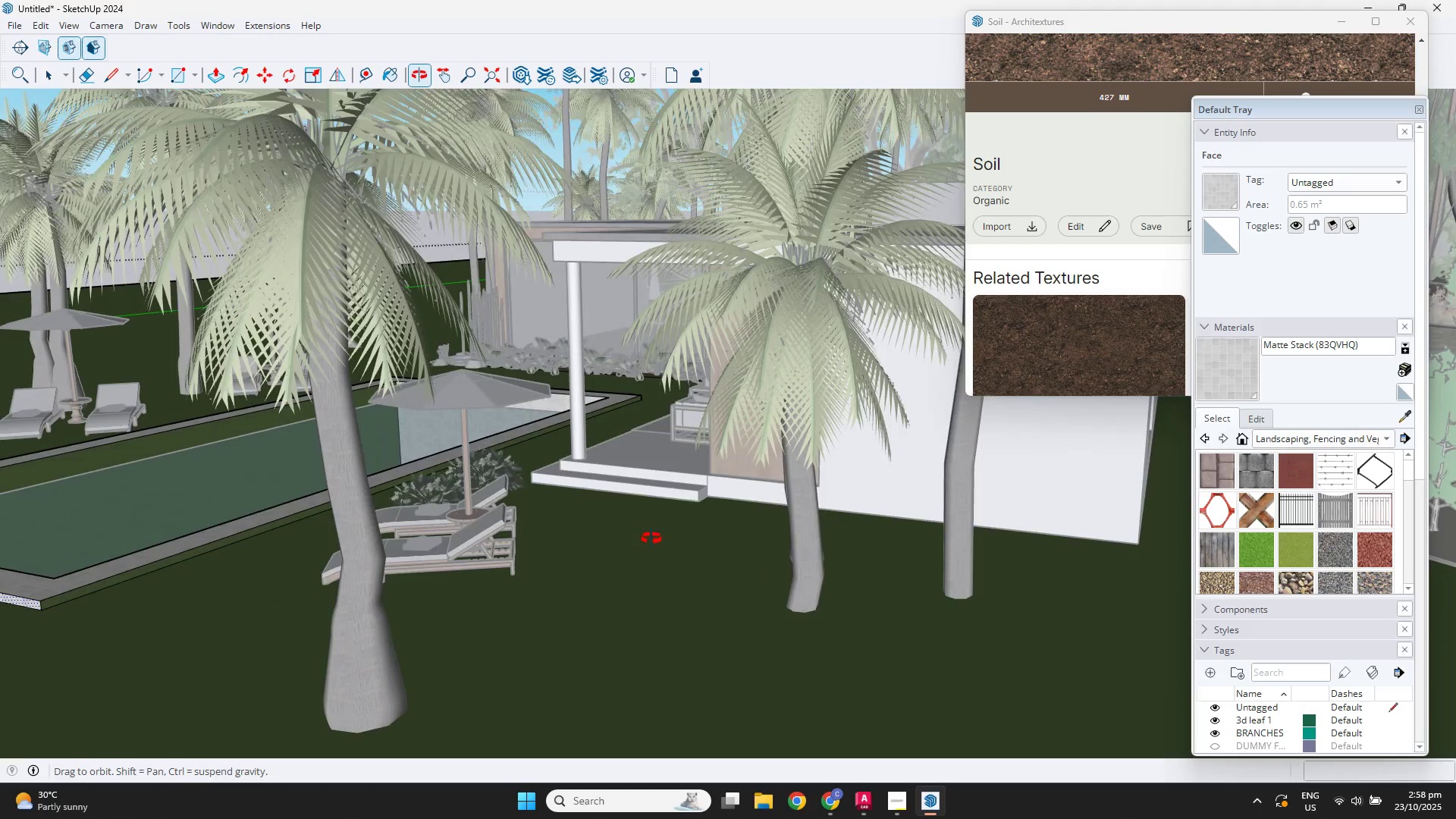 
scroll: coordinate [184, 579], scroll_direction: up, amount: 4.0
 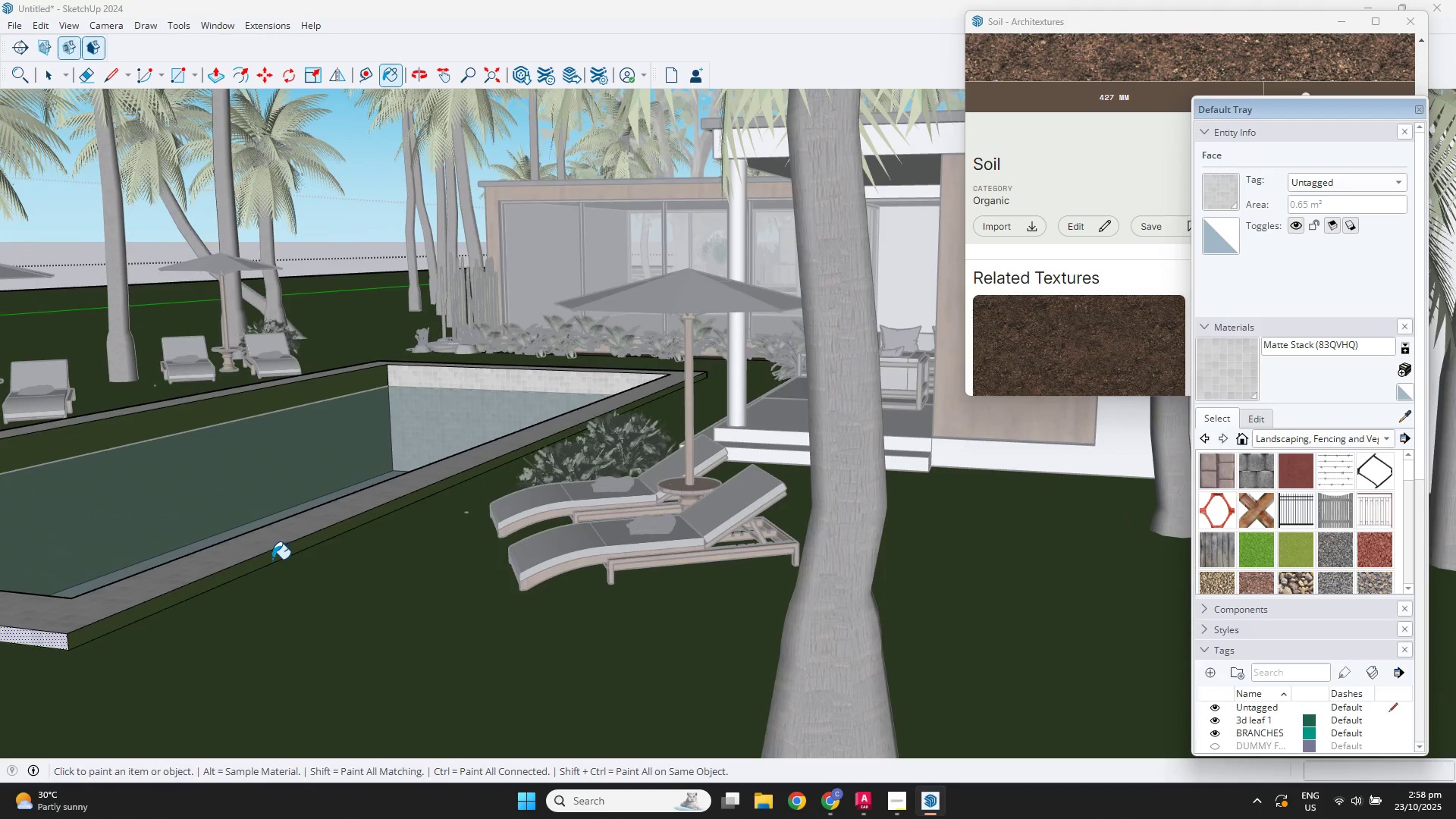 
left_click([272, 559])
 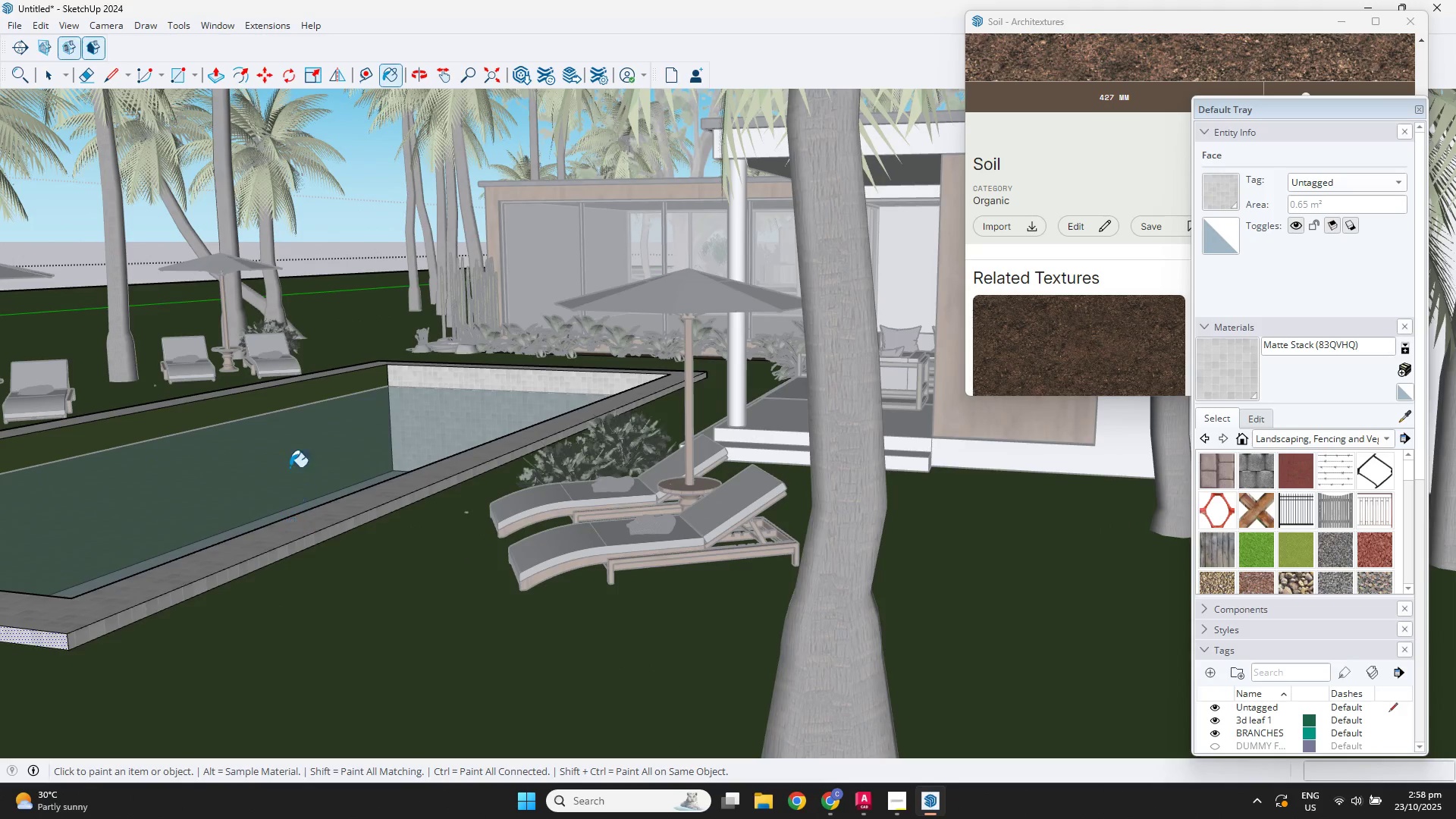 
scroll: coordinate [274, 395], scroll_direction: up, amount: 4.0
 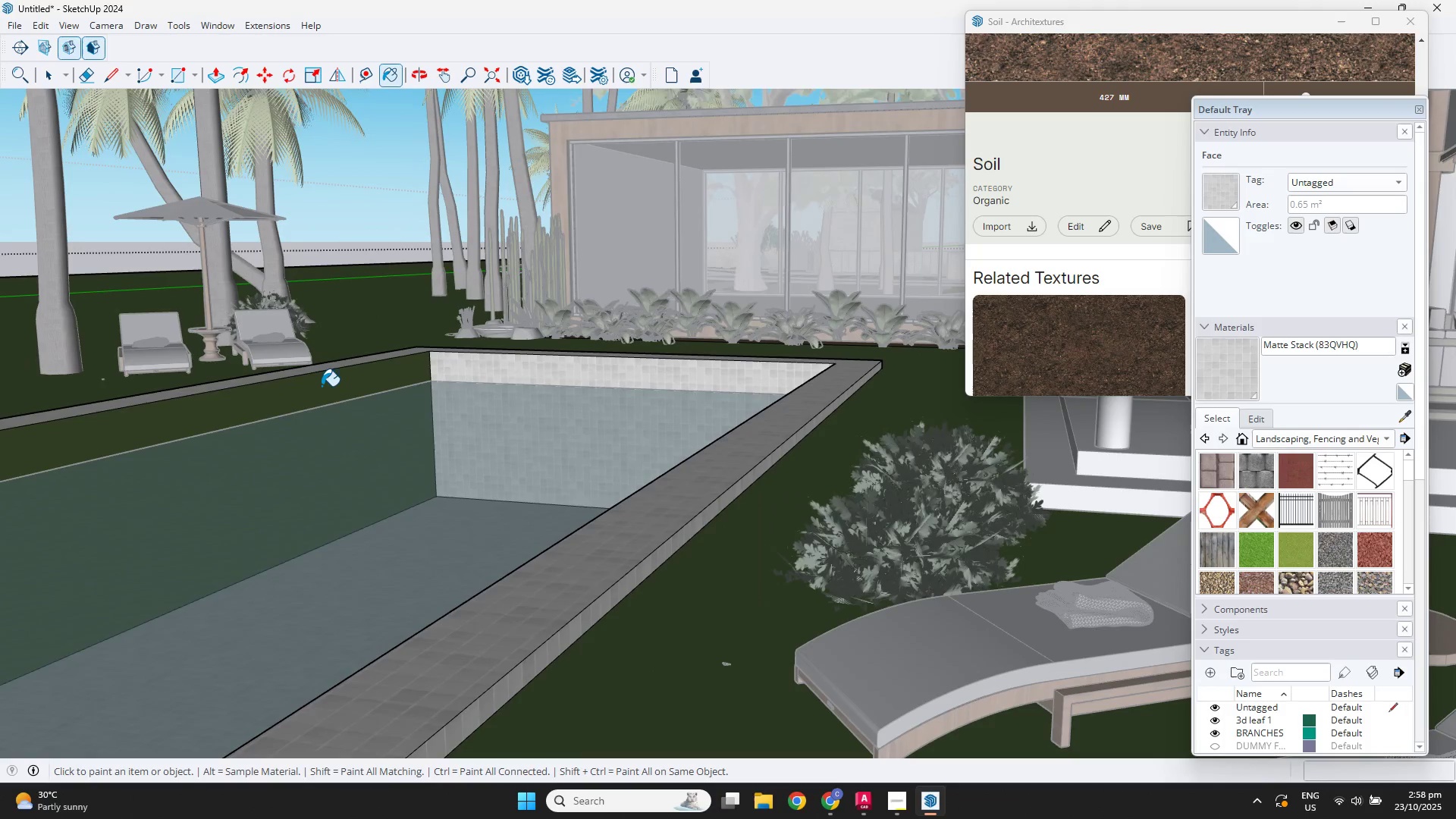 
left_click([322, 386])
 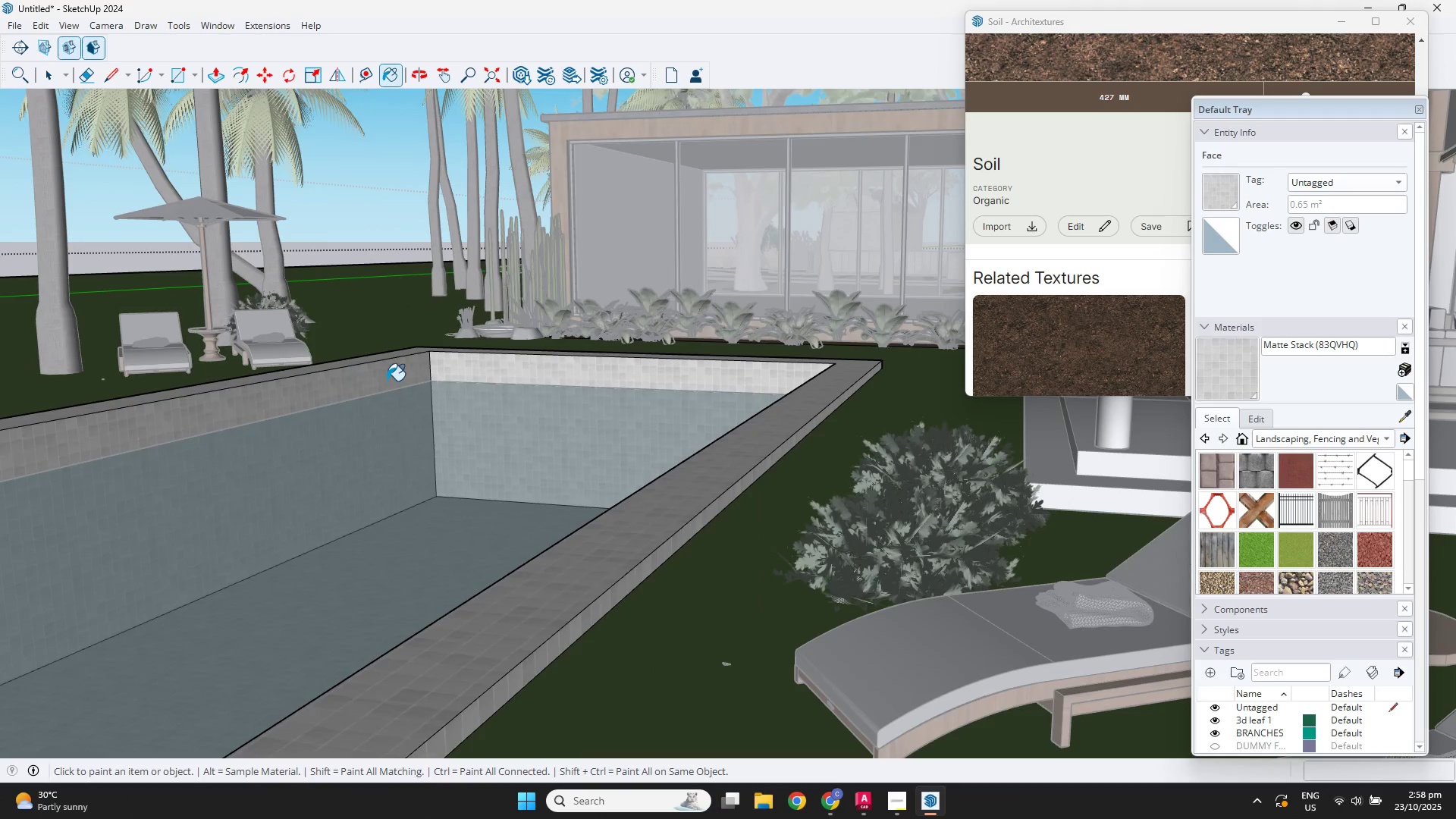 
scroll: coordinate [882, 518], scroll_direction: up, amount: 13.0
 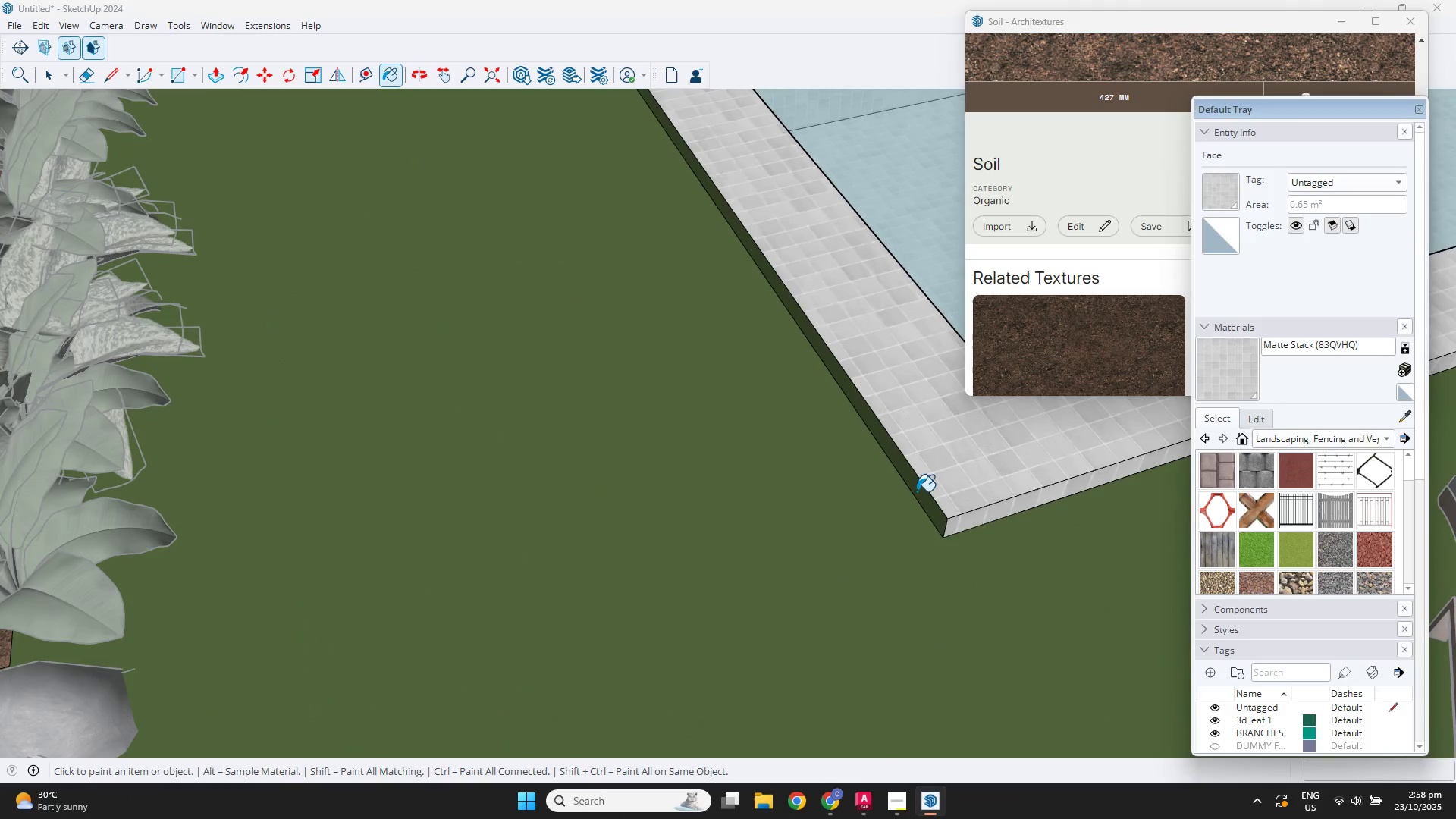 
left_click([918, 491])
 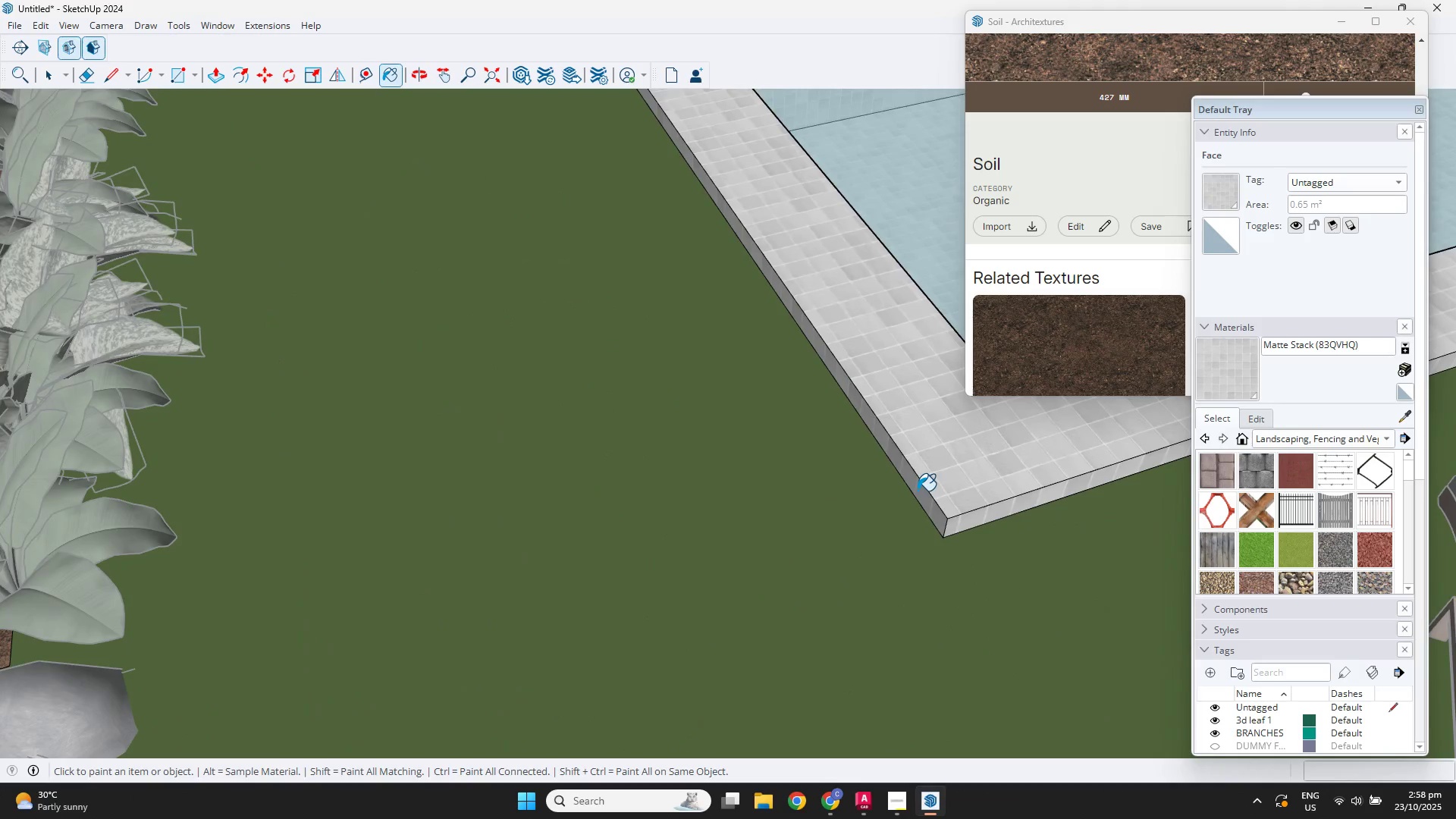 
scroll: coordinate [564, 466], scroll_direction: down, amount: 18.0
 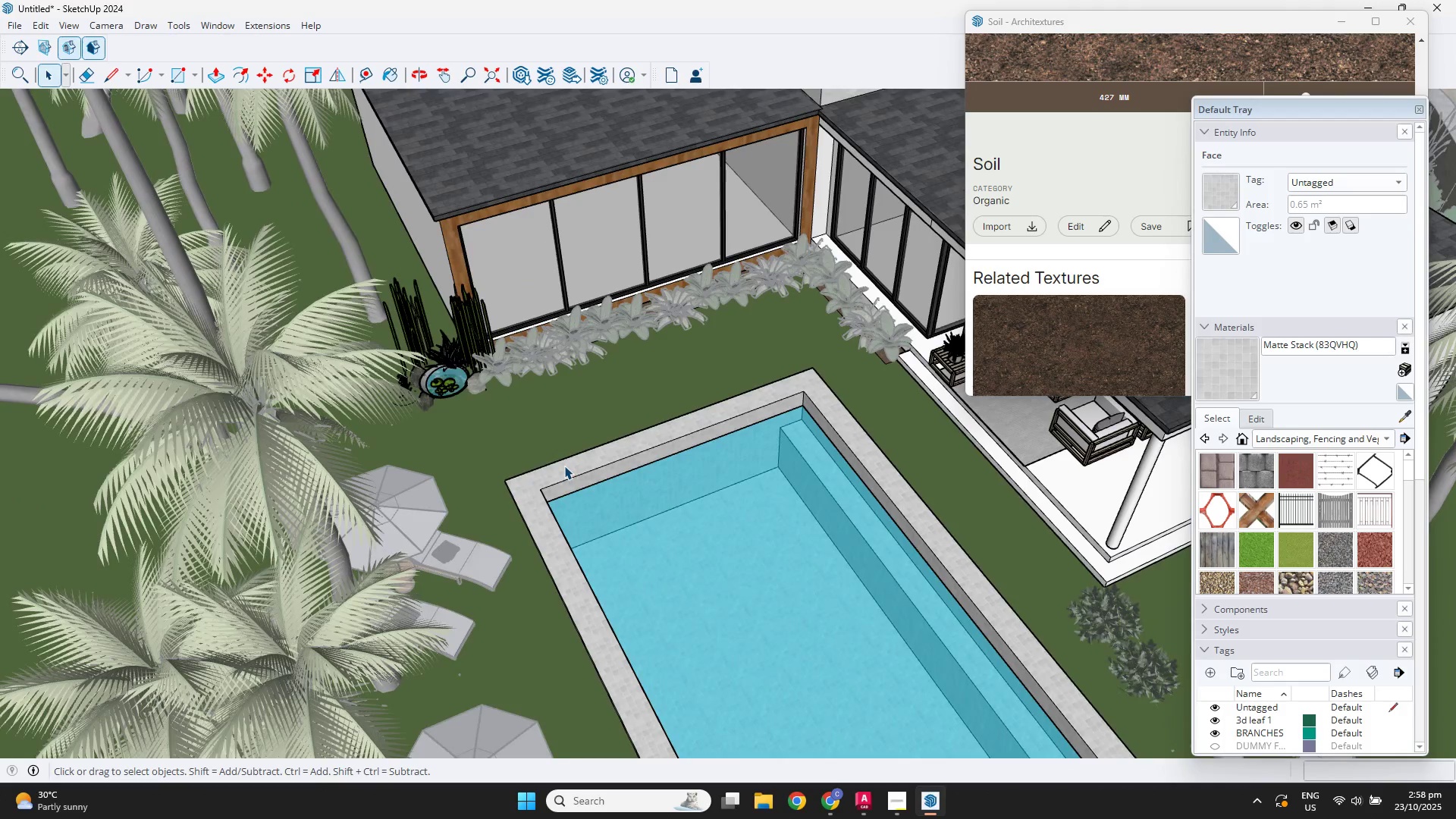 
key(Space)
 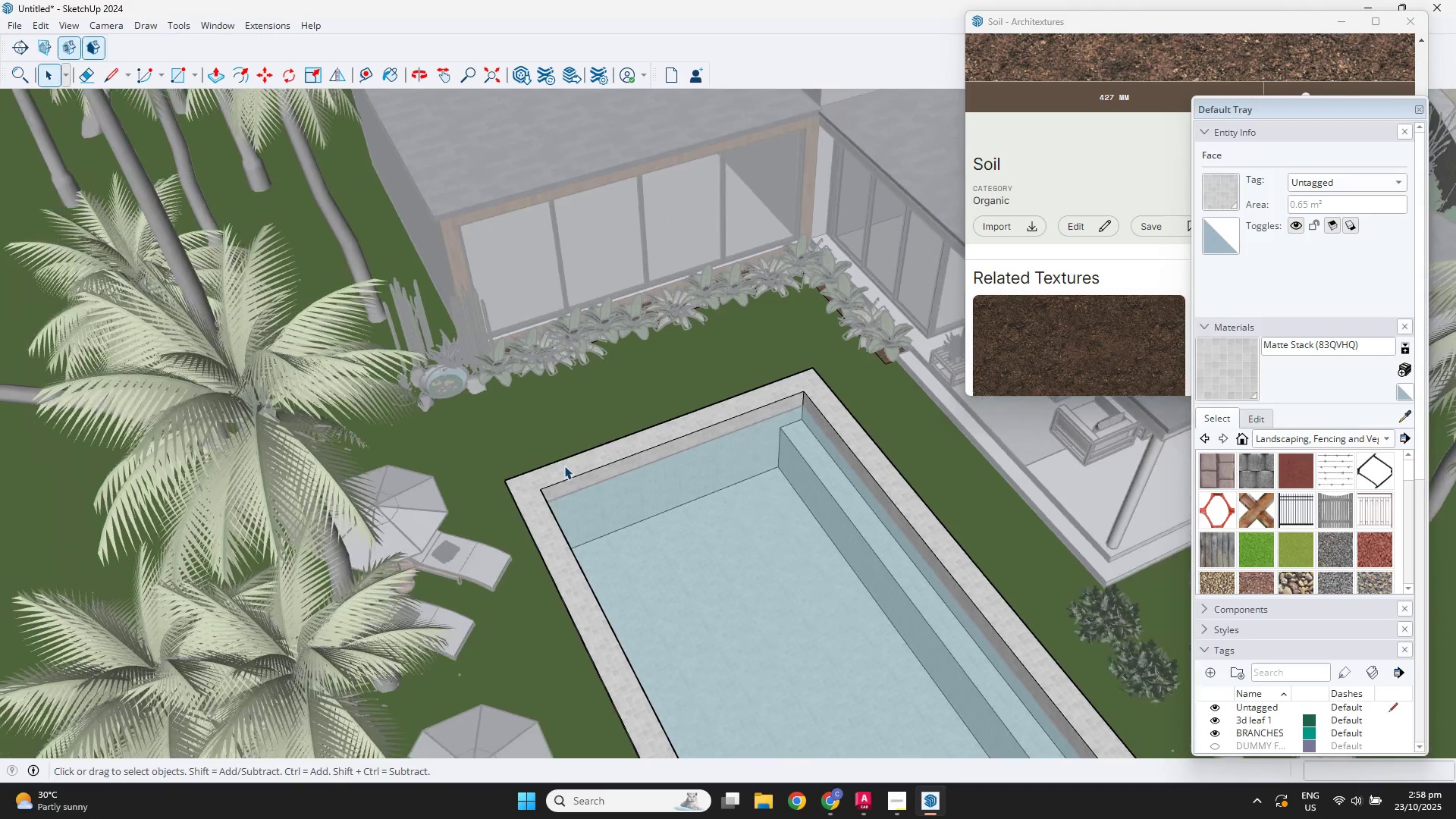 
key(Escape)
 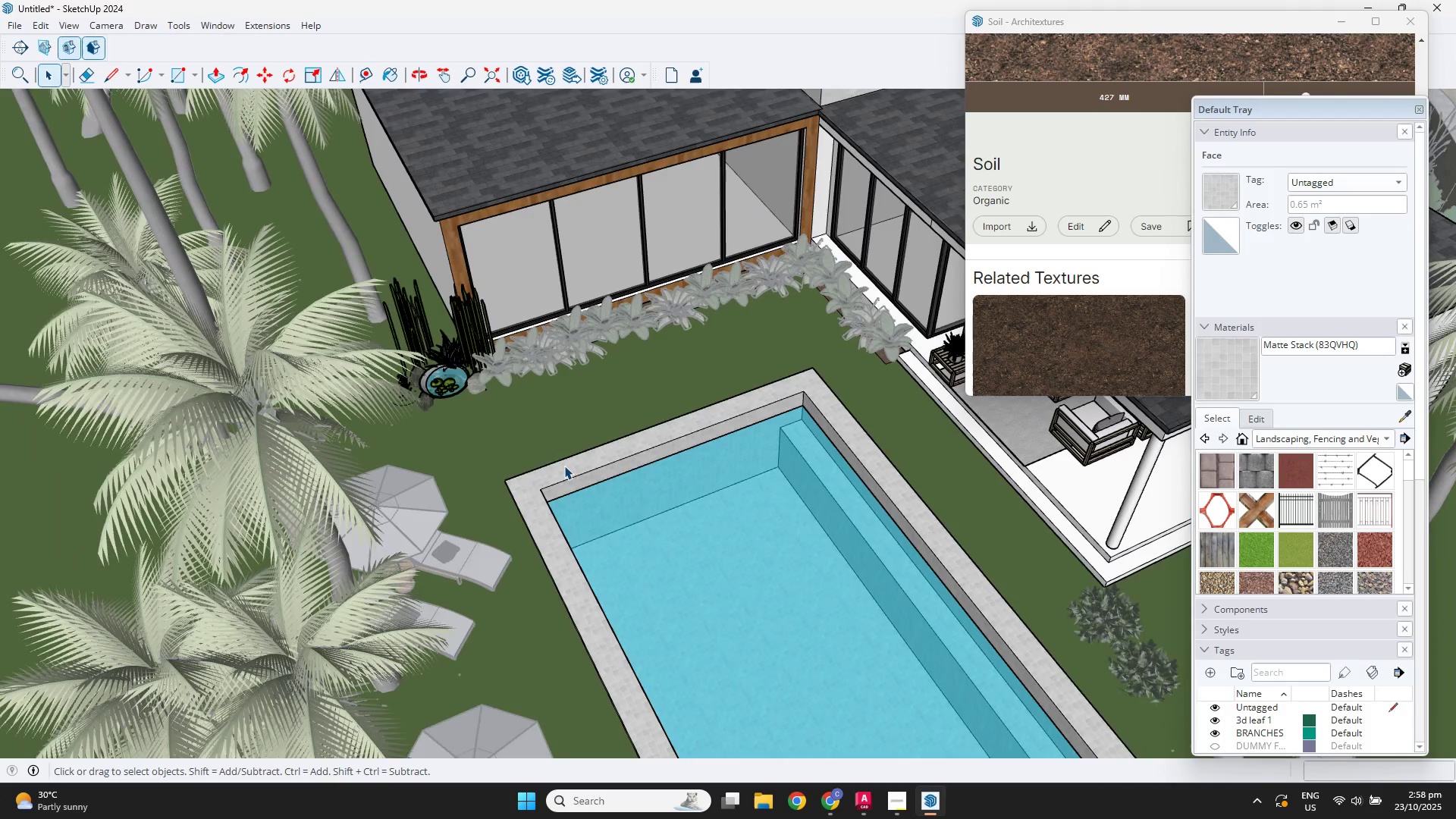 
key(Escape)
 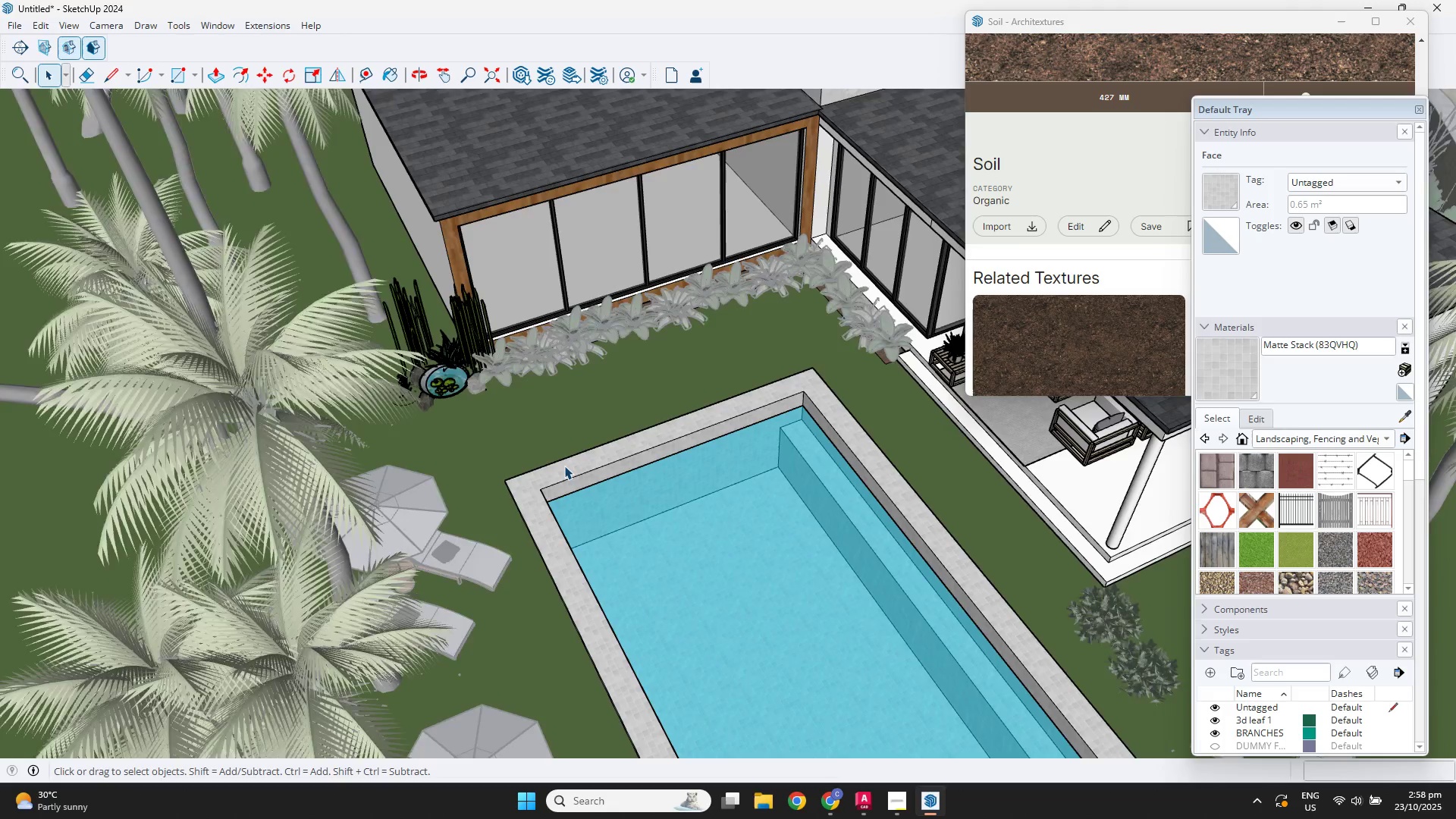 
key(Escape)
 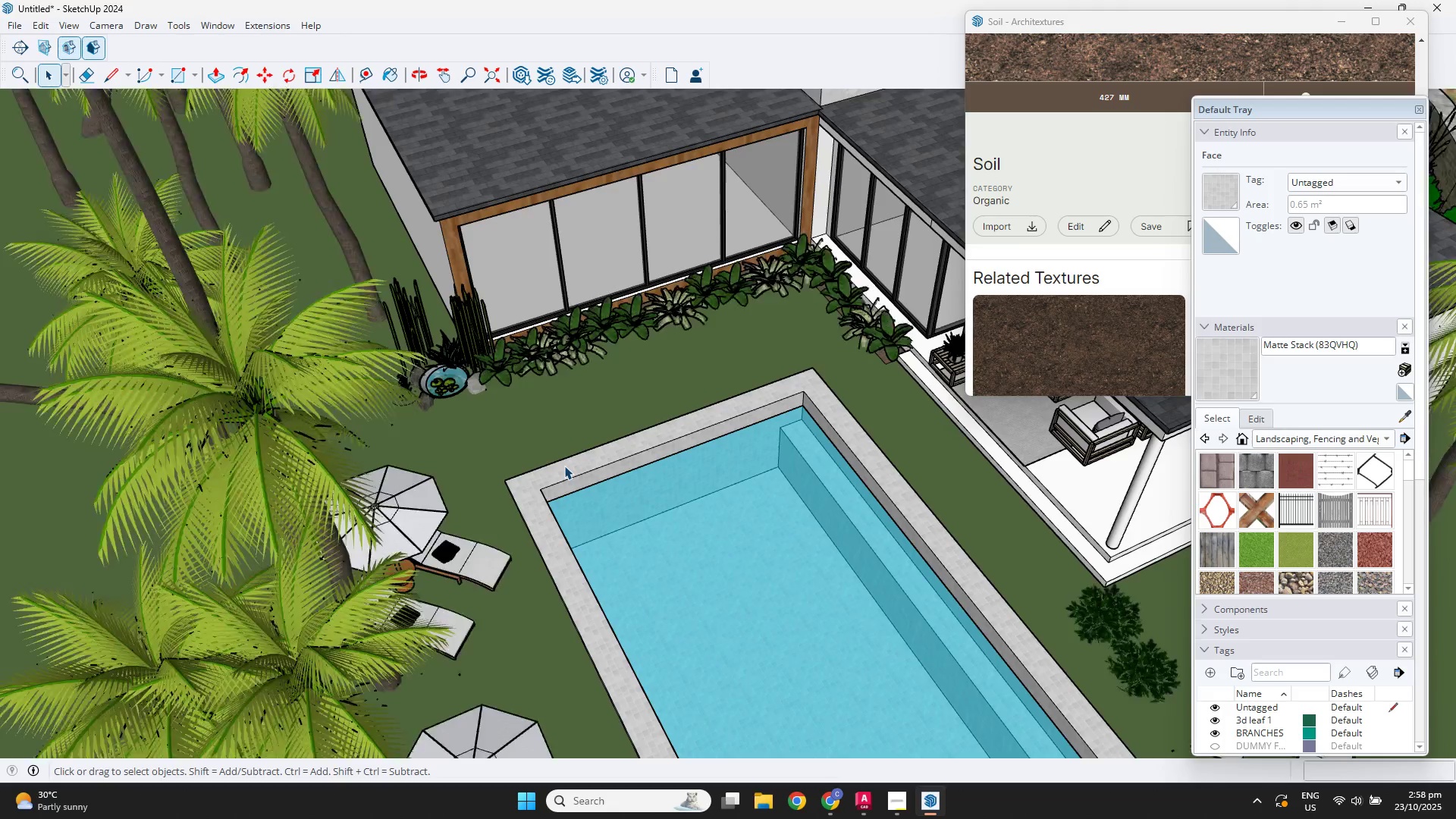 
scroll: coordinate [652, 557], scroll_direction: down, amount: 7.0
 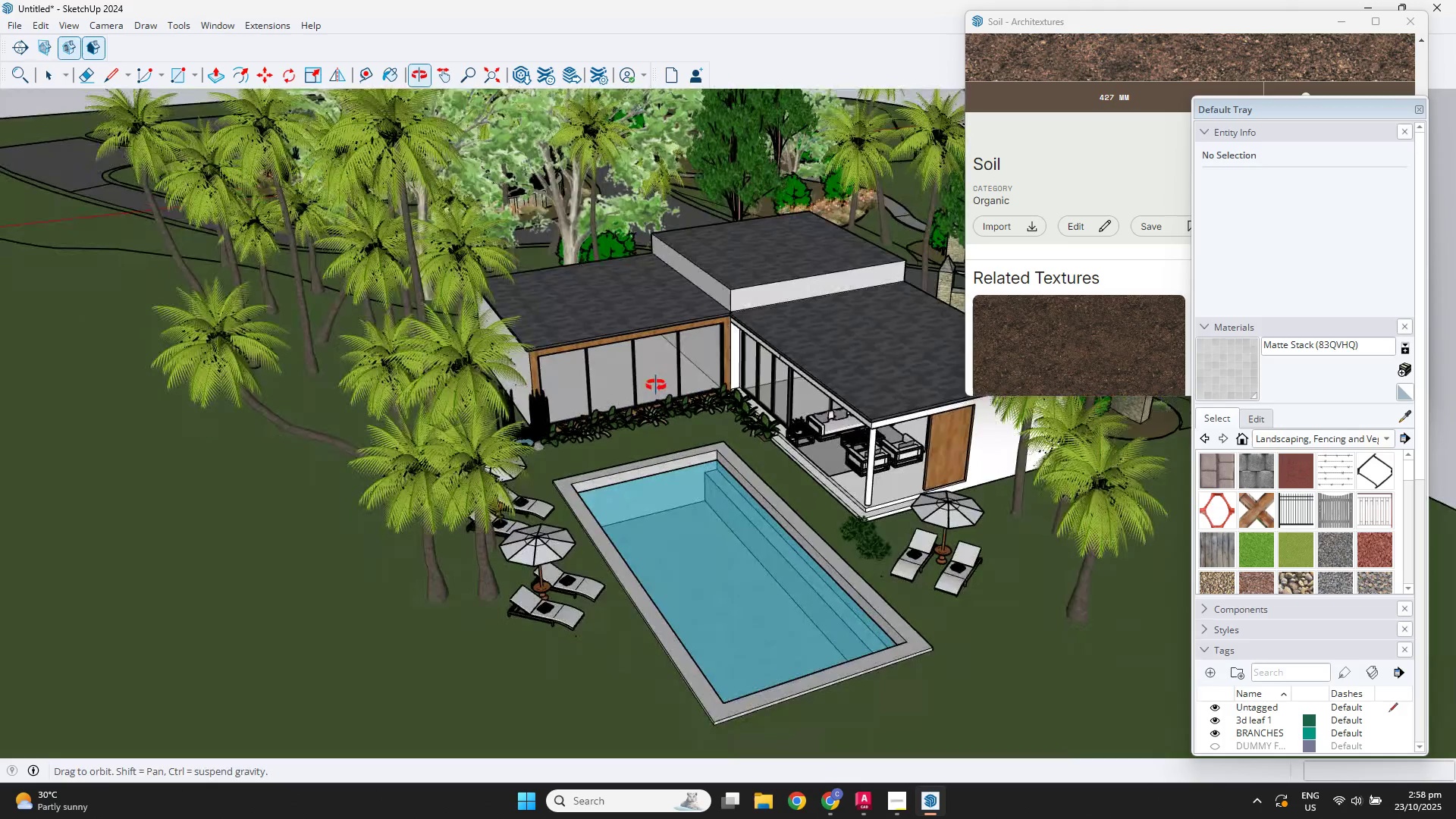 
key(Escape)
 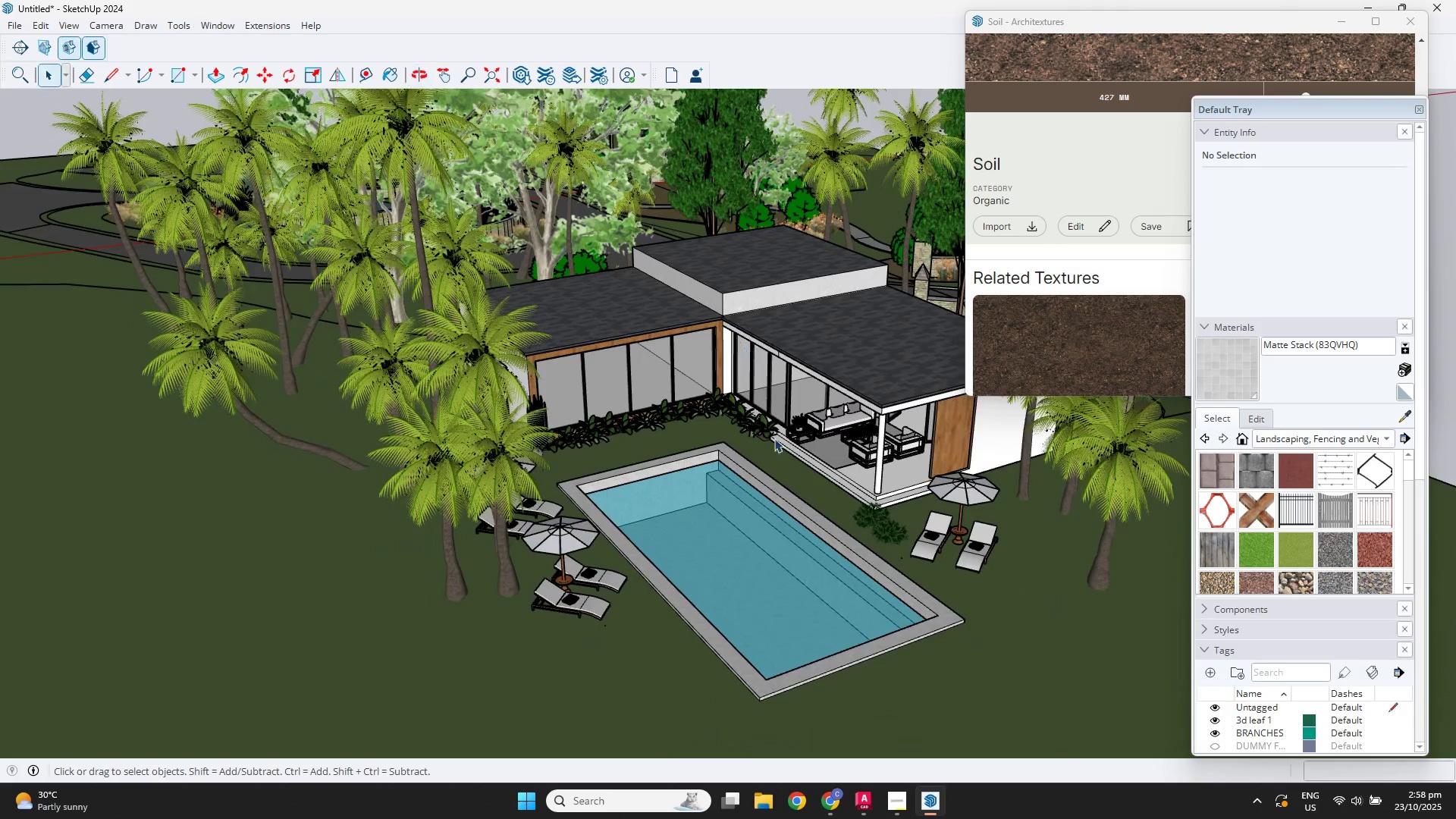 
key(Escape)
 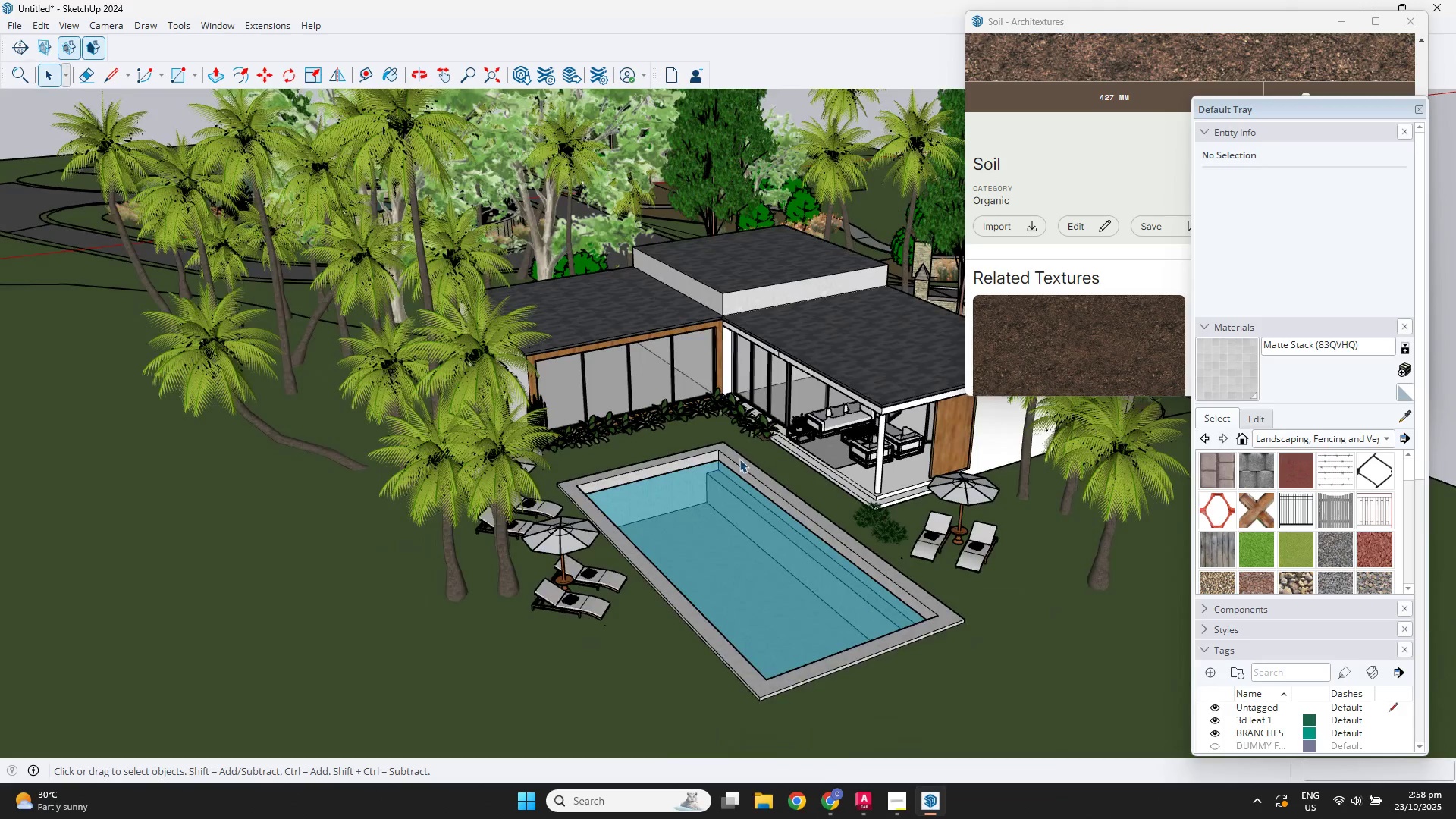 
scroll: coordinate [698, 447], scroll_direction: up, amount: 20.0
 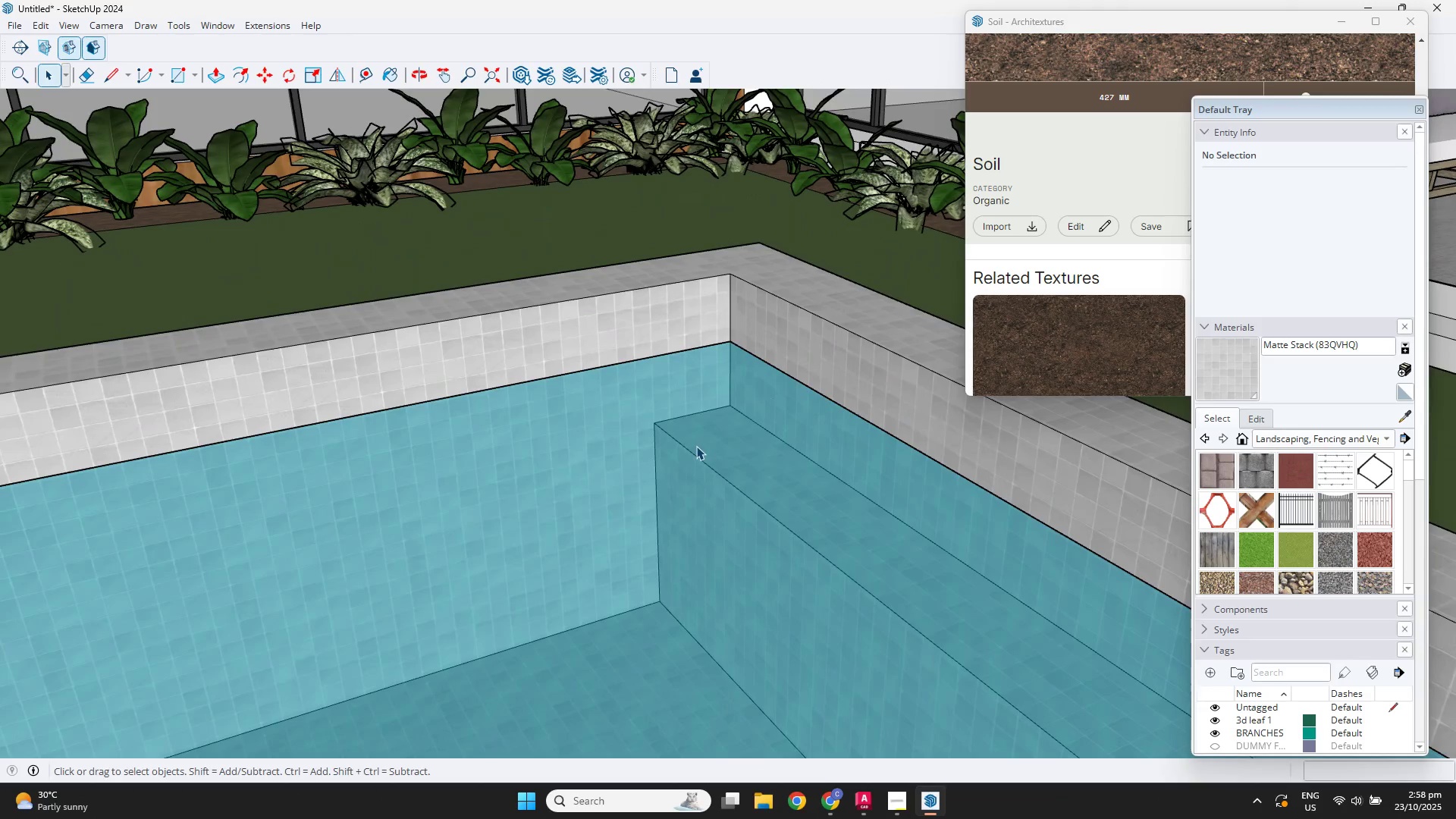 
scroll: coordinate [696, 446], scroll_direction: down, amount: 4.0
 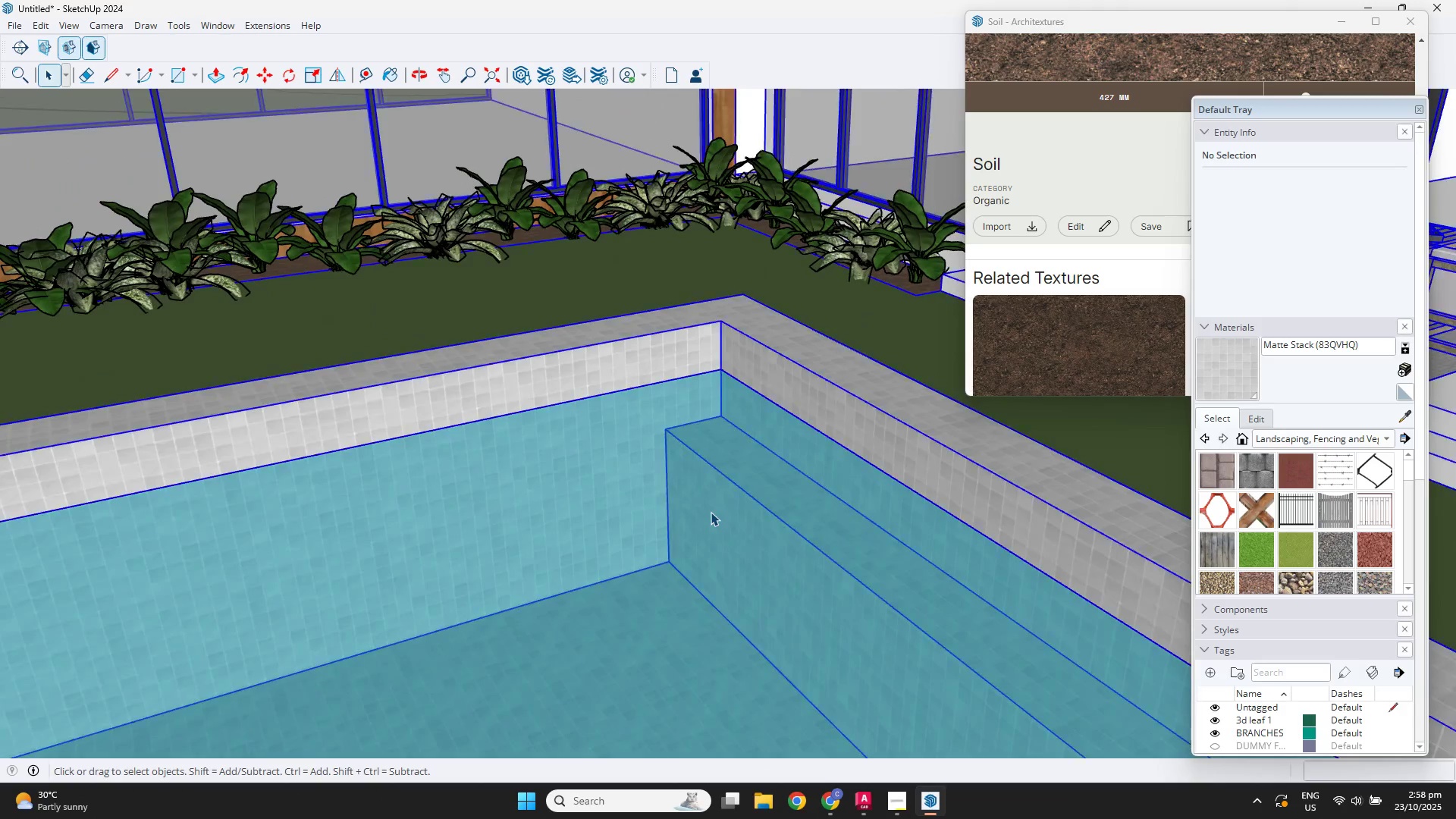 
double_click([711, 512])
 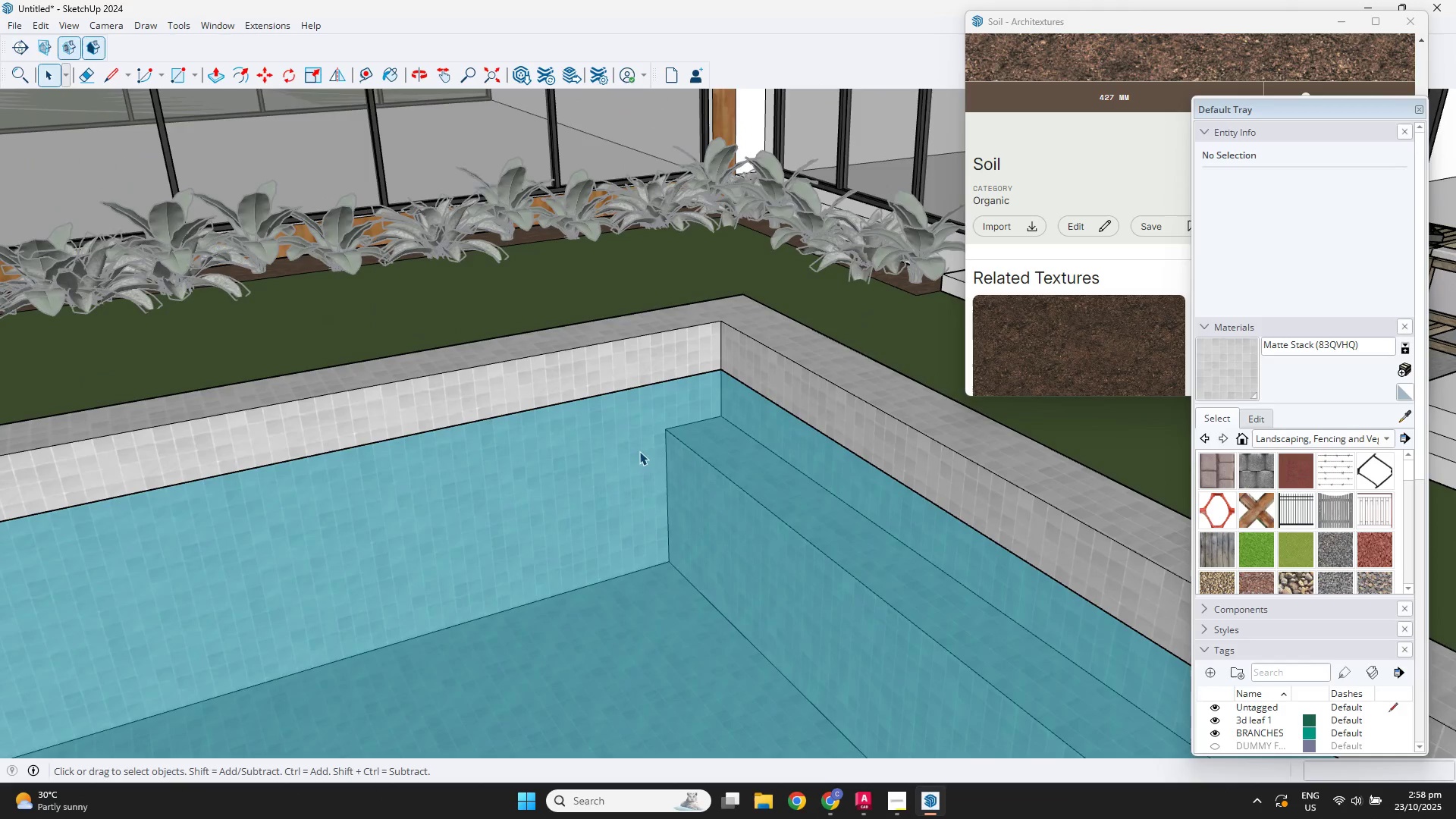 
left_click([634, 450])
 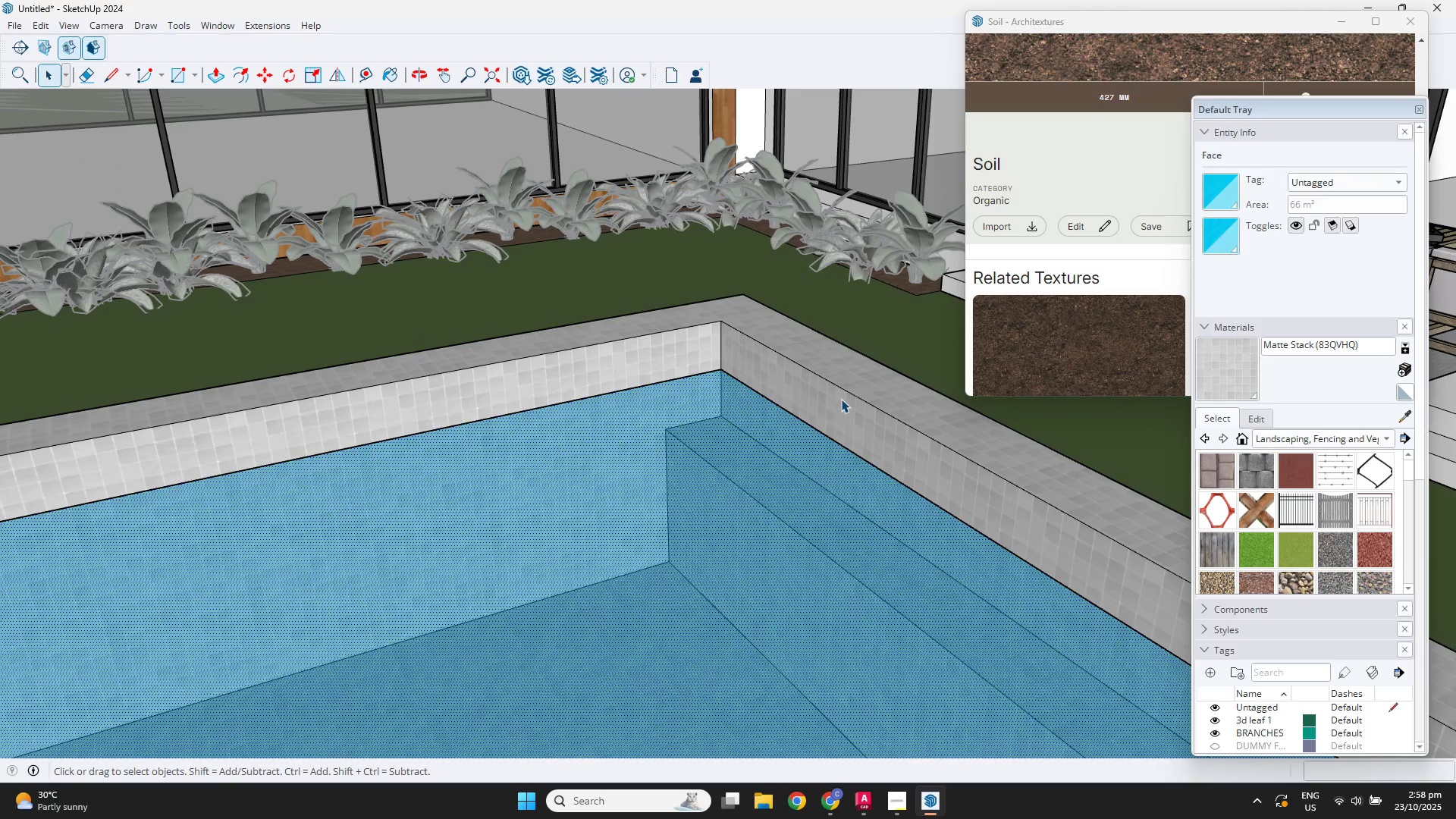 
double_click([841, 399])
 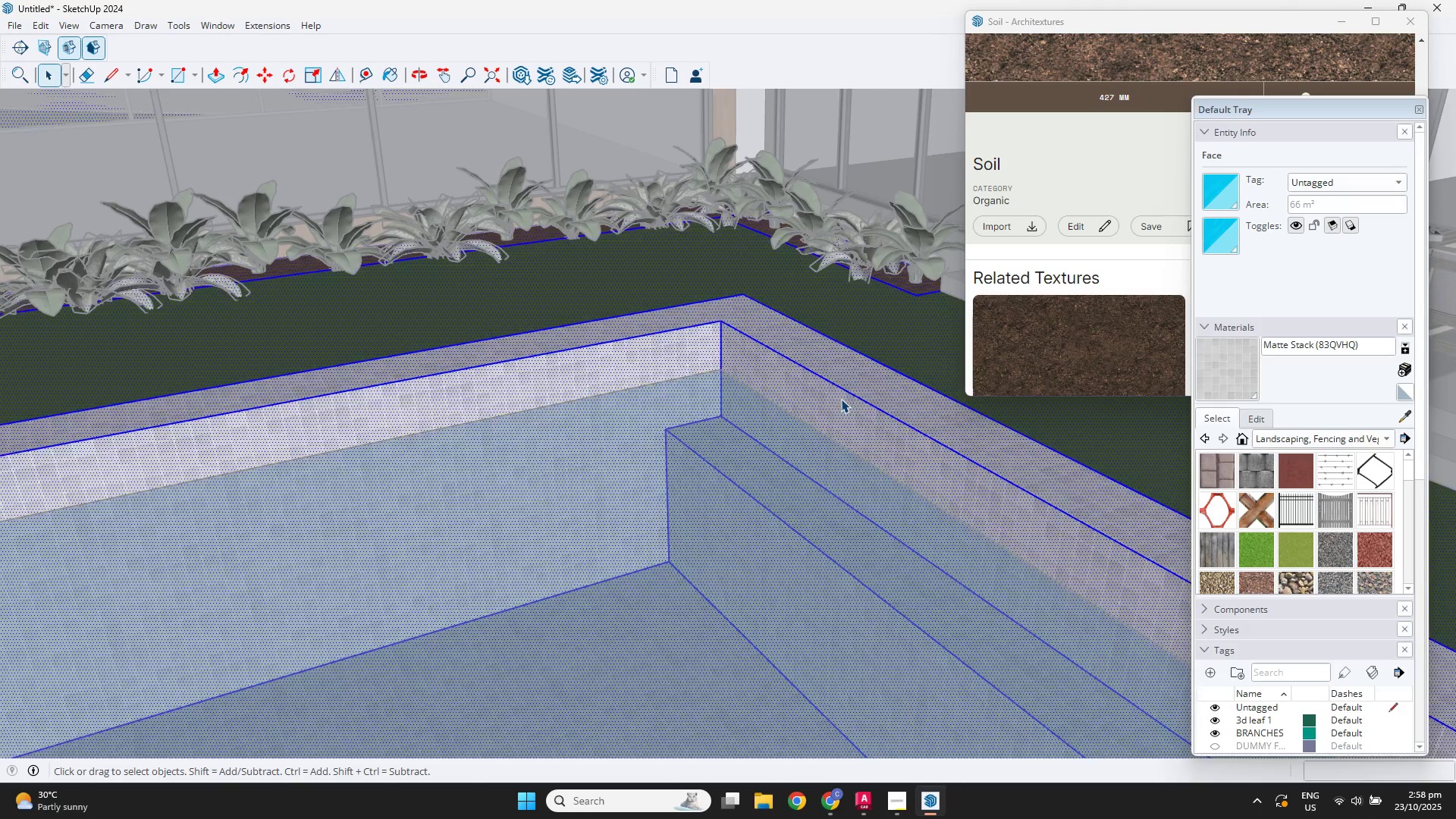 
triple_click([841, 399])
 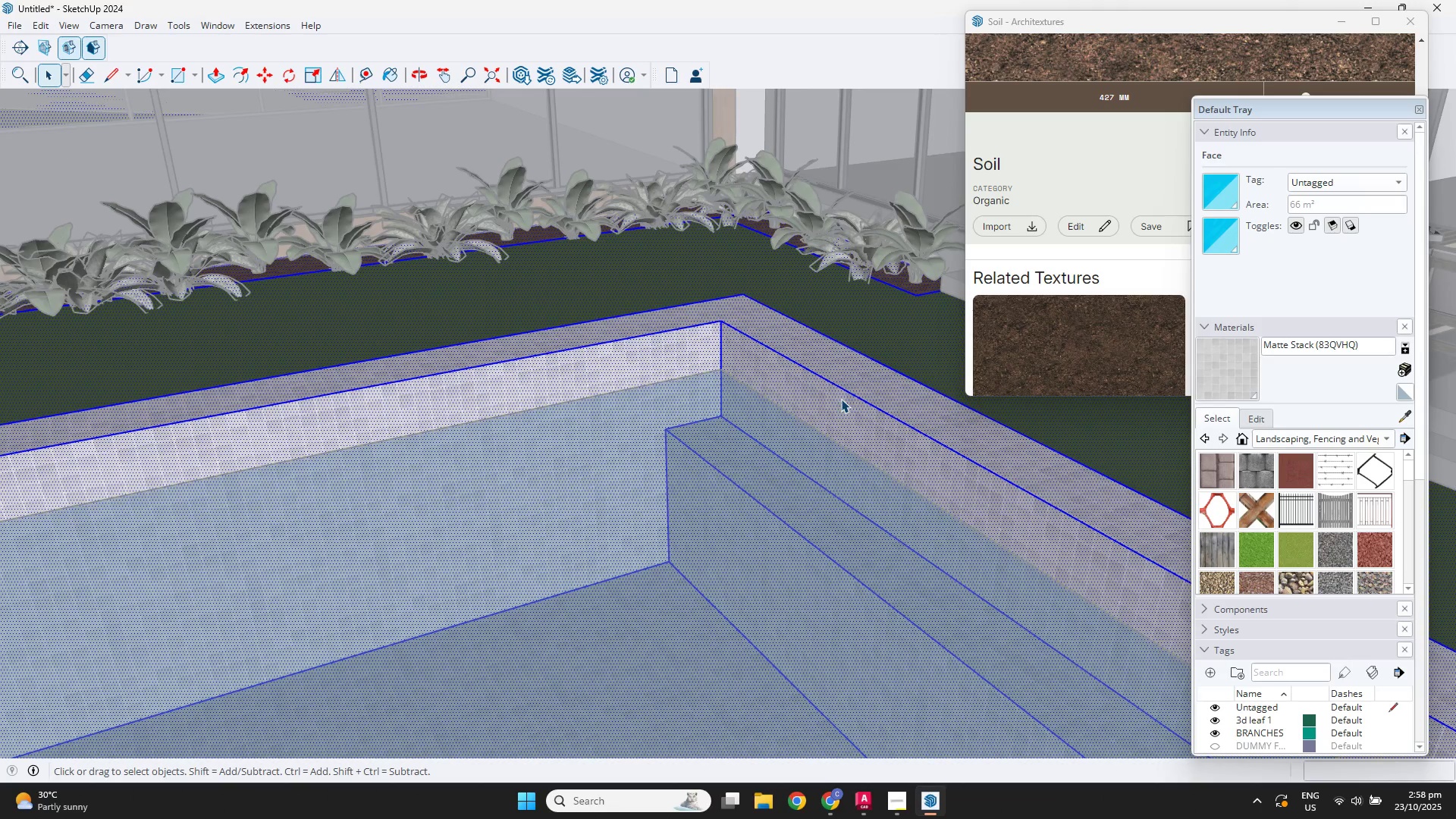 
triple_click([841, 399])
 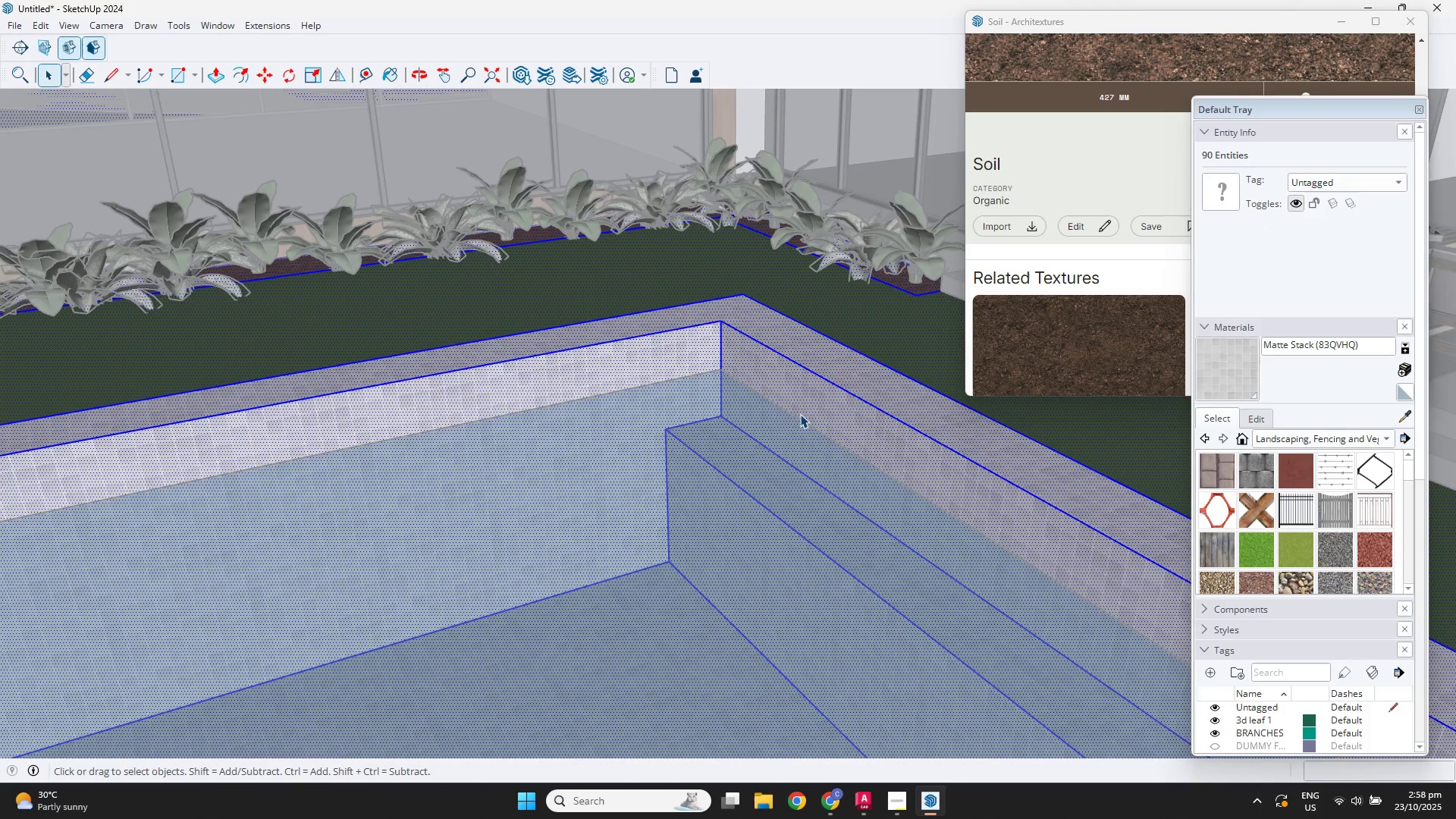 
scroll: coordinate [757, 422], scroll_direction: up, amount: 3.0
 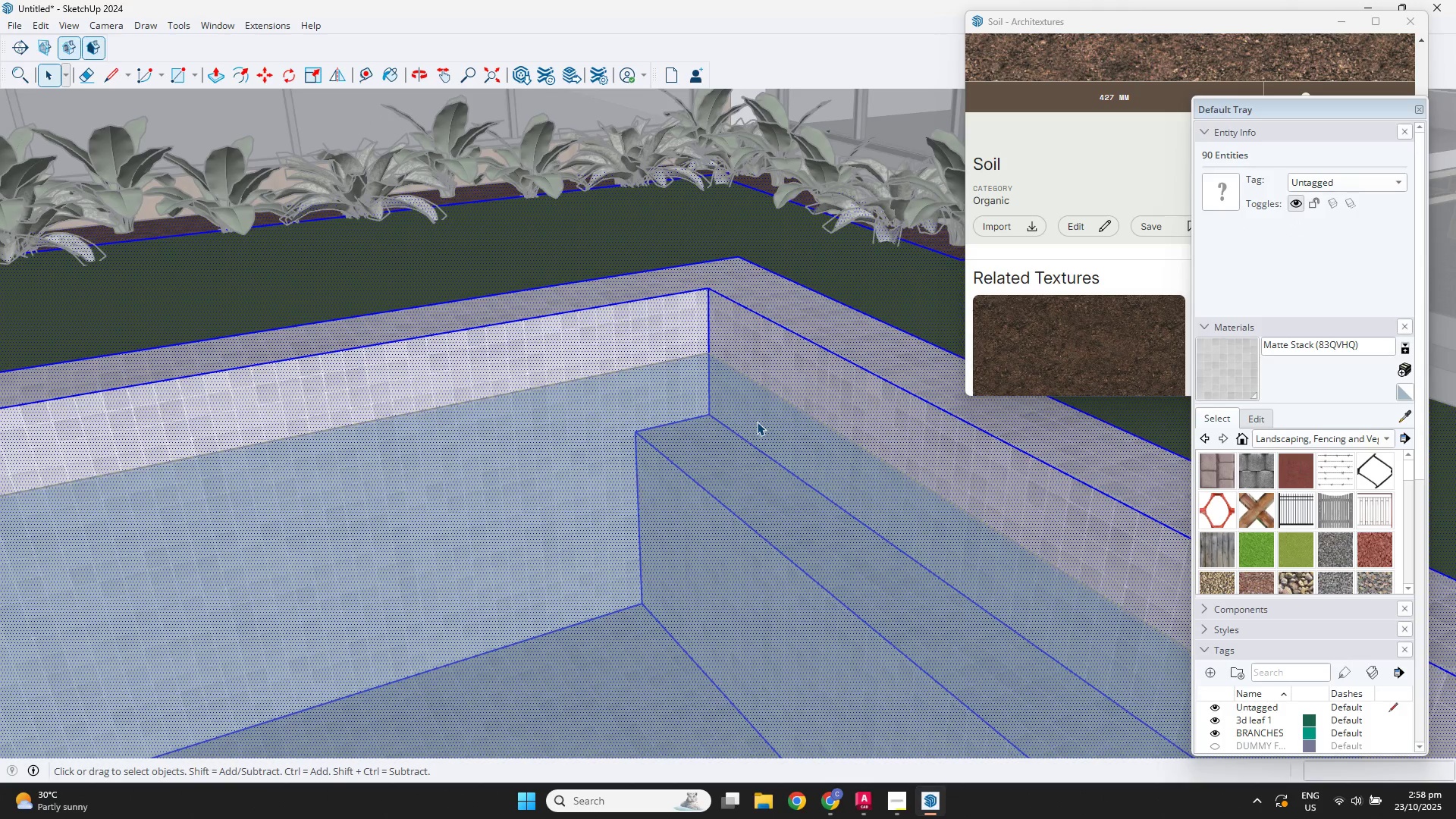 
key(F3)
 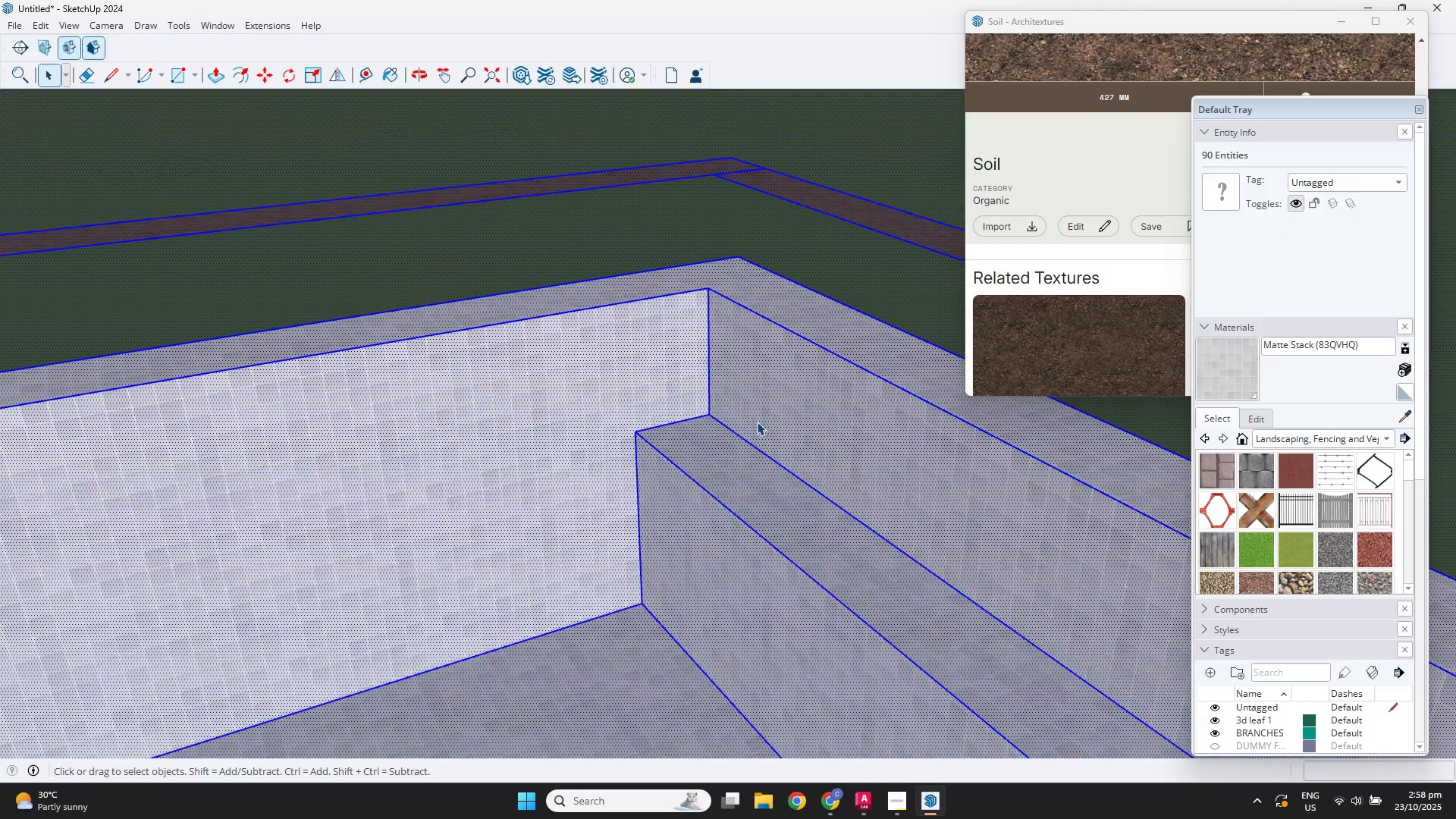 
key(F3)
 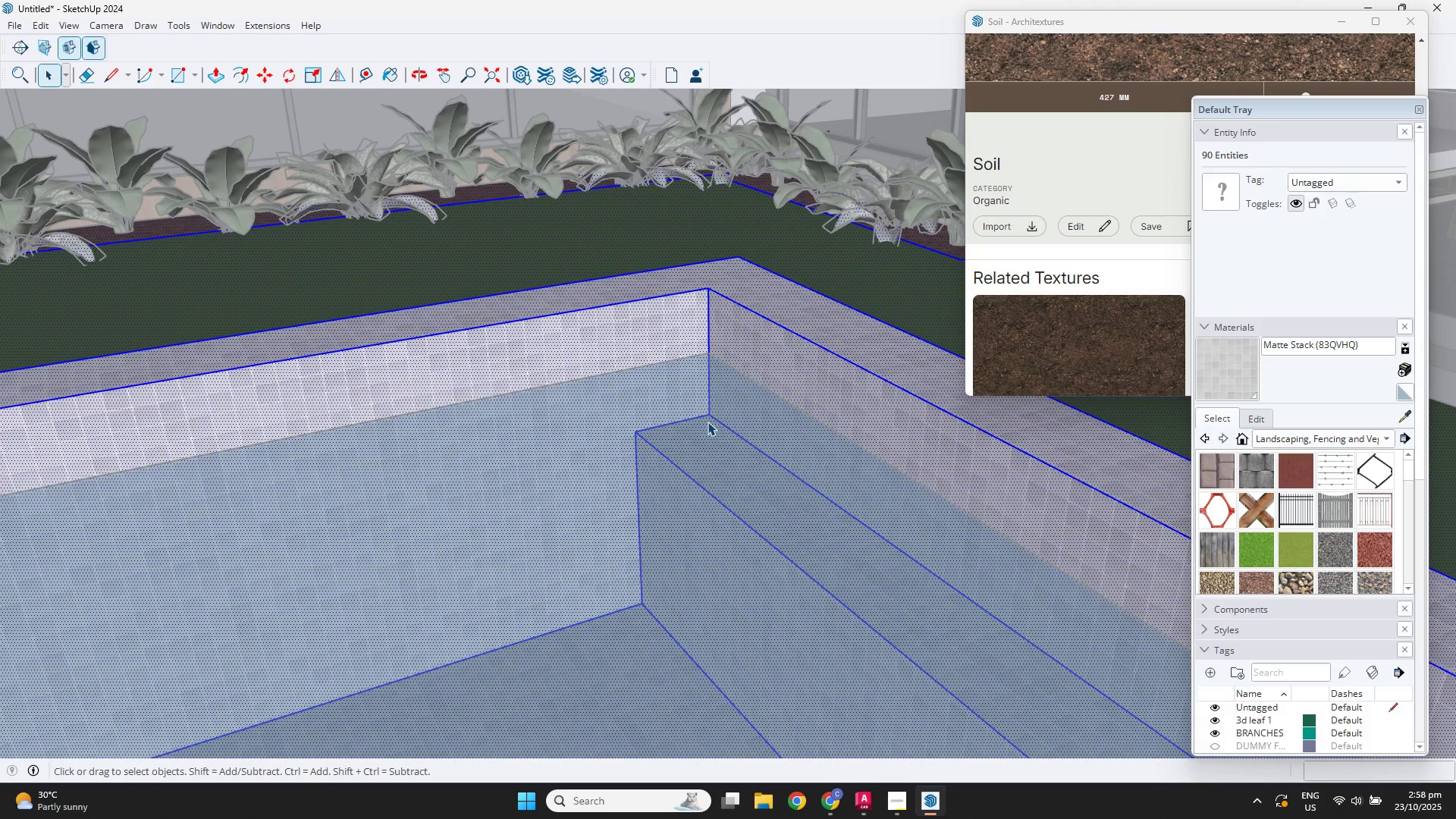 
key(F3)
 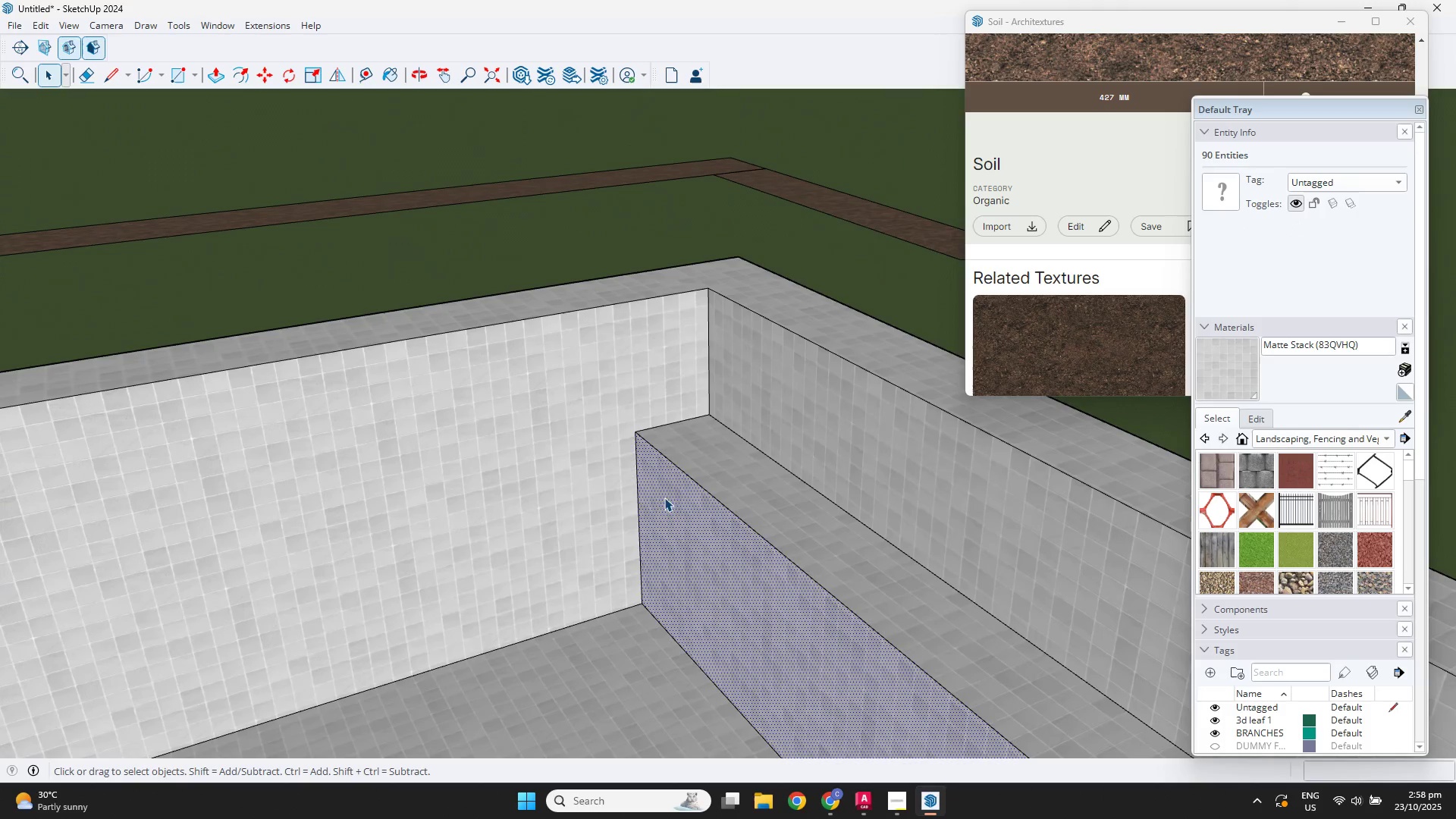 
double_click([663, 510])
 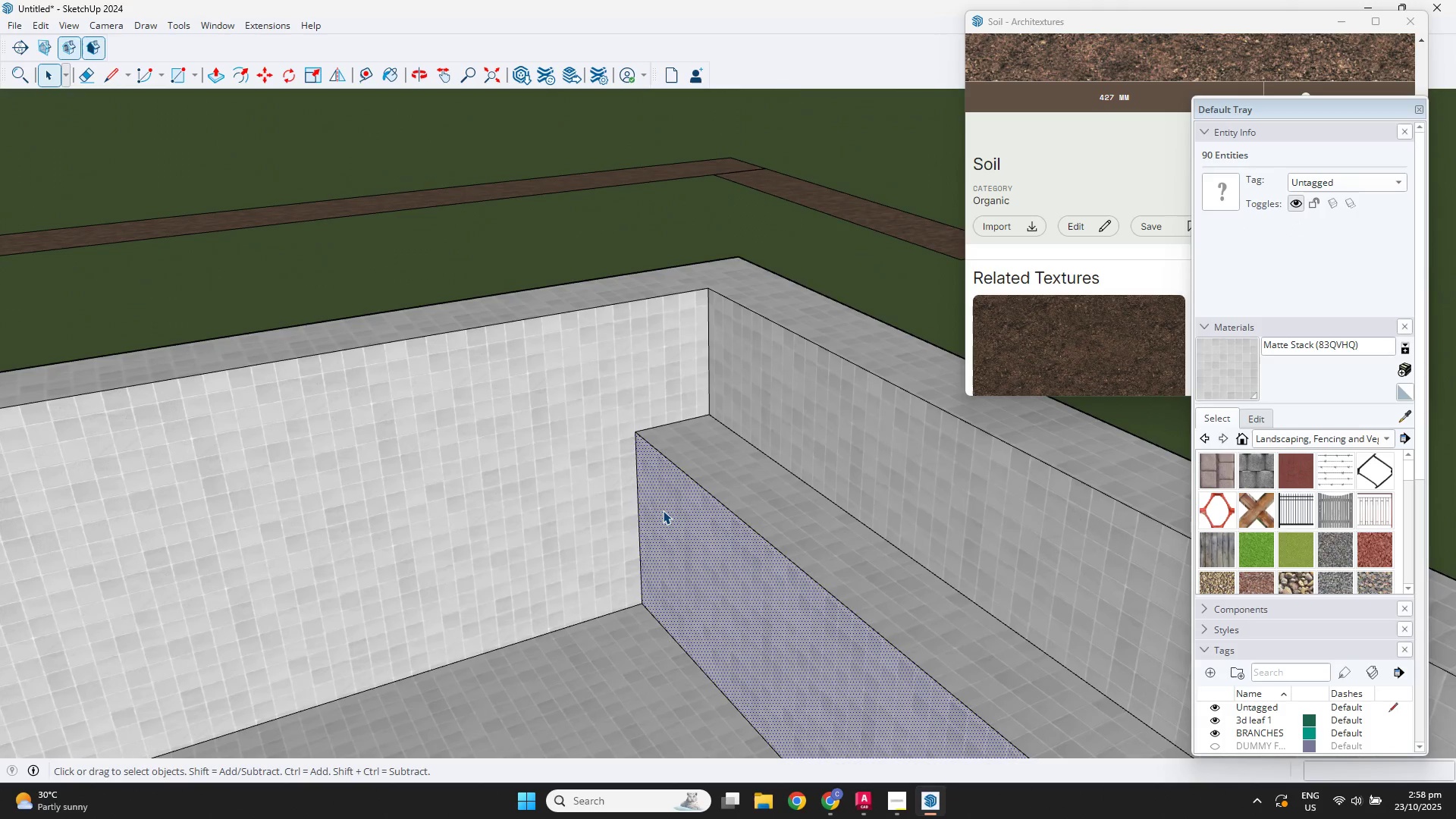 
triple_click([663, 510])
 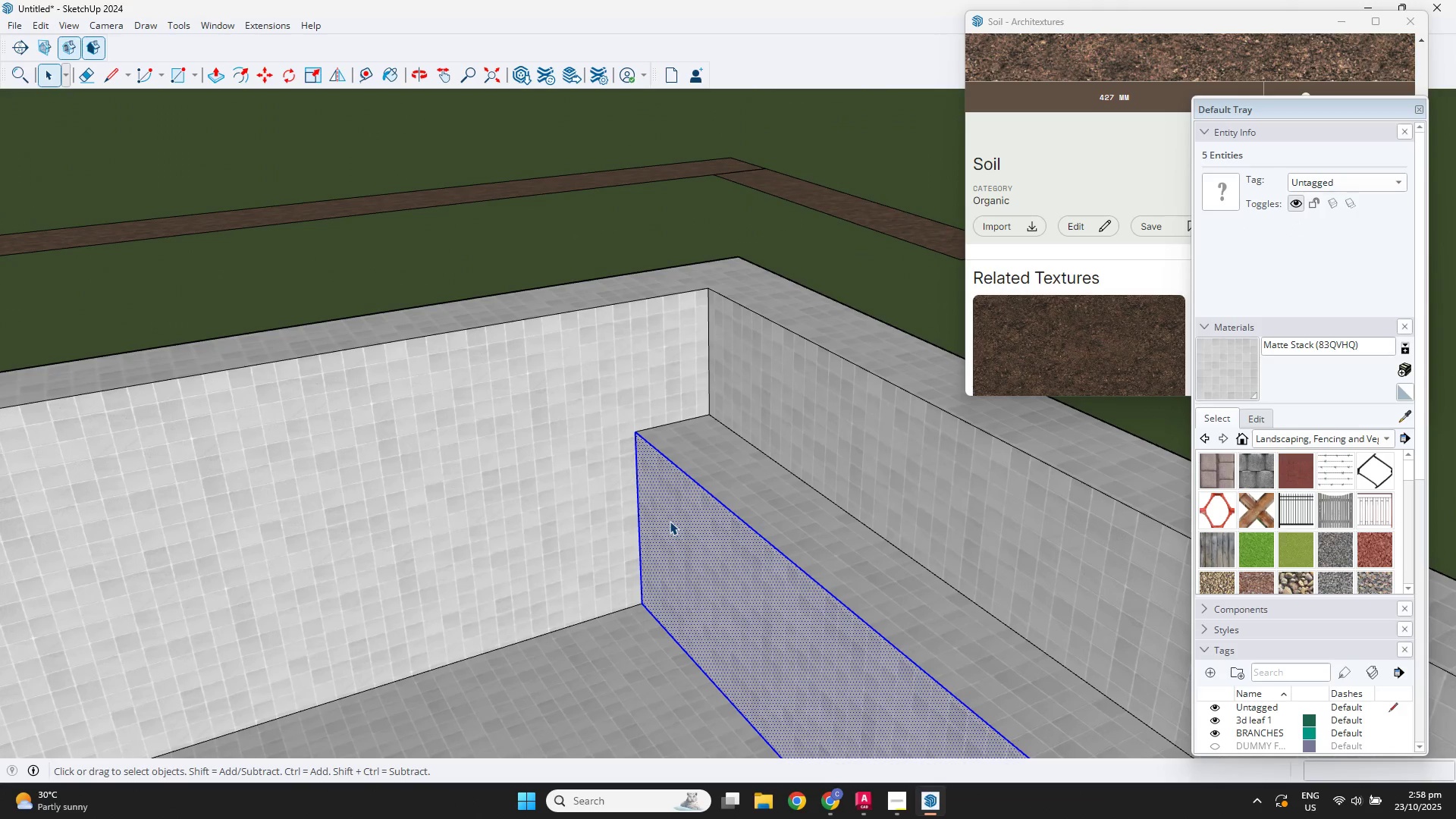 
key(P)
 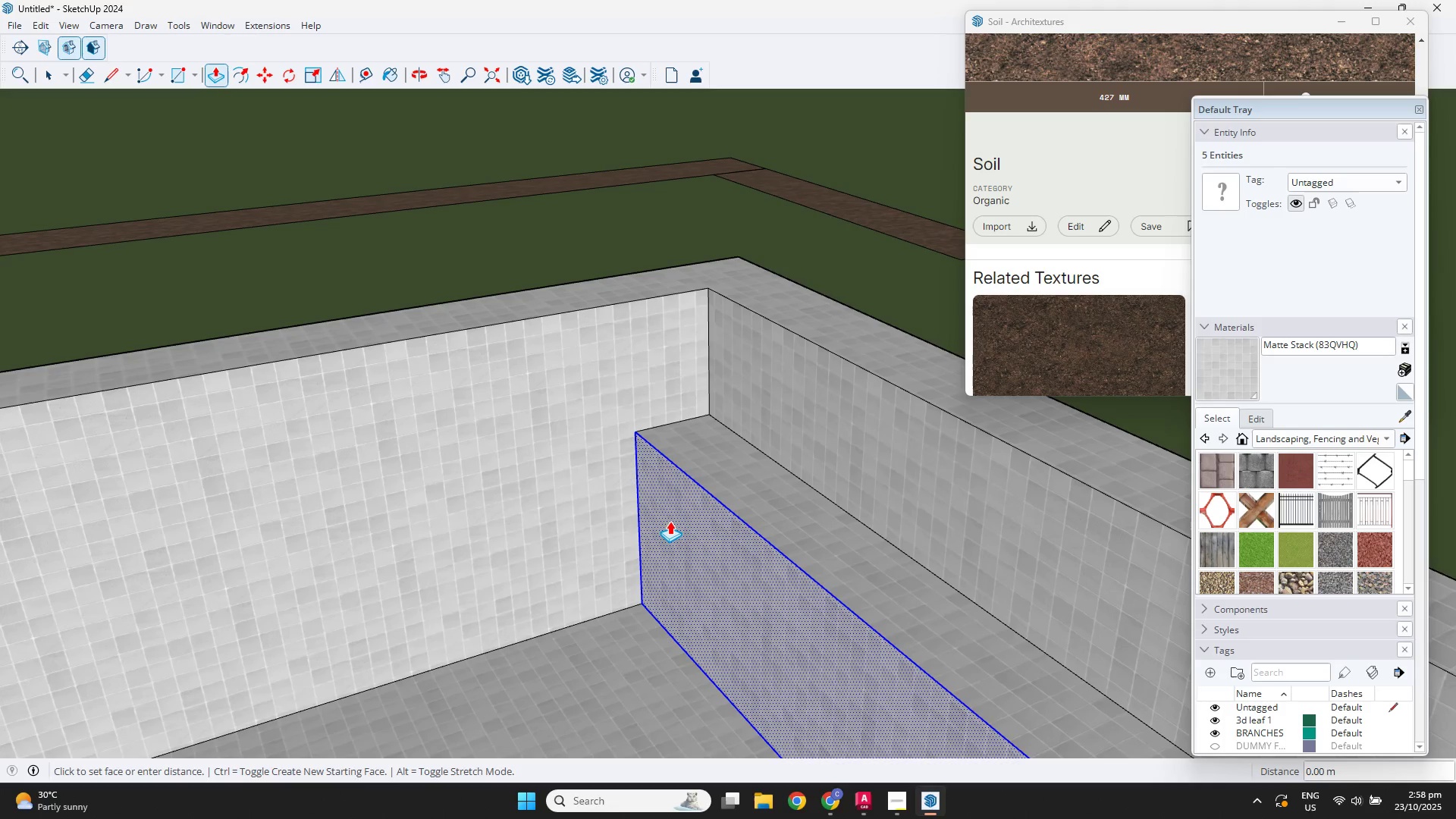 
left_click([670, 521])
 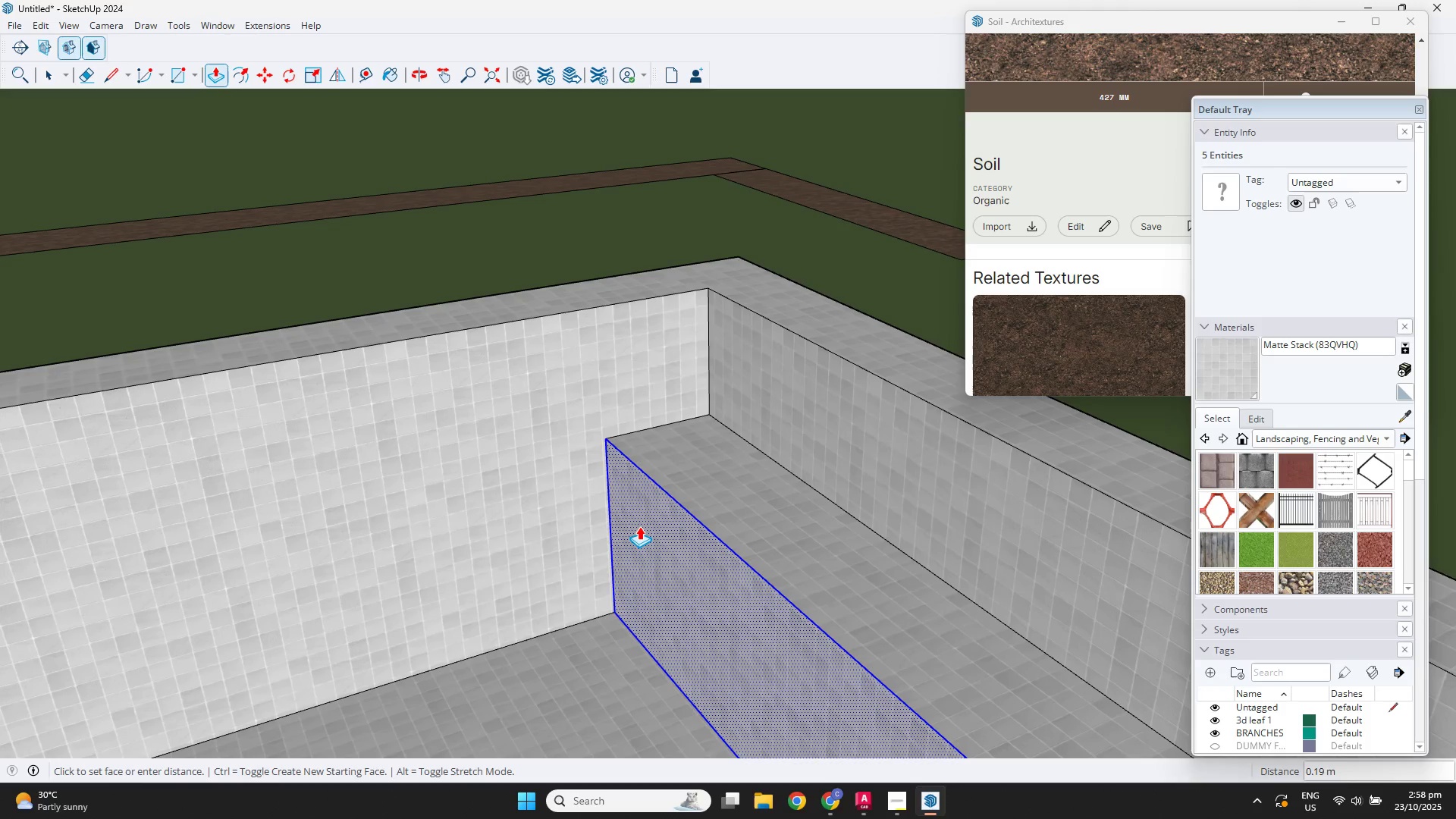 
key(NumpadDecimal)
 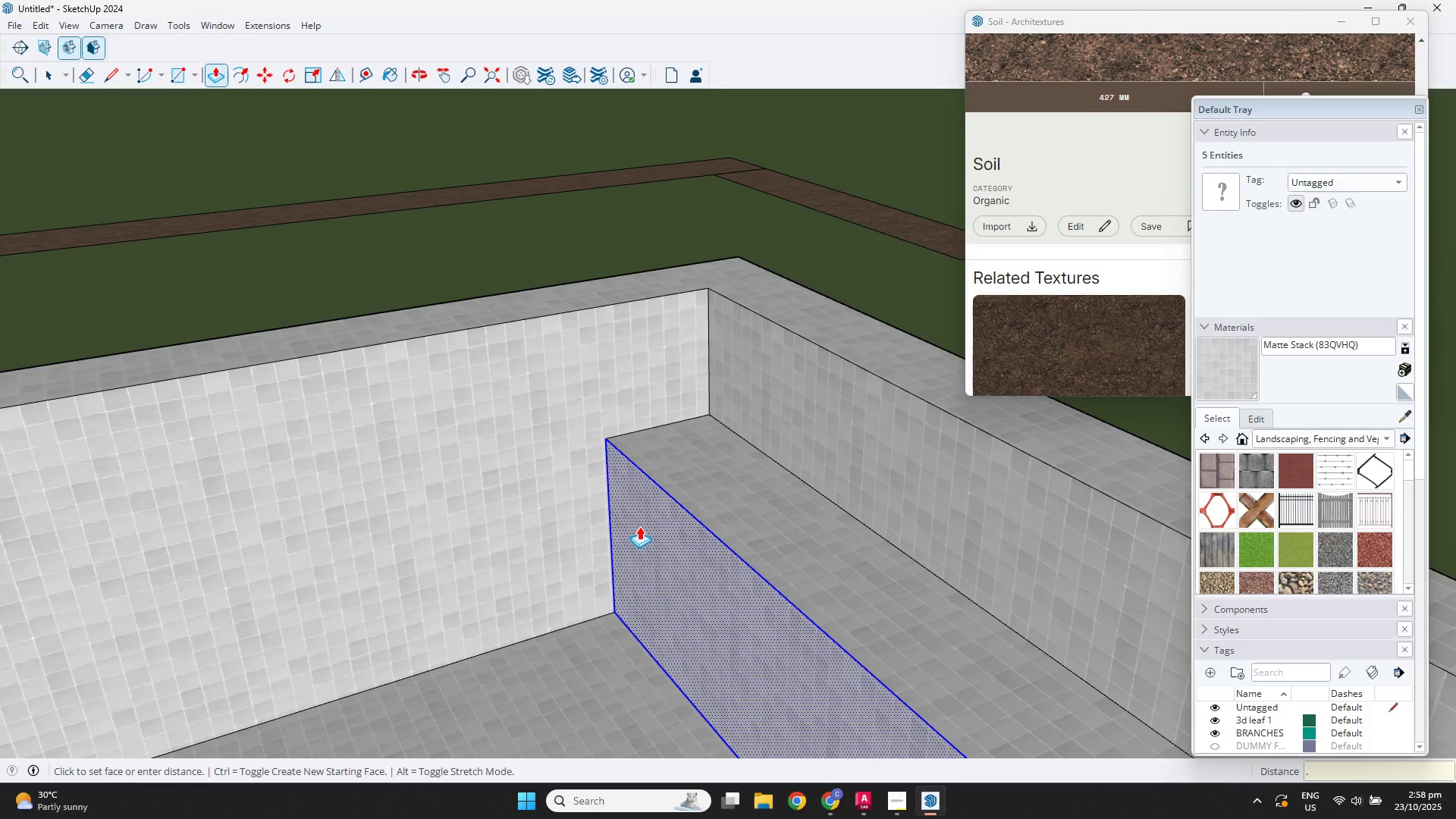 
key(Numpad2)
 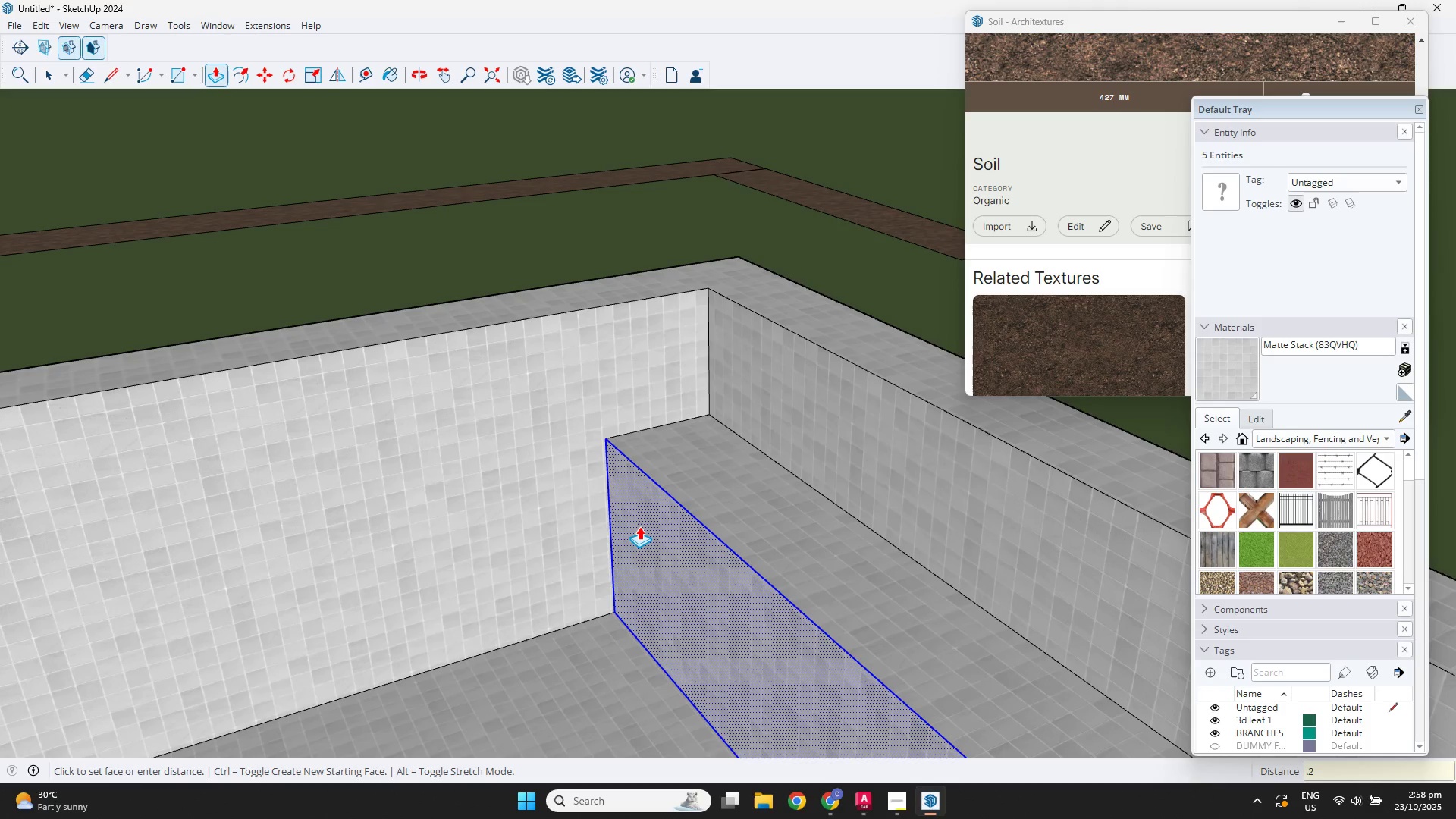 
key(NumpadEnter)
 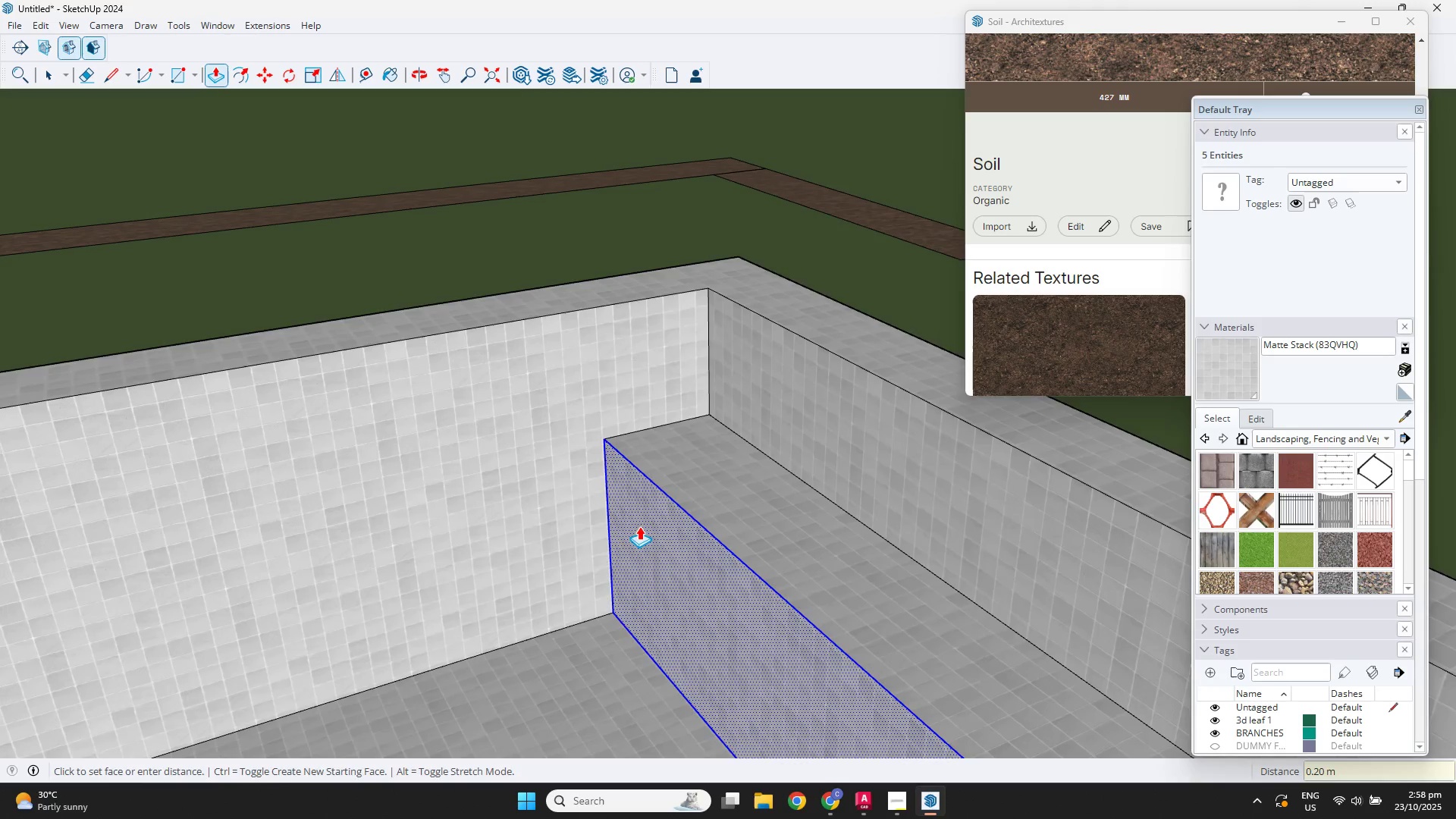 
scroll: coordinate [439, 544], scroll_direction: down, amount: 5.0
 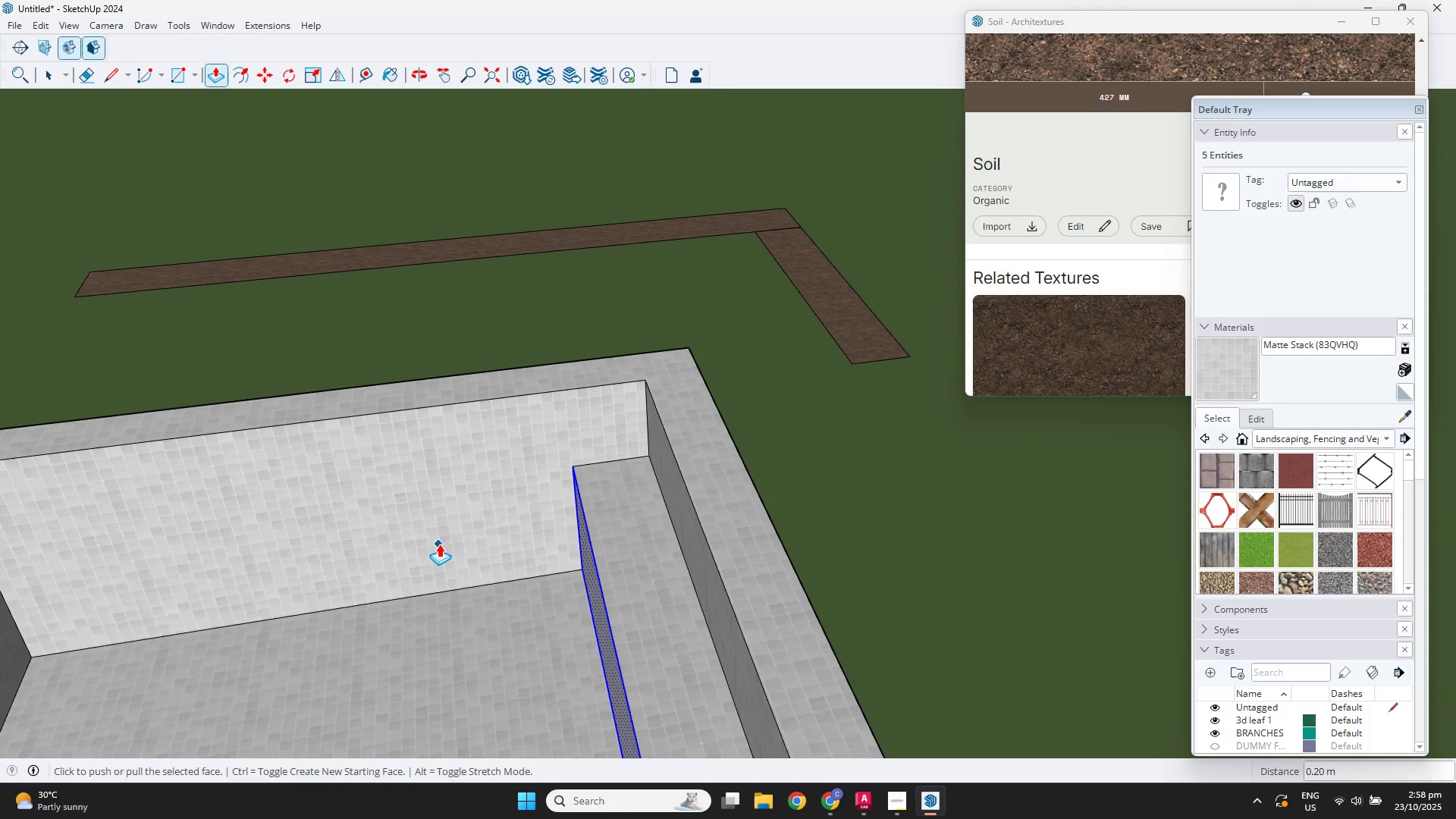 
key(Shift+ShiftLeft)
 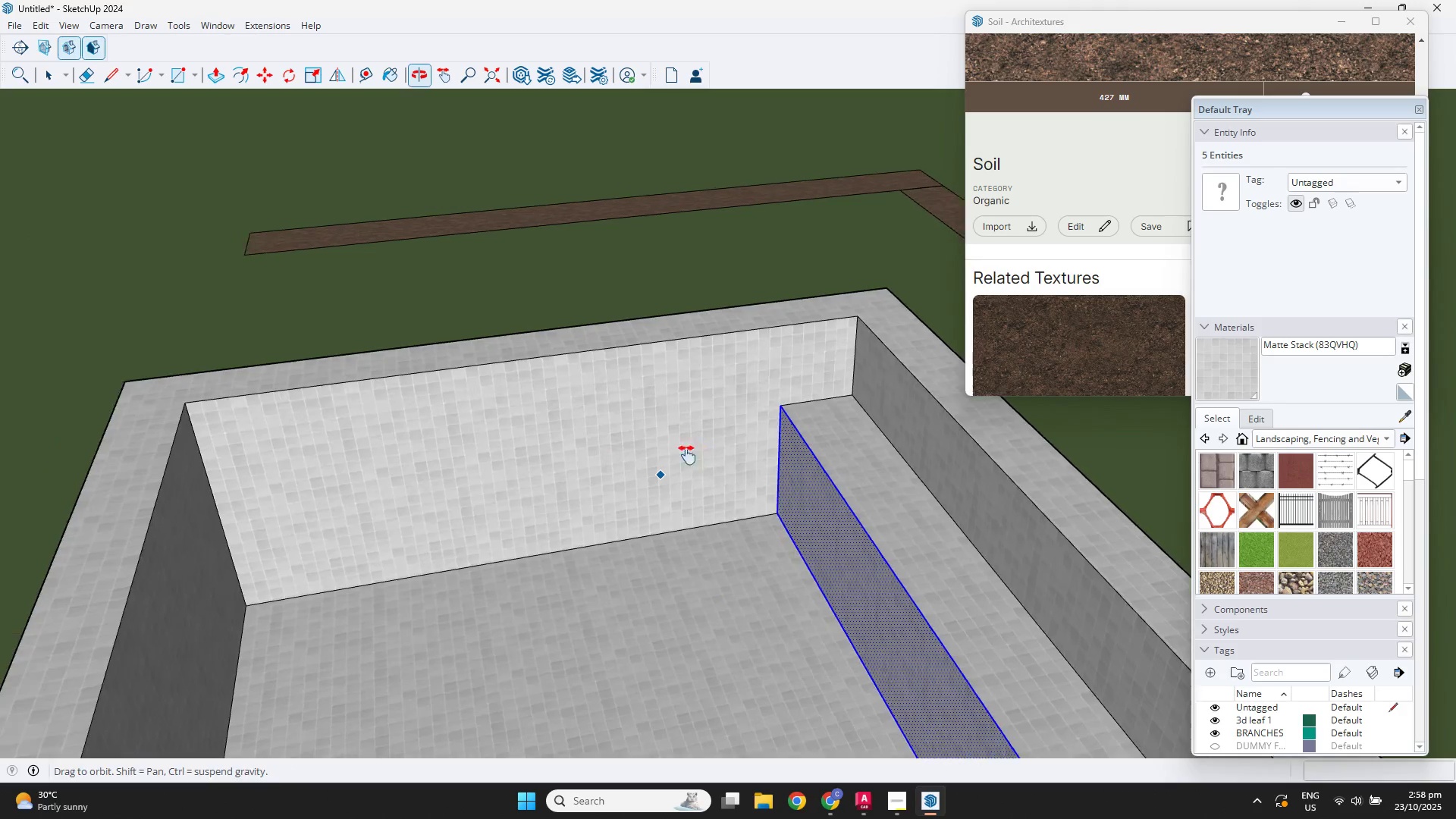 
key(Space)
 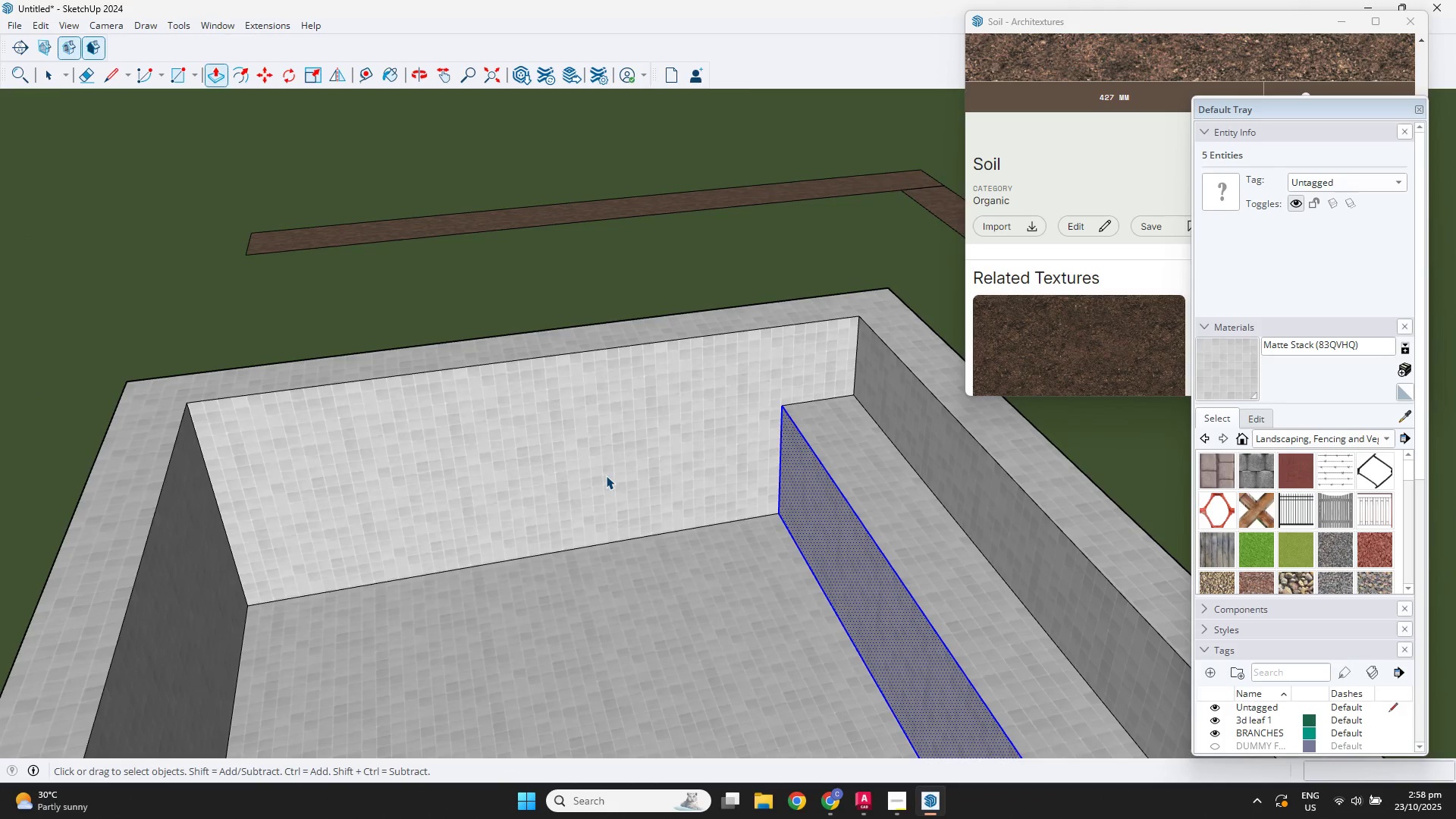 
left_click([606, 475])
 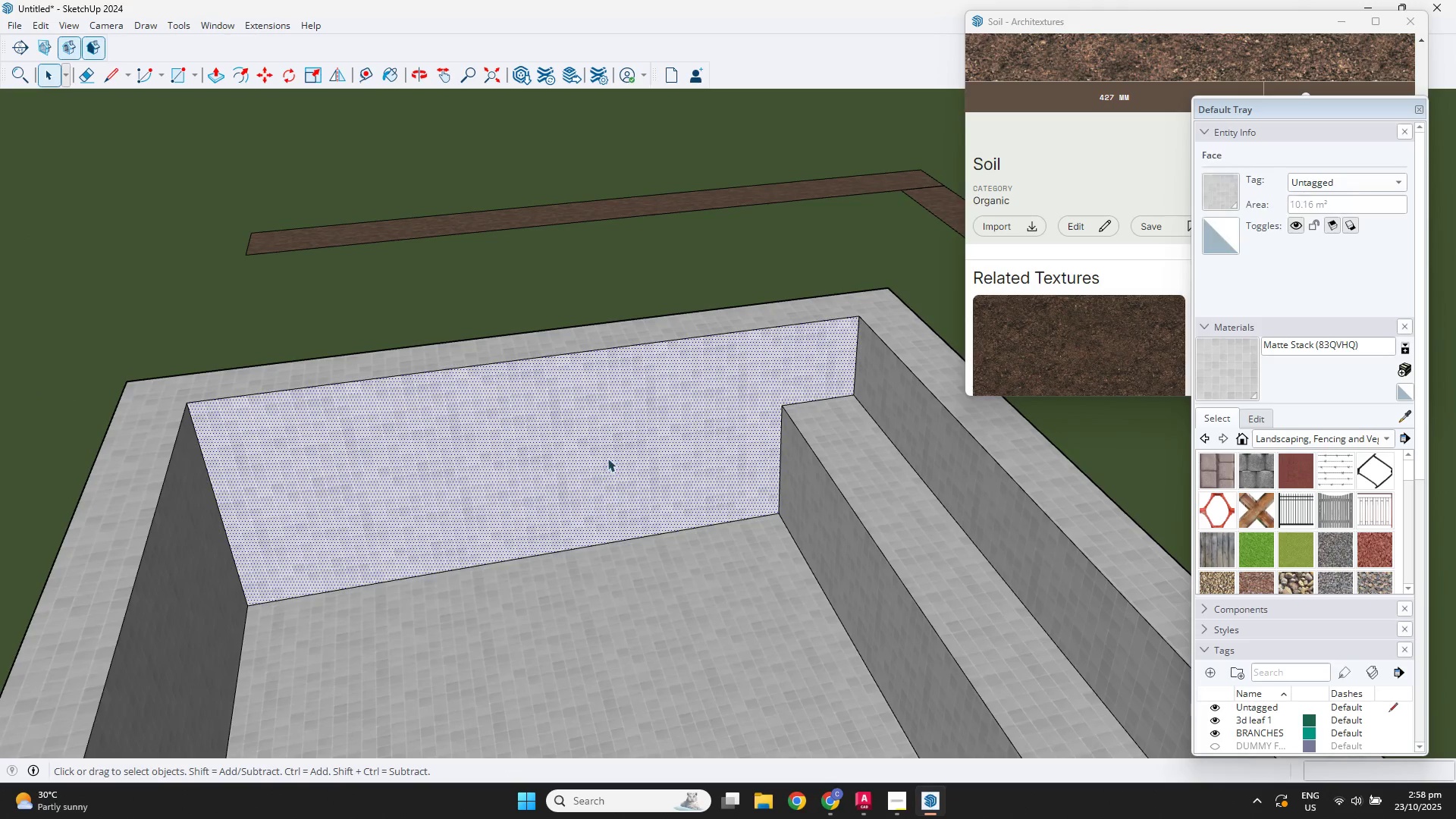 
key(T)
 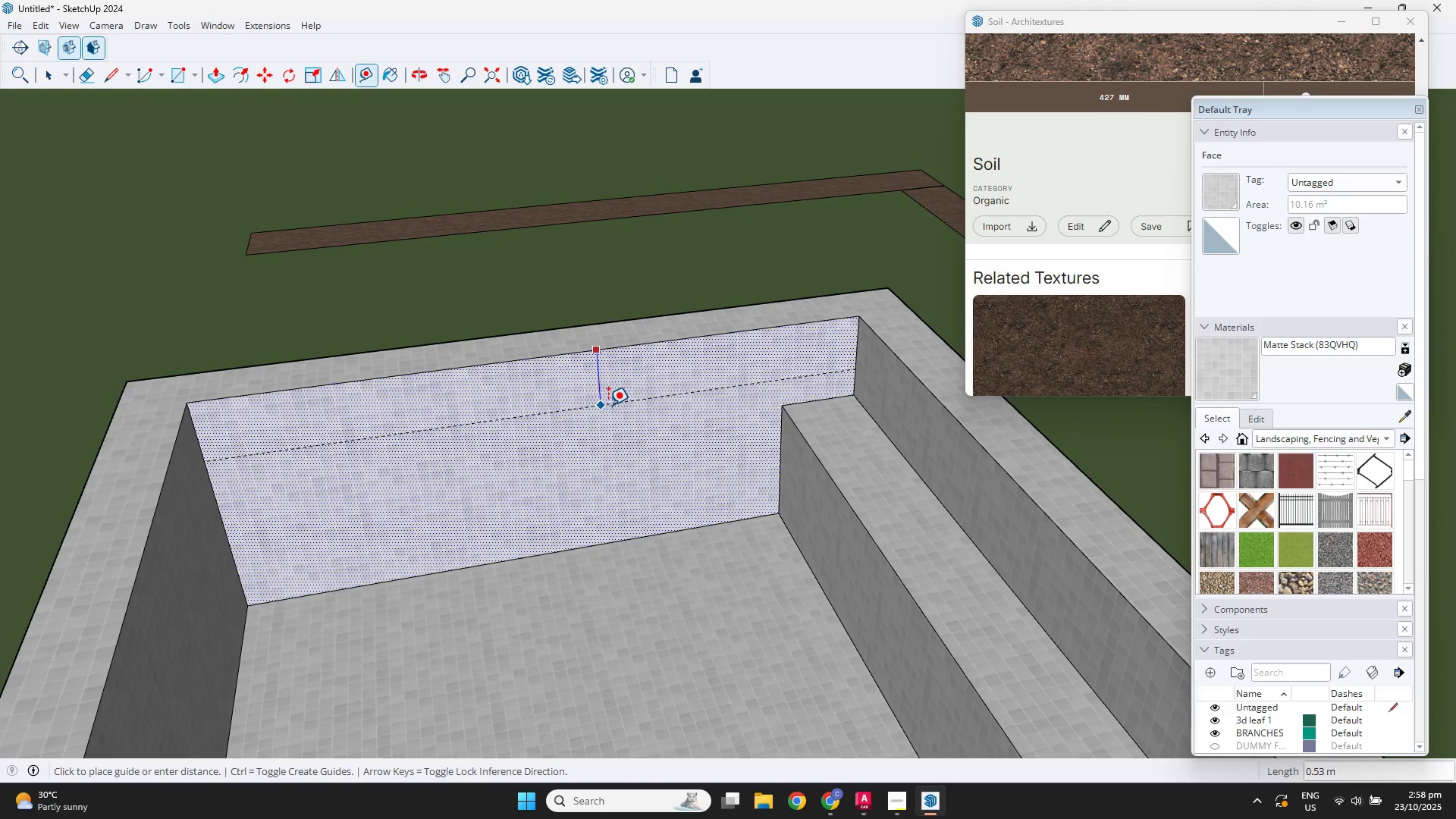 
key(NumpadDecimal)
 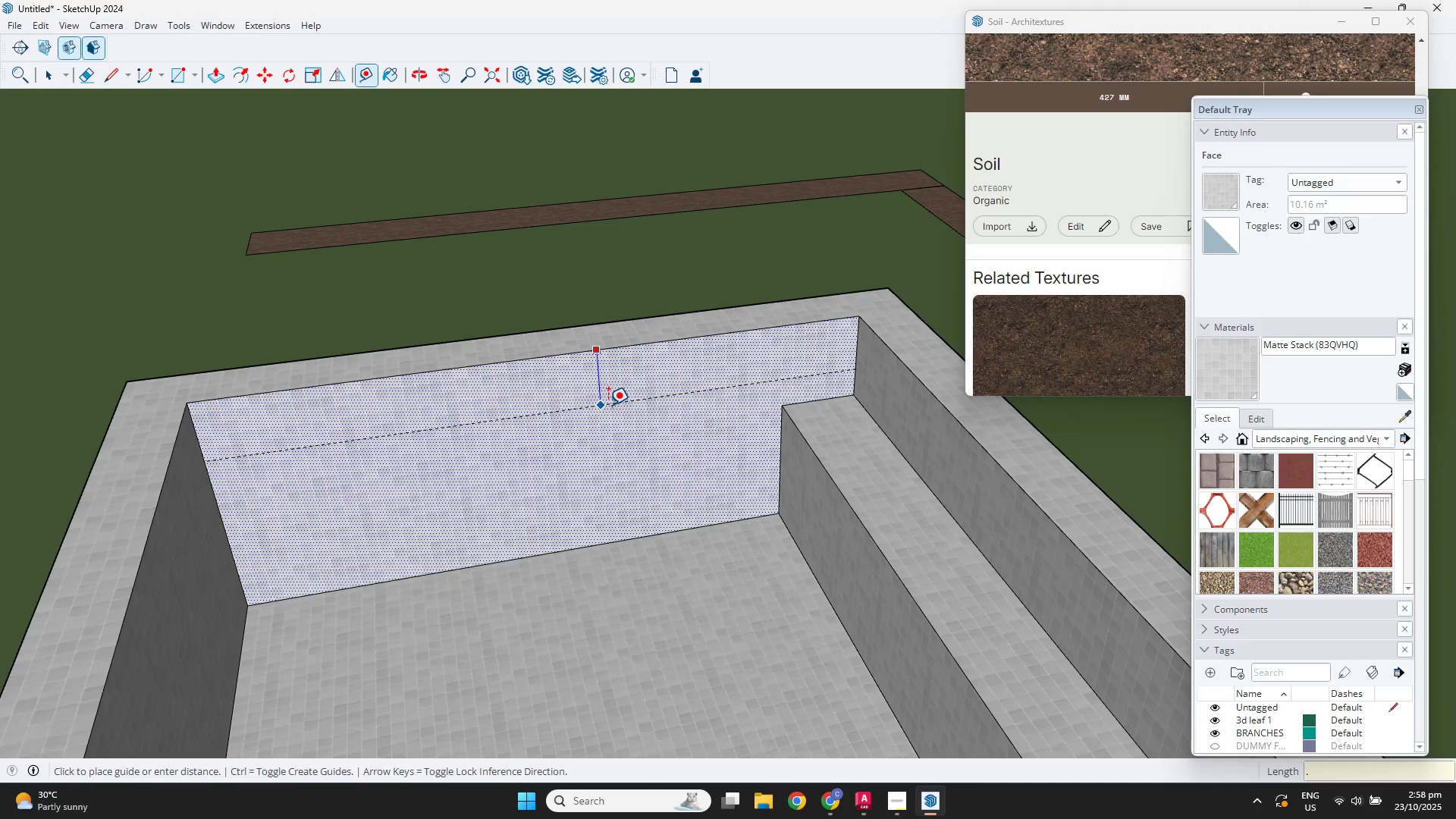 
key(Numpad1)
 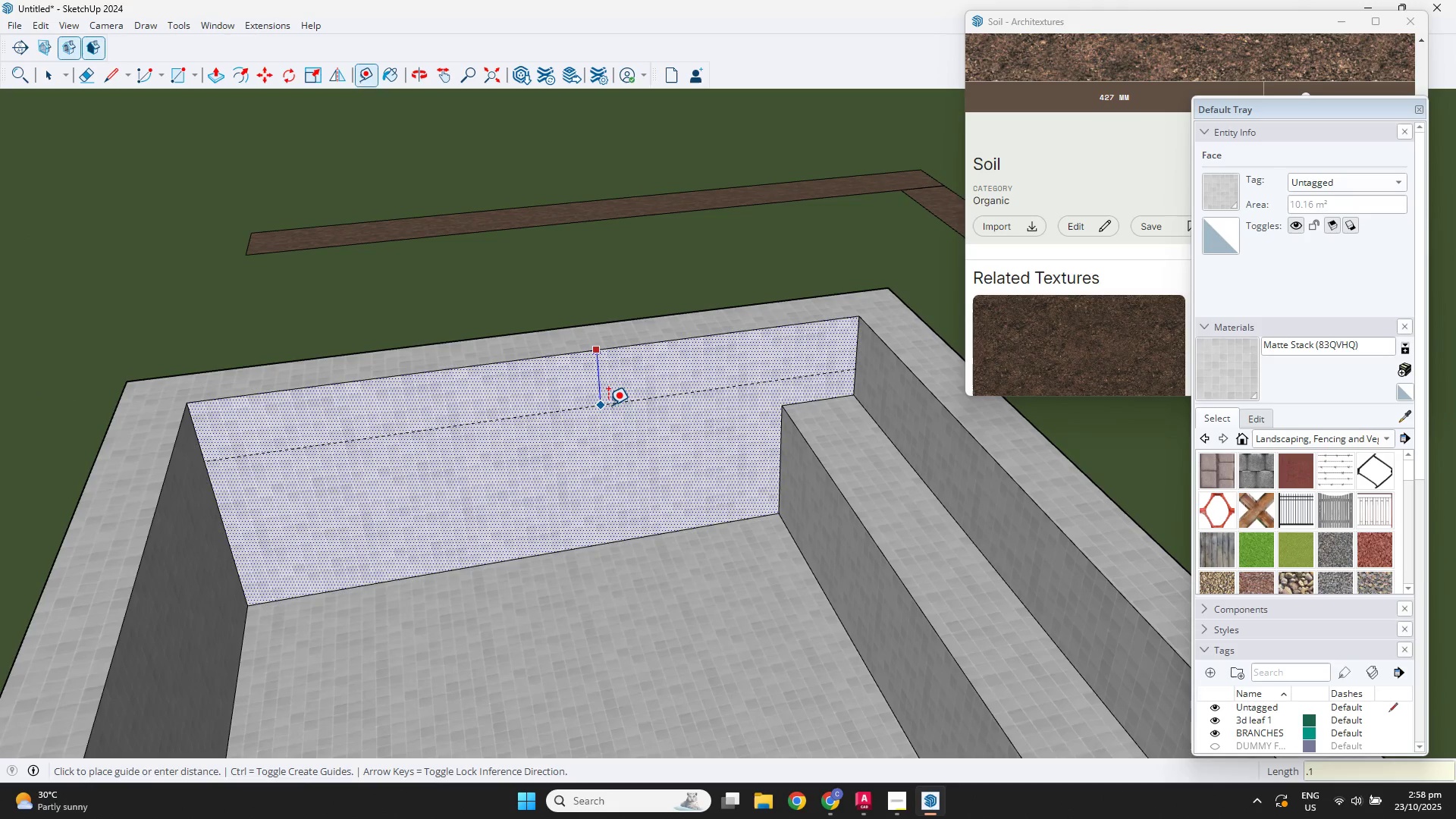 
key(Numpad1)
 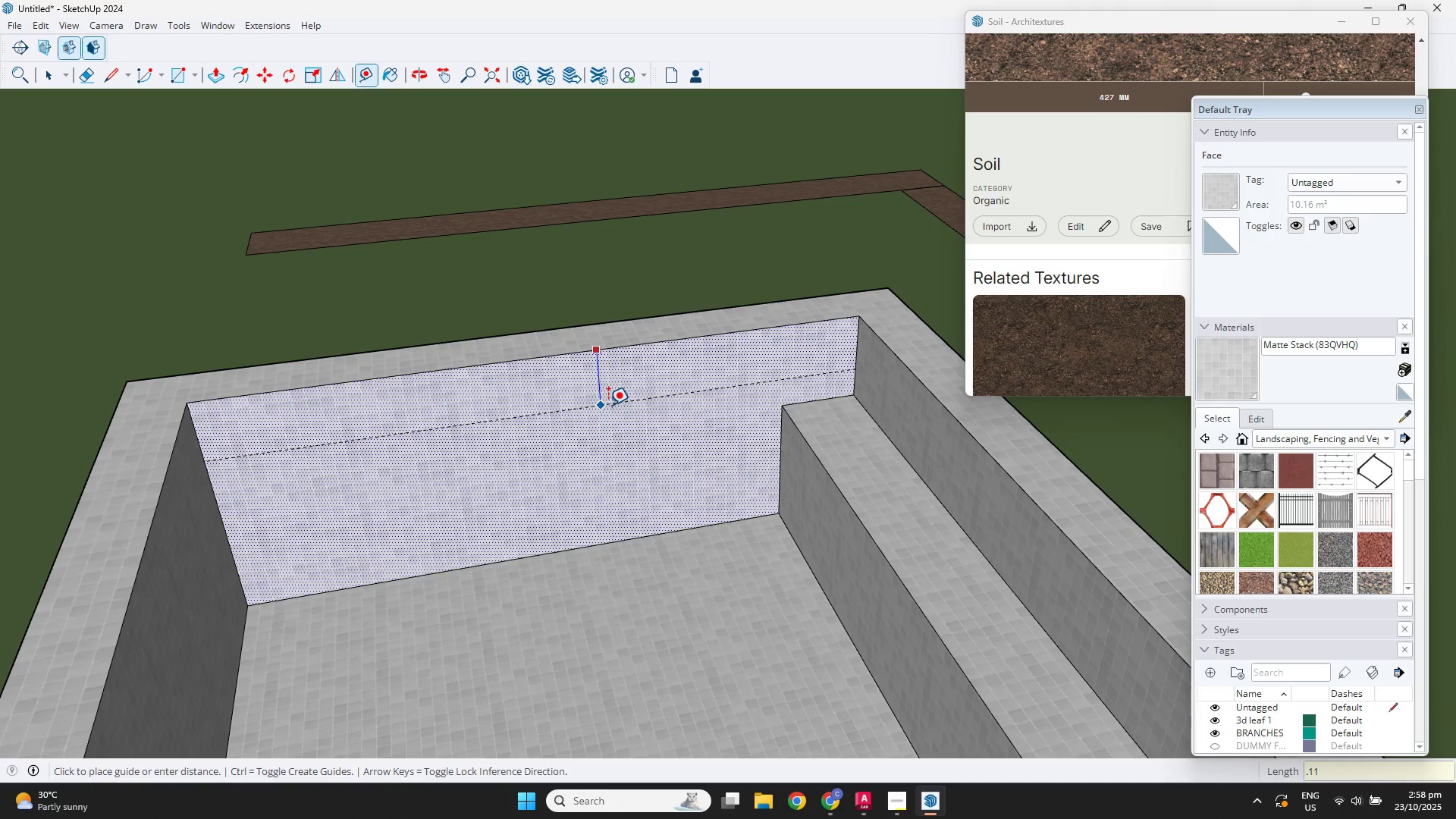 
key(Backspace)
 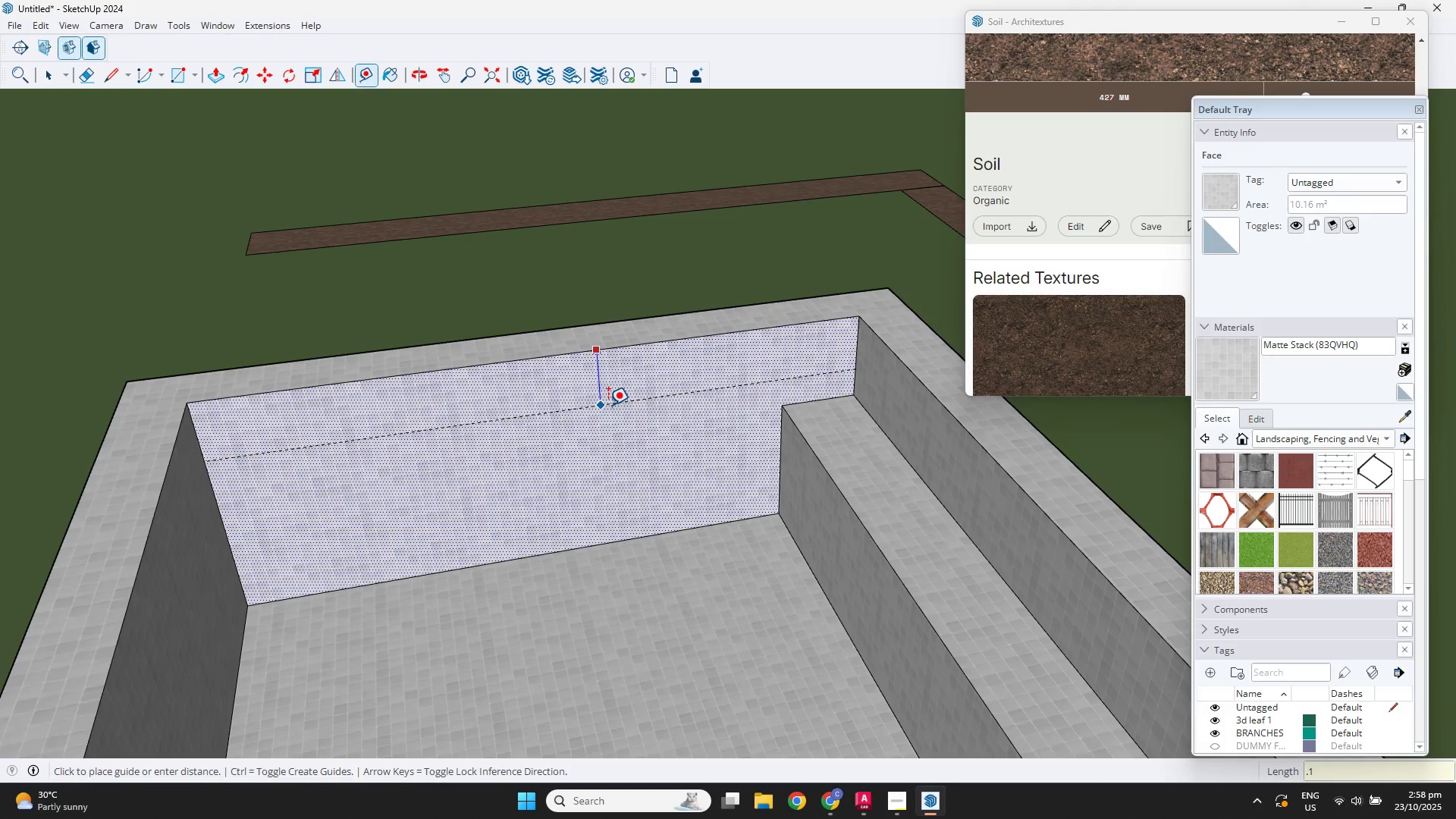 
key(Numpad8)
 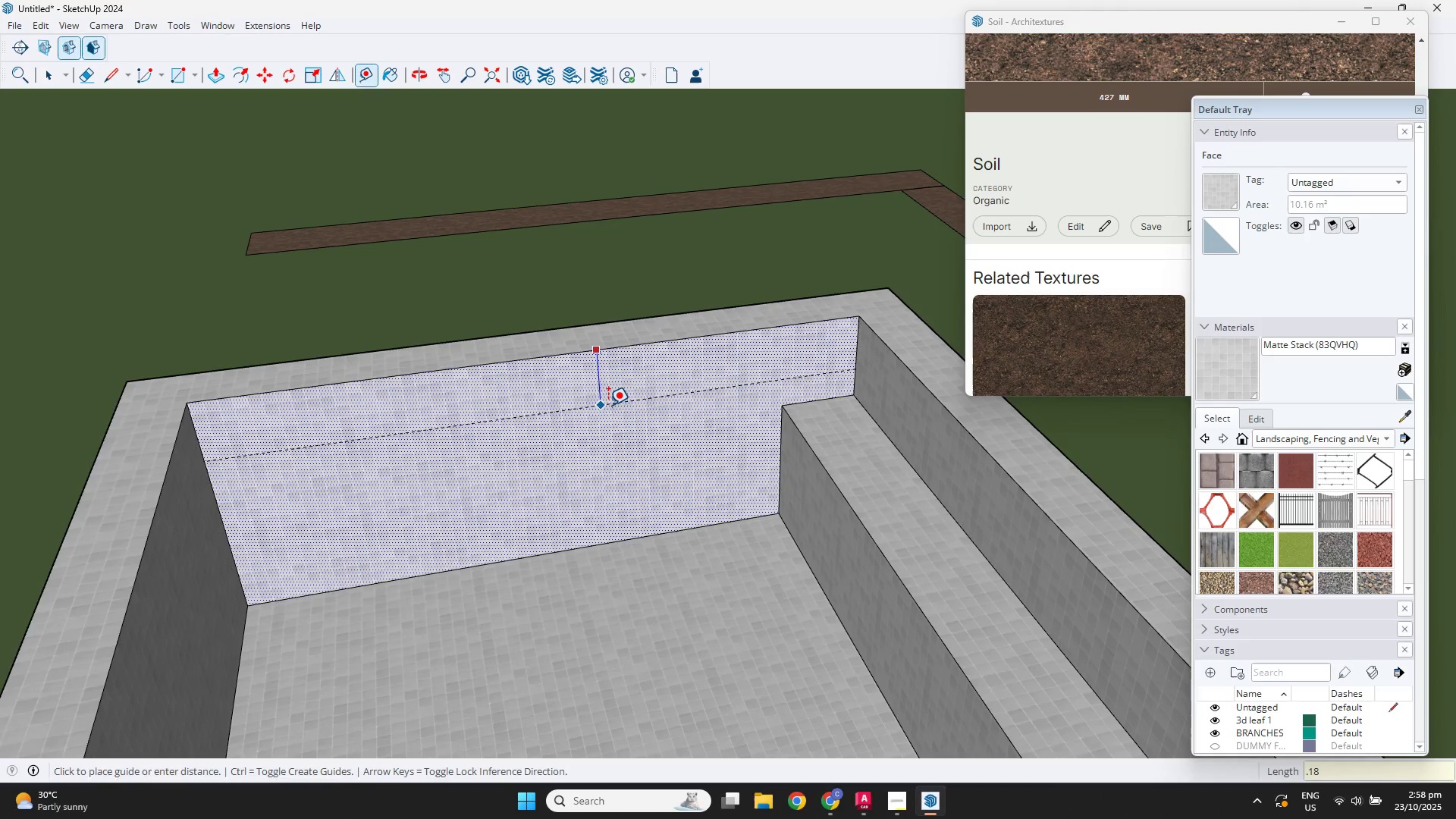 
key(NumpadEnter)
 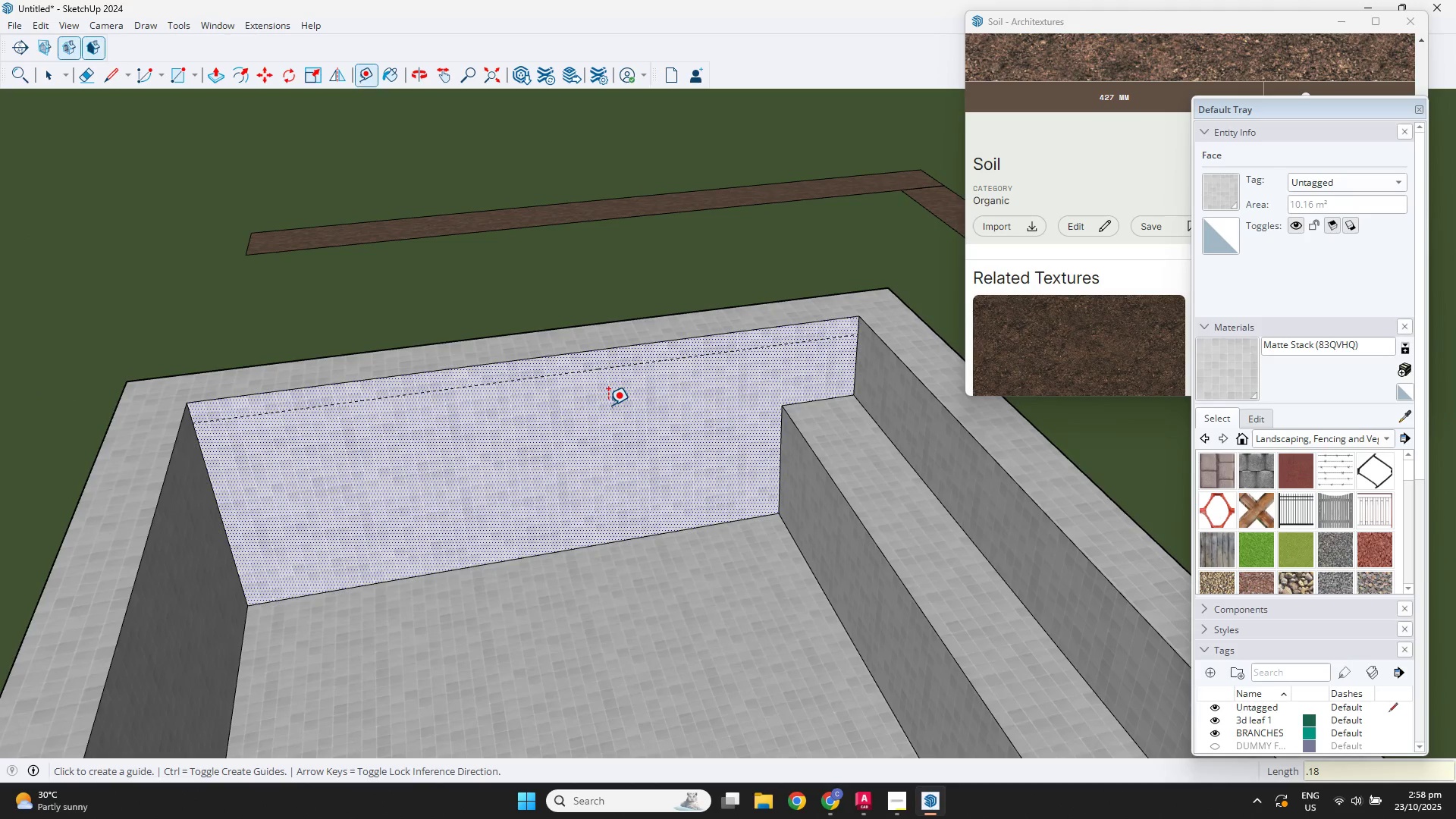 
mouse_move([624, 404])
 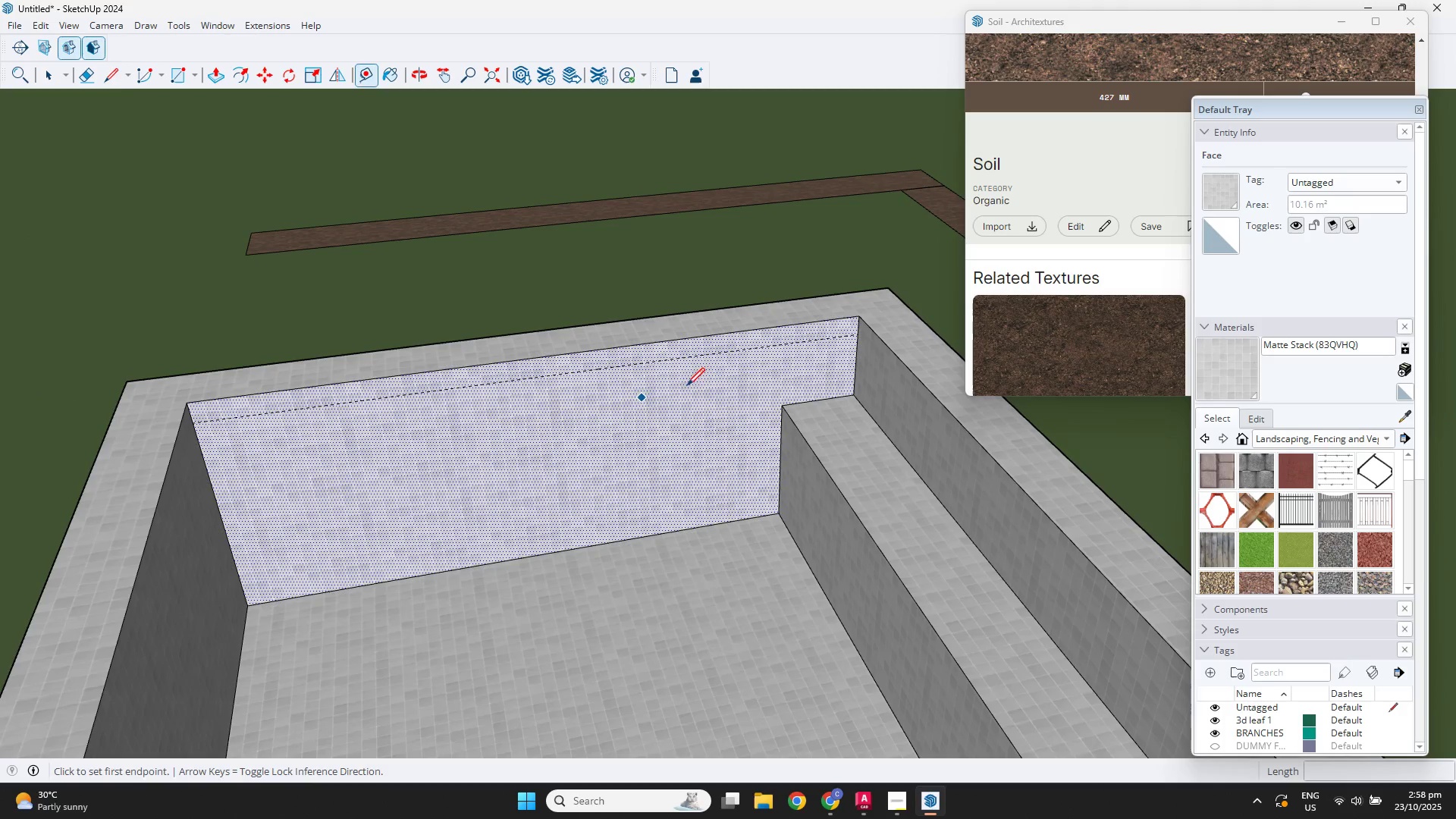 
key(L)
 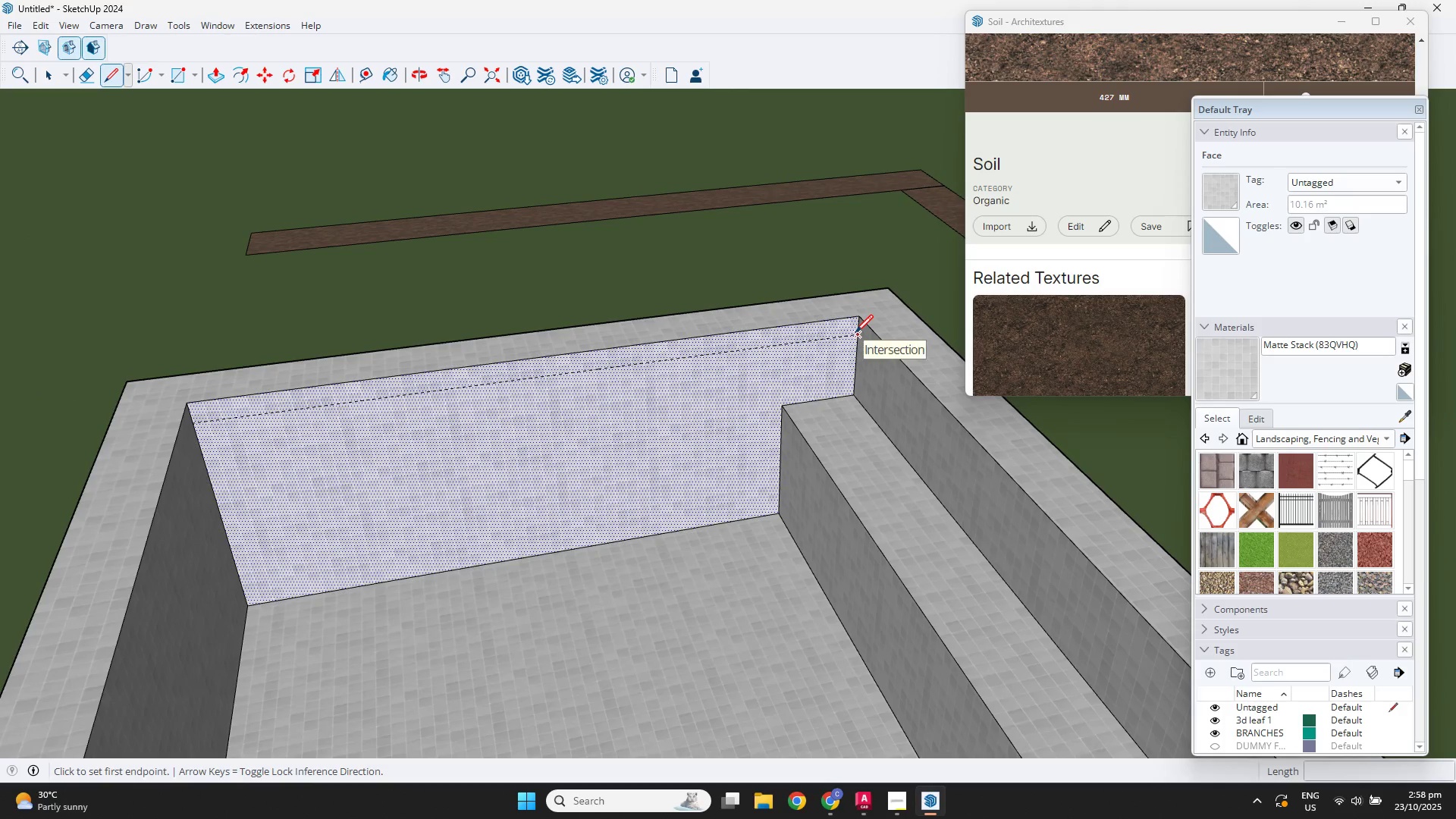 
left_click([855, 332])
 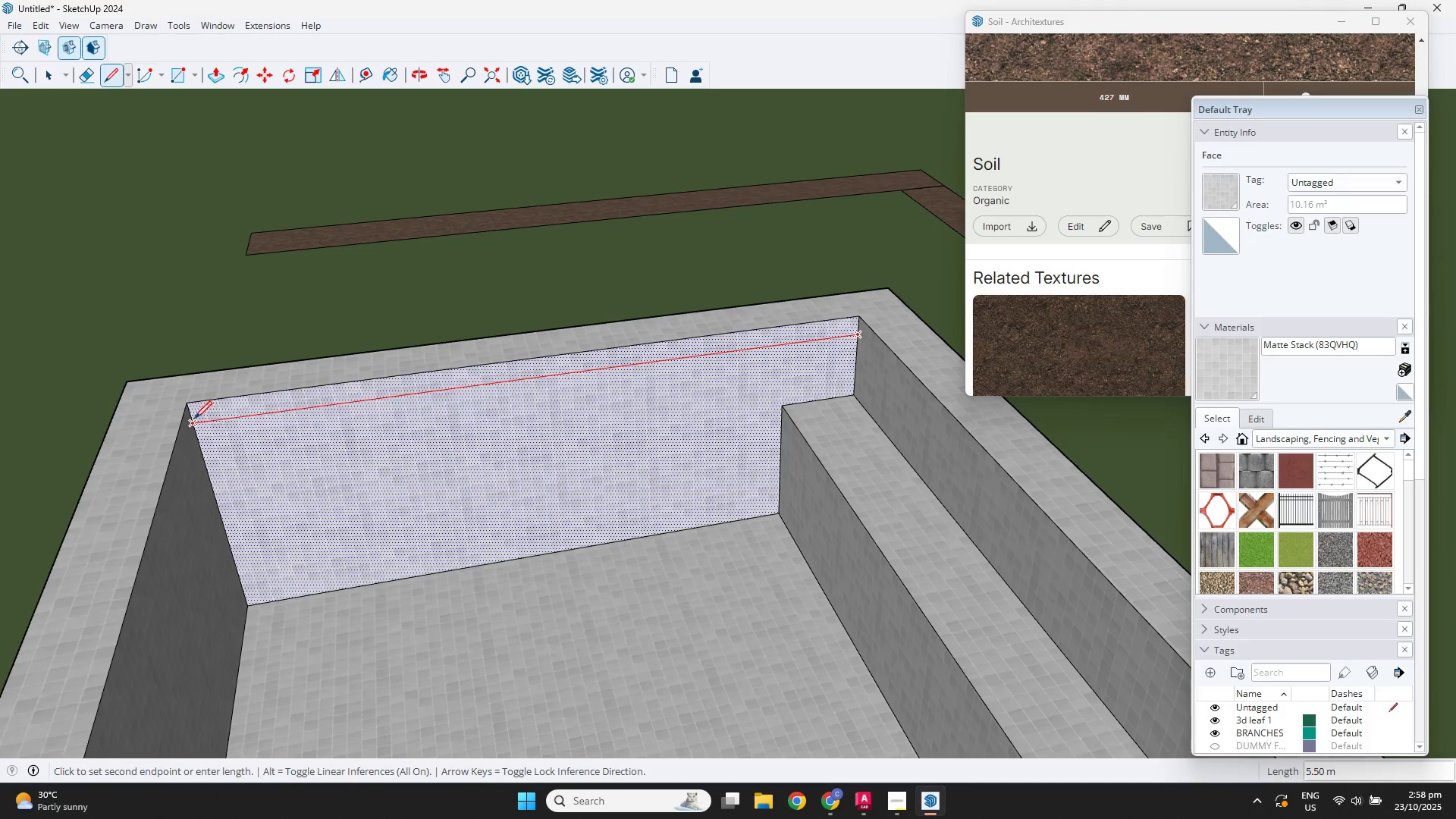 
left_click([191, 419])
 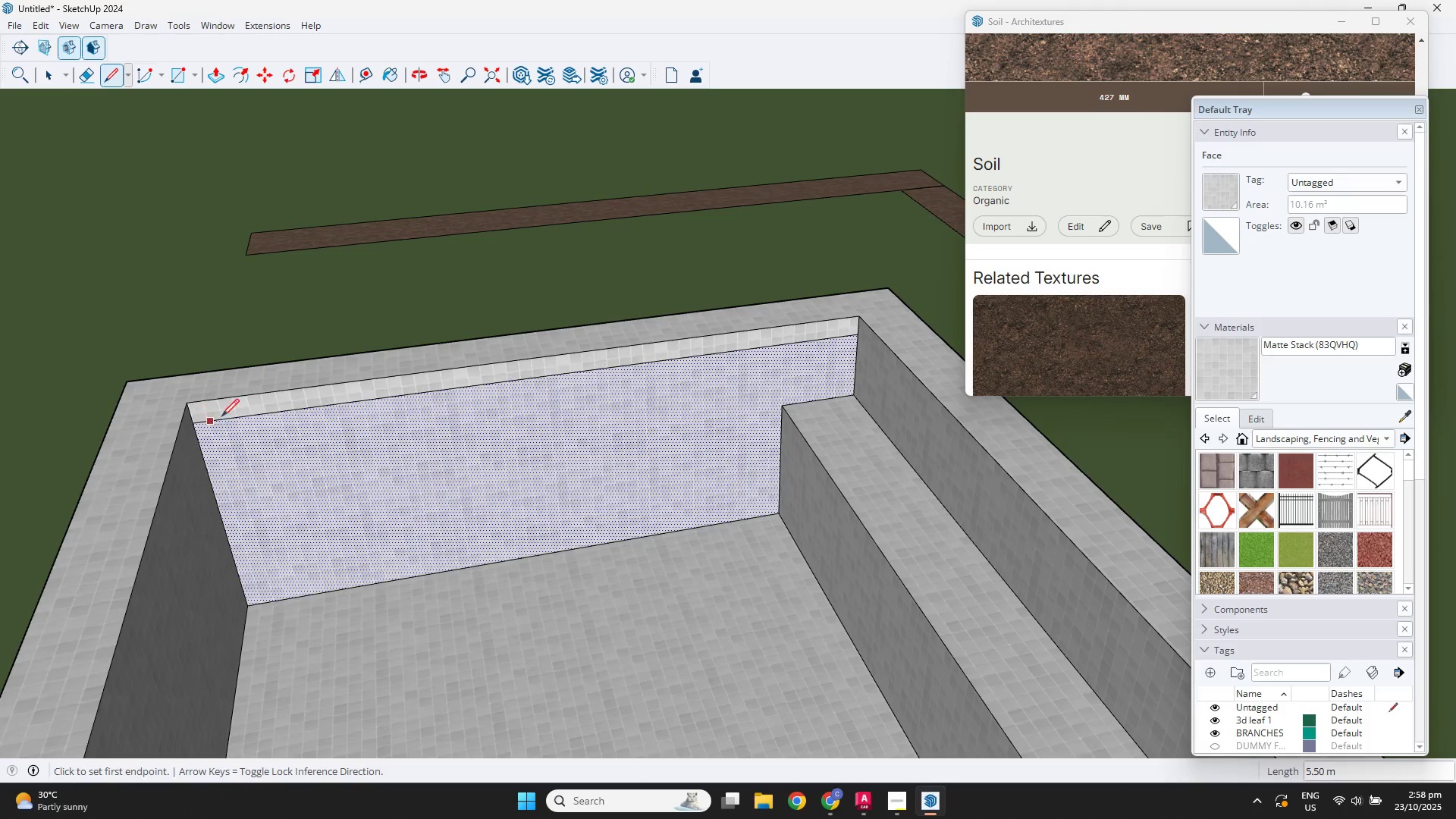 
key(Space)
 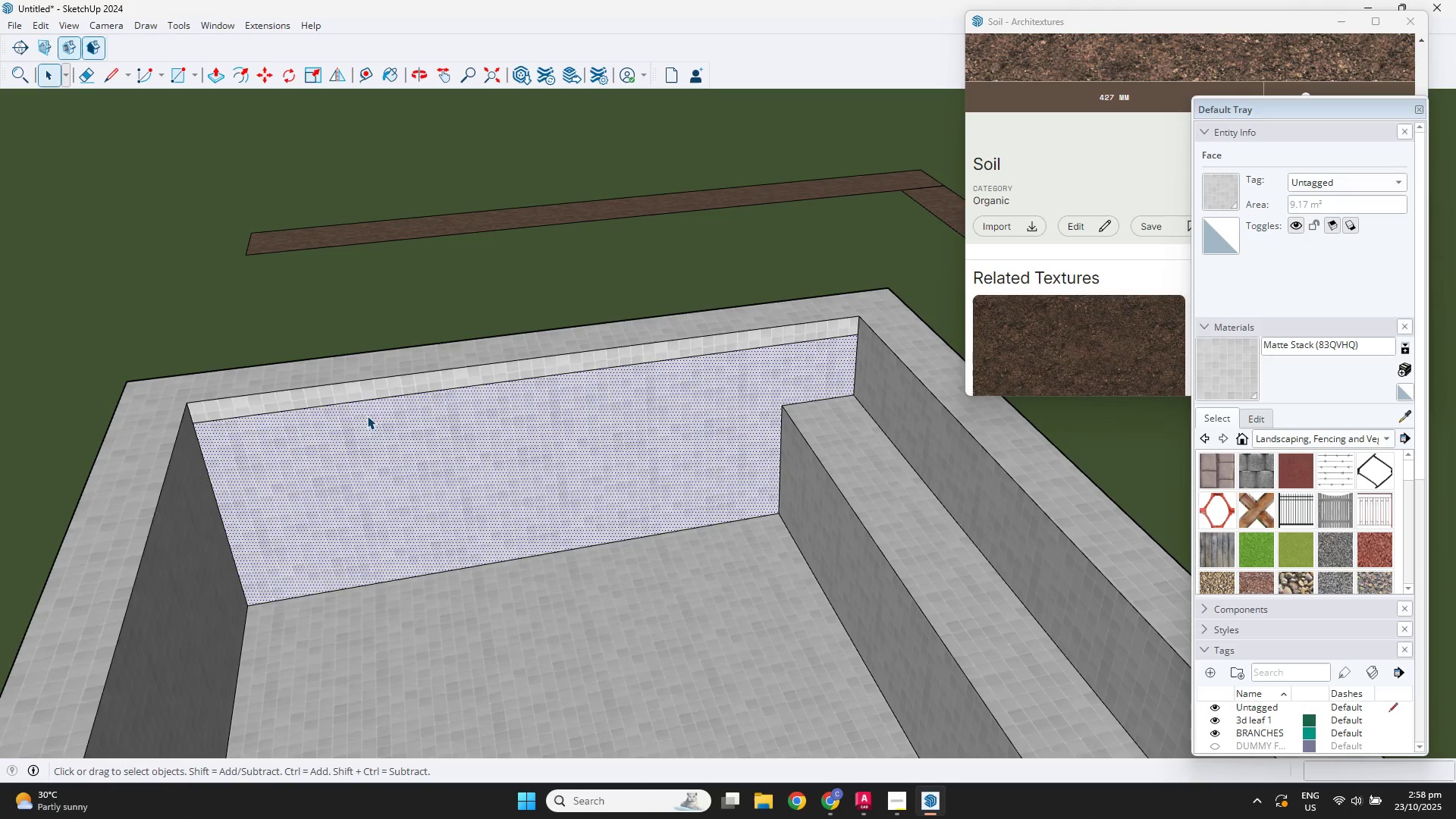 
left_click([370, 400])
 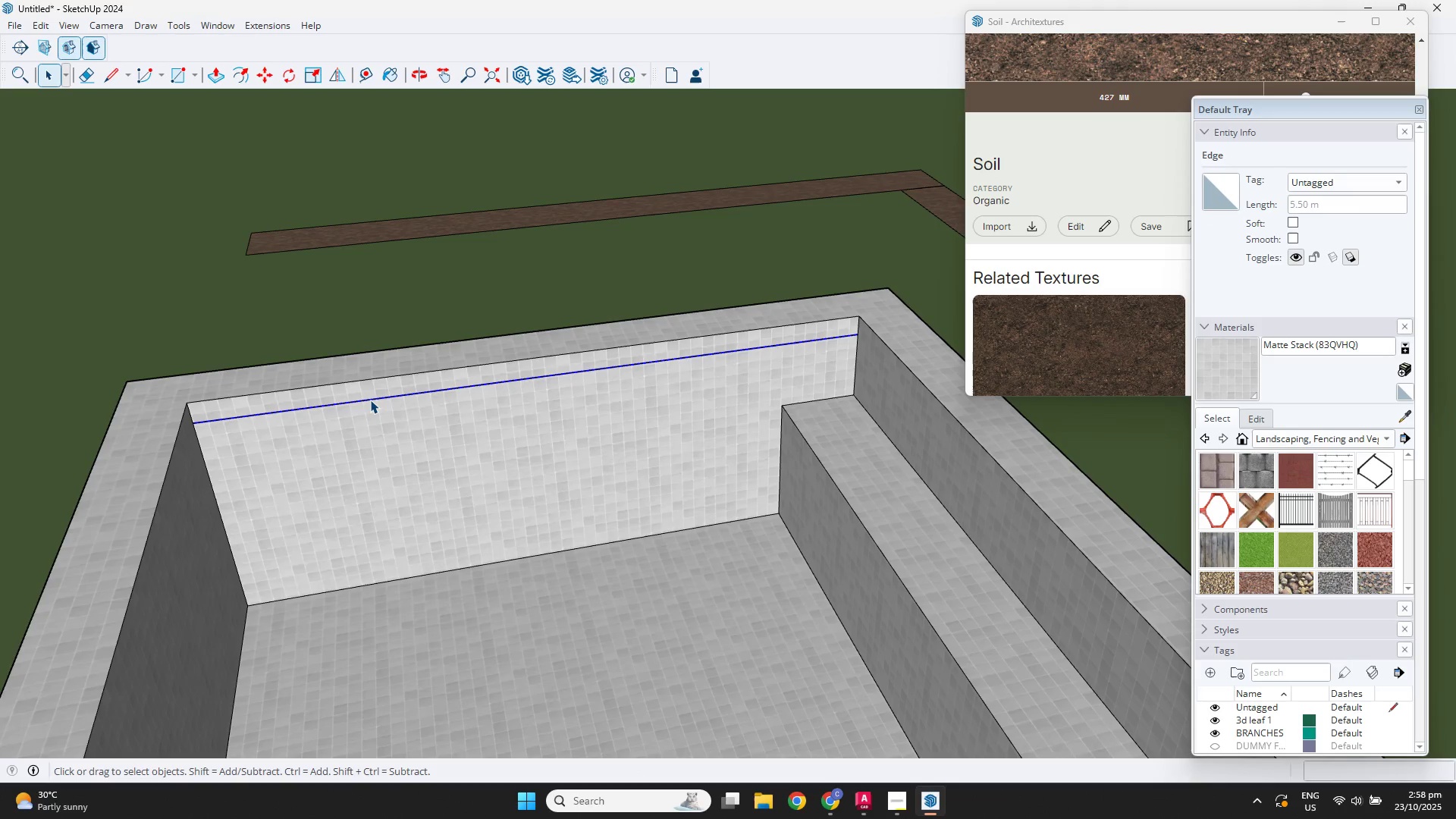 
key(M)
 